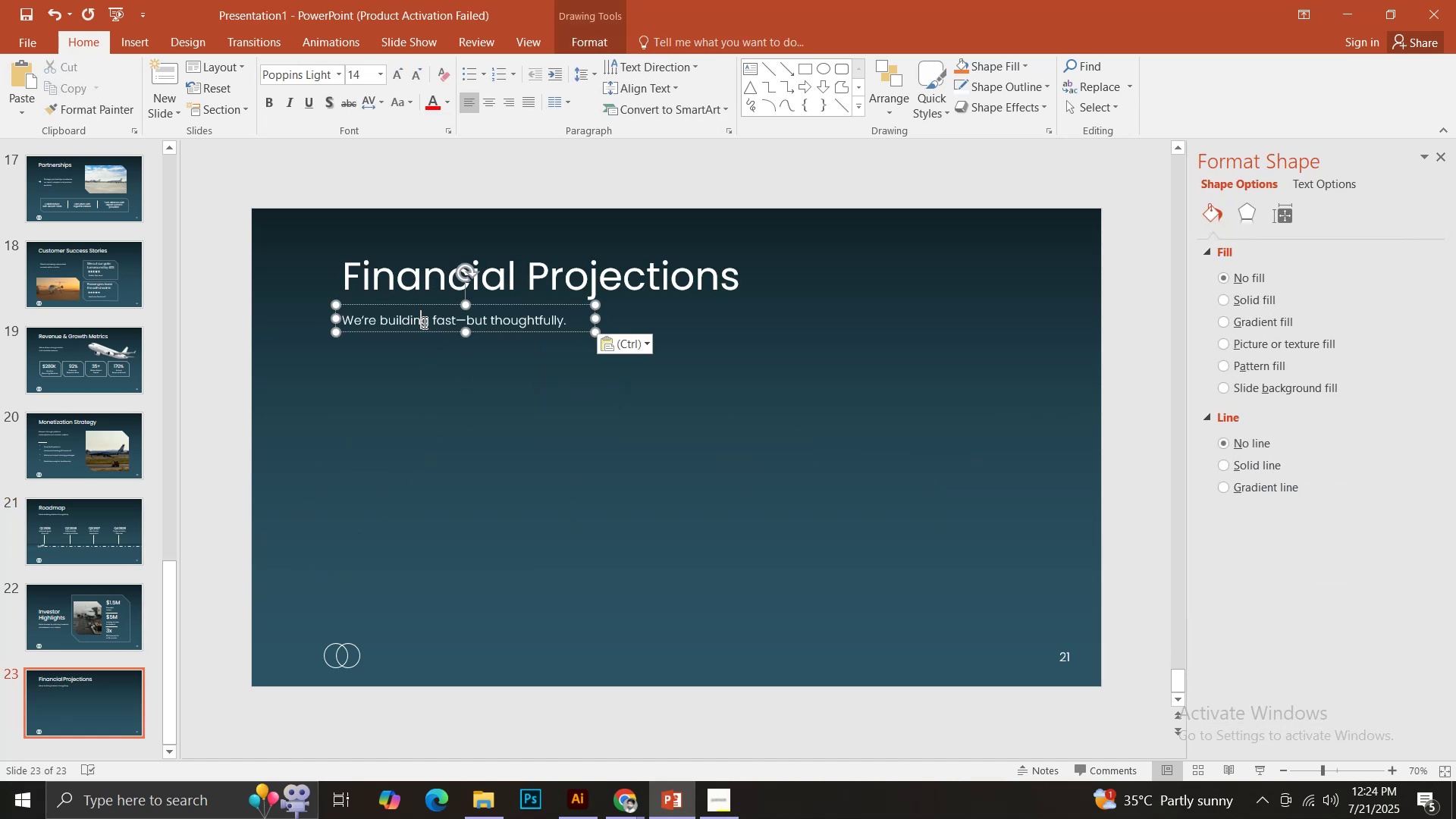 
key(Control+A)
 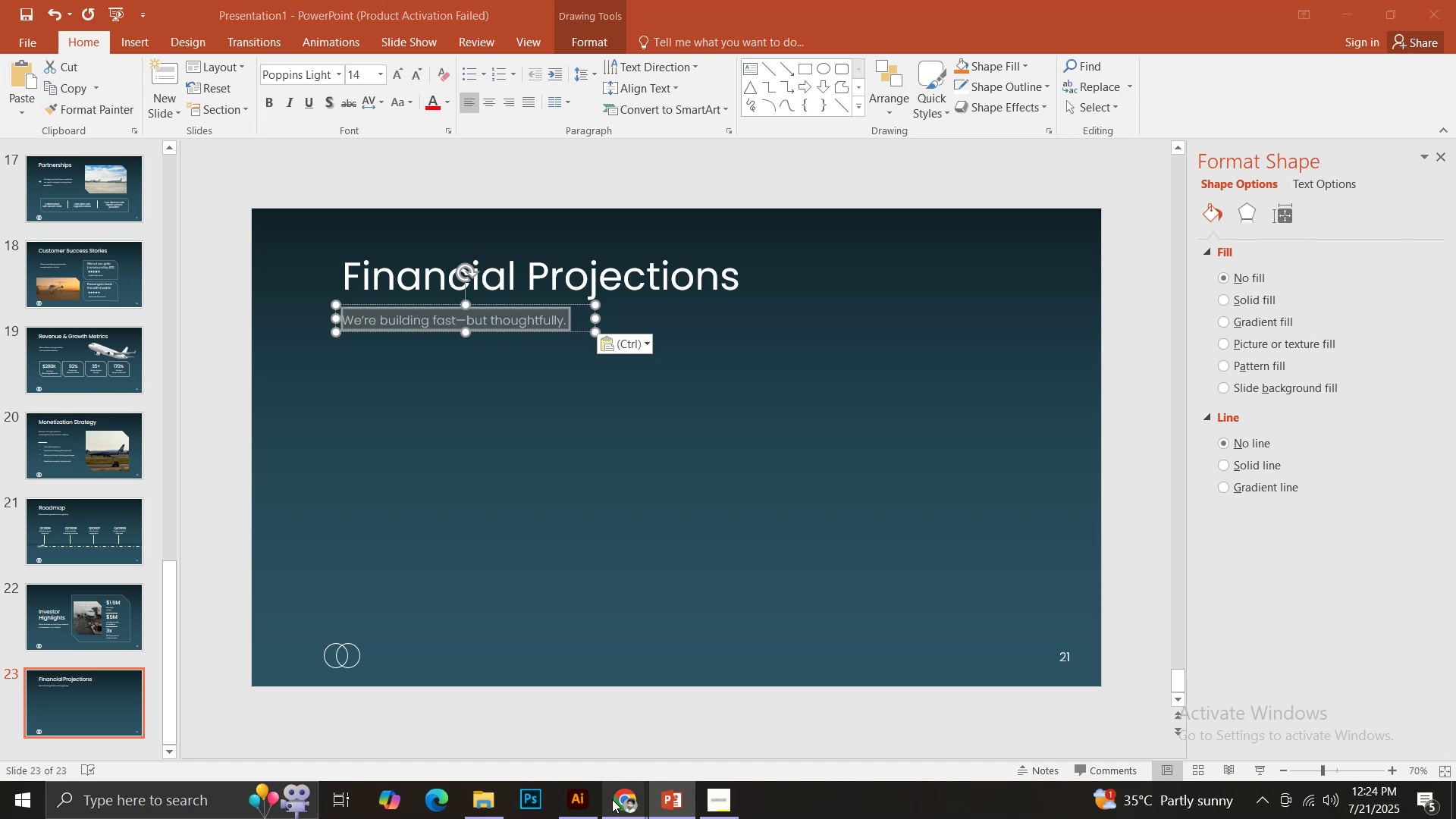 
double_click([548, 728])
 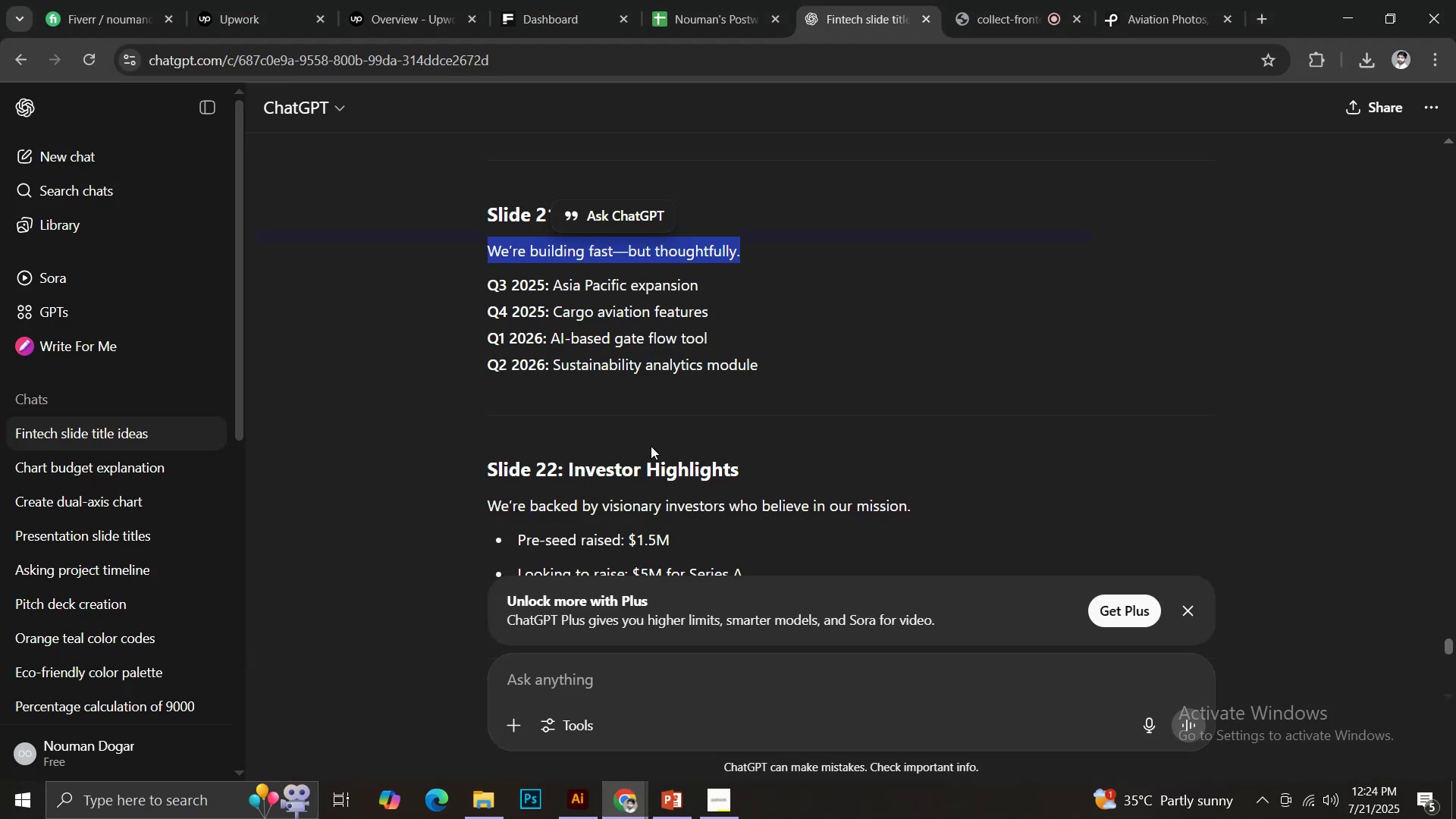 
scroll: coordinate [664, 437], scroll_direction: down, amount: 5.0
 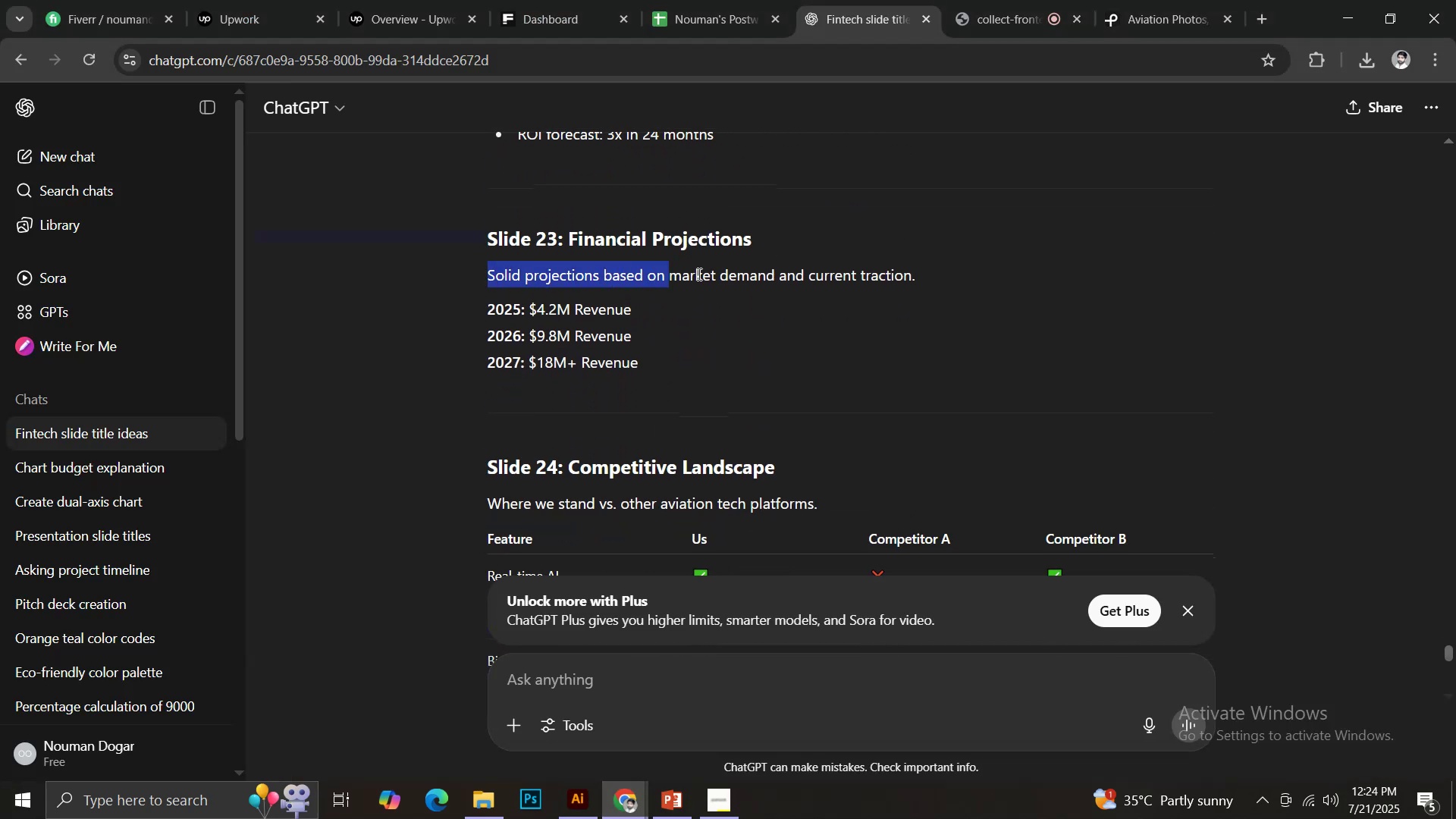 
key(Control+C)
 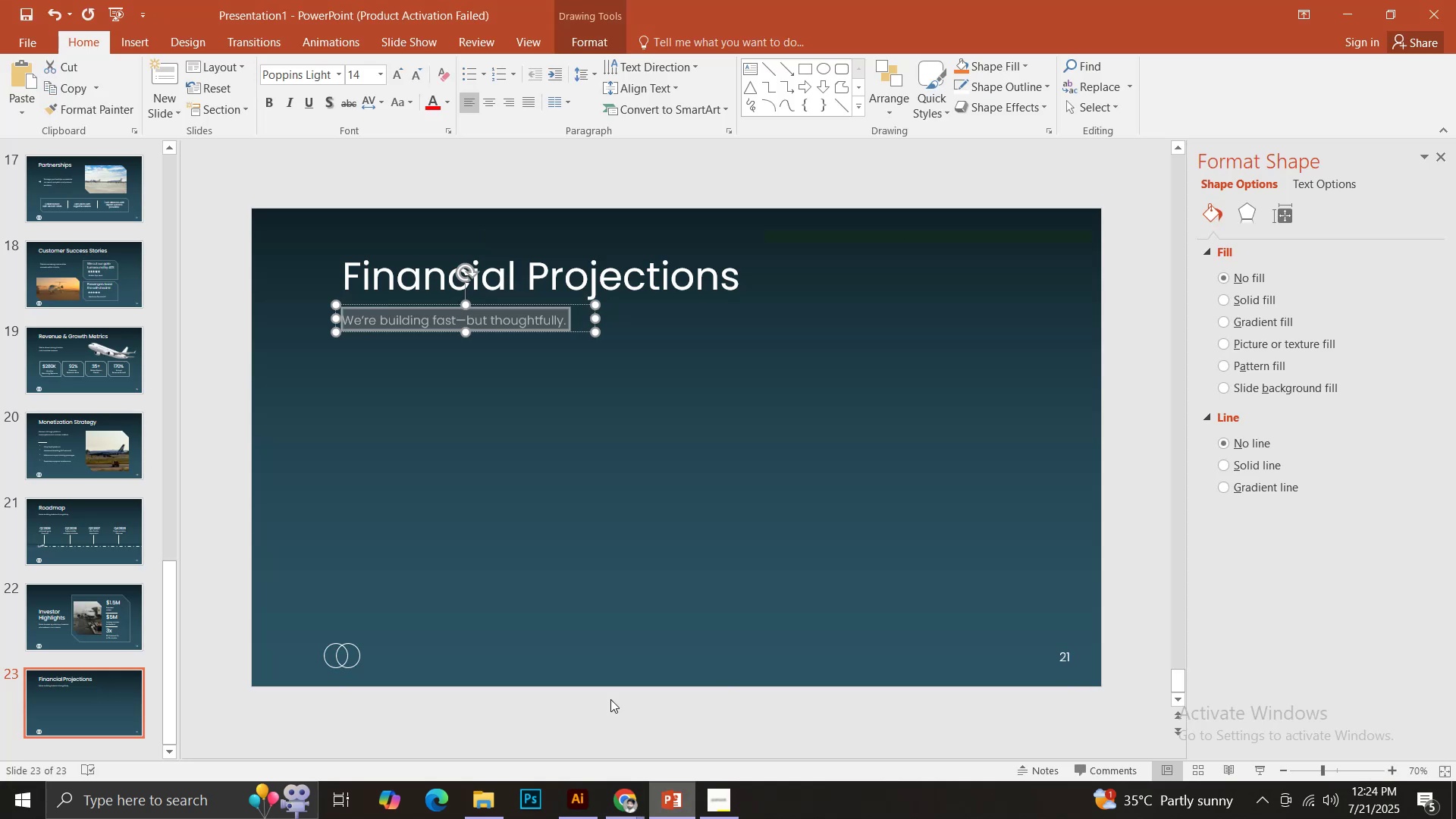 
key(Control+V)
 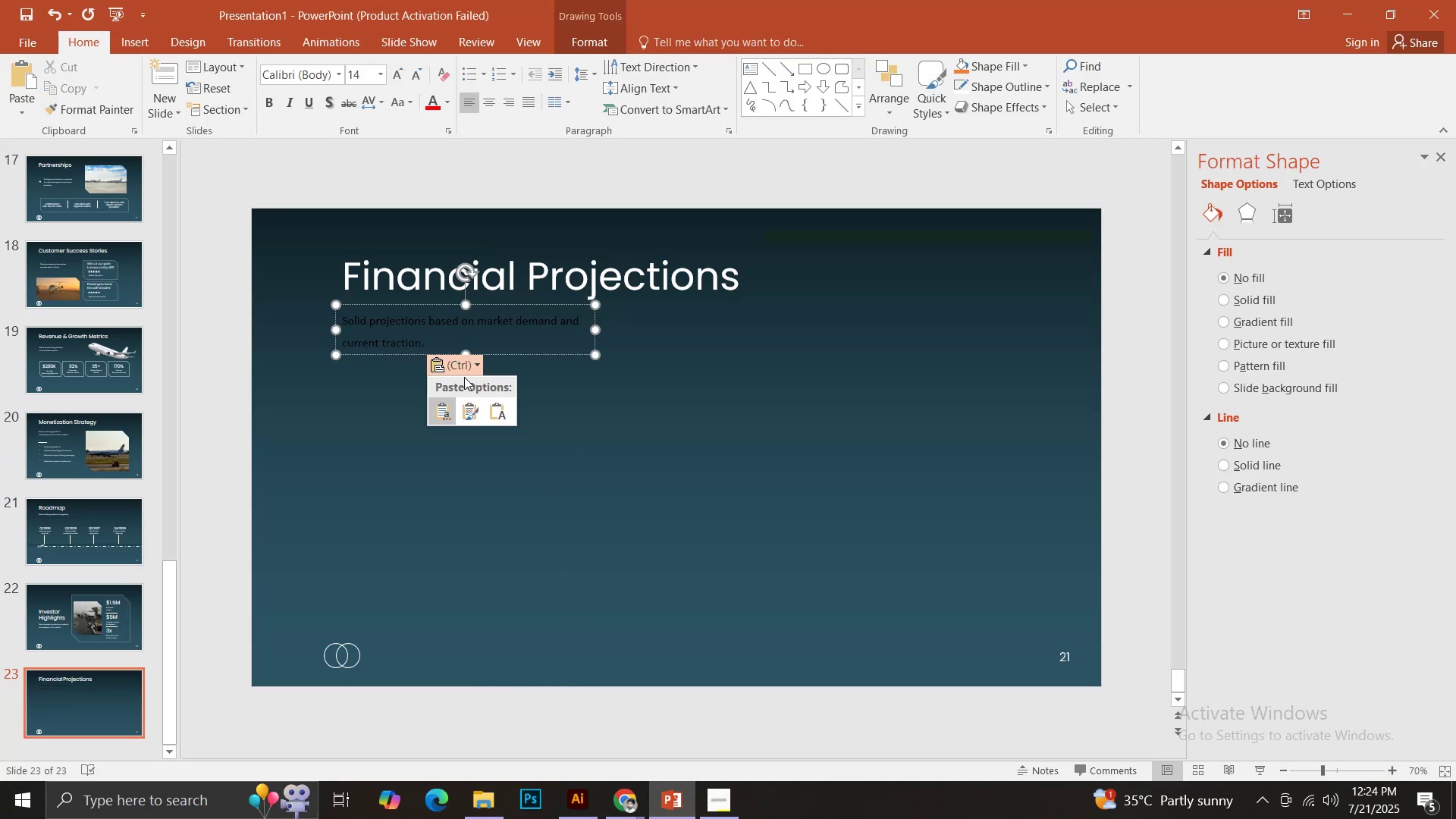 
double_click([500, 408])
 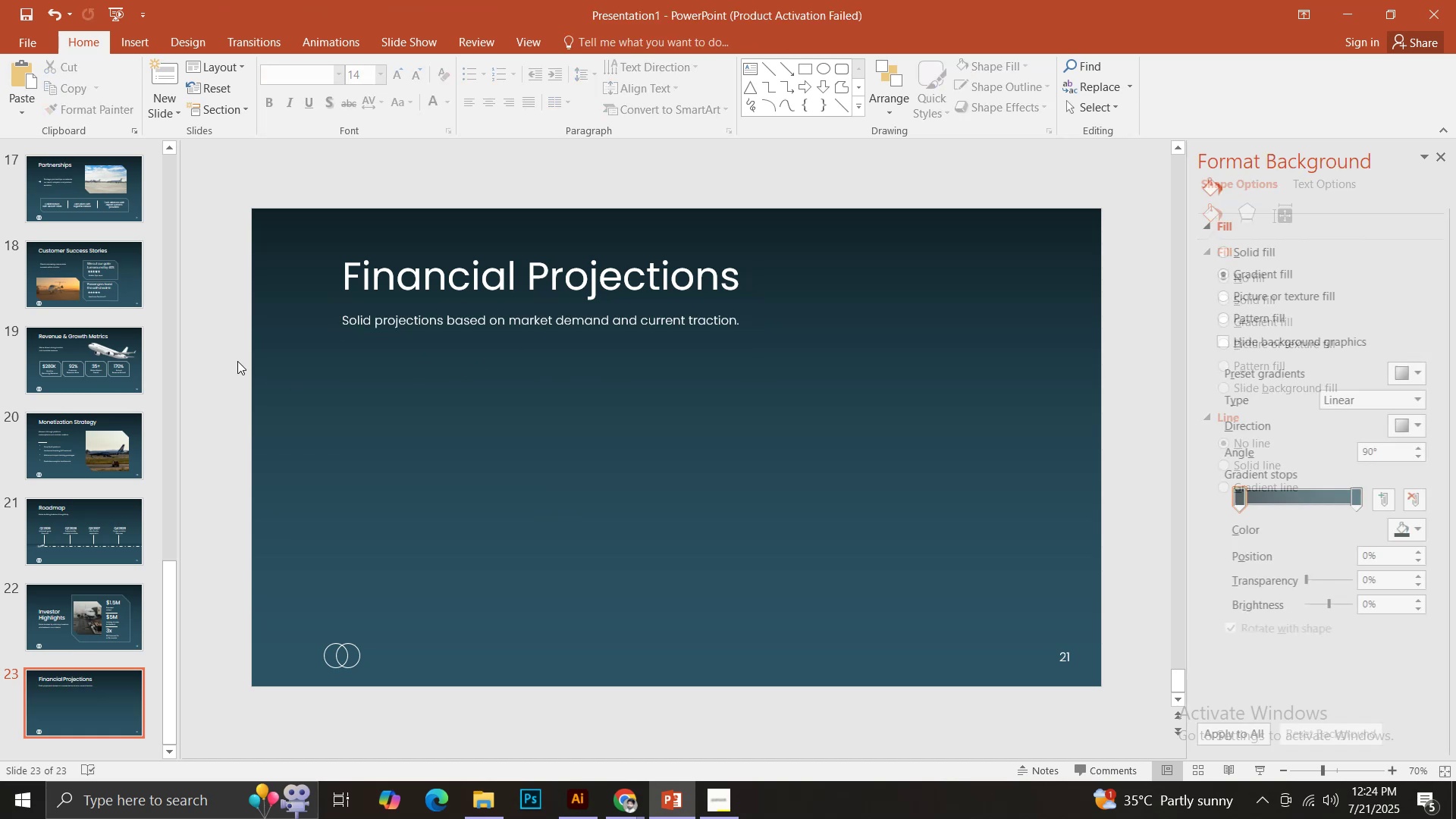 
wait(5.45)
 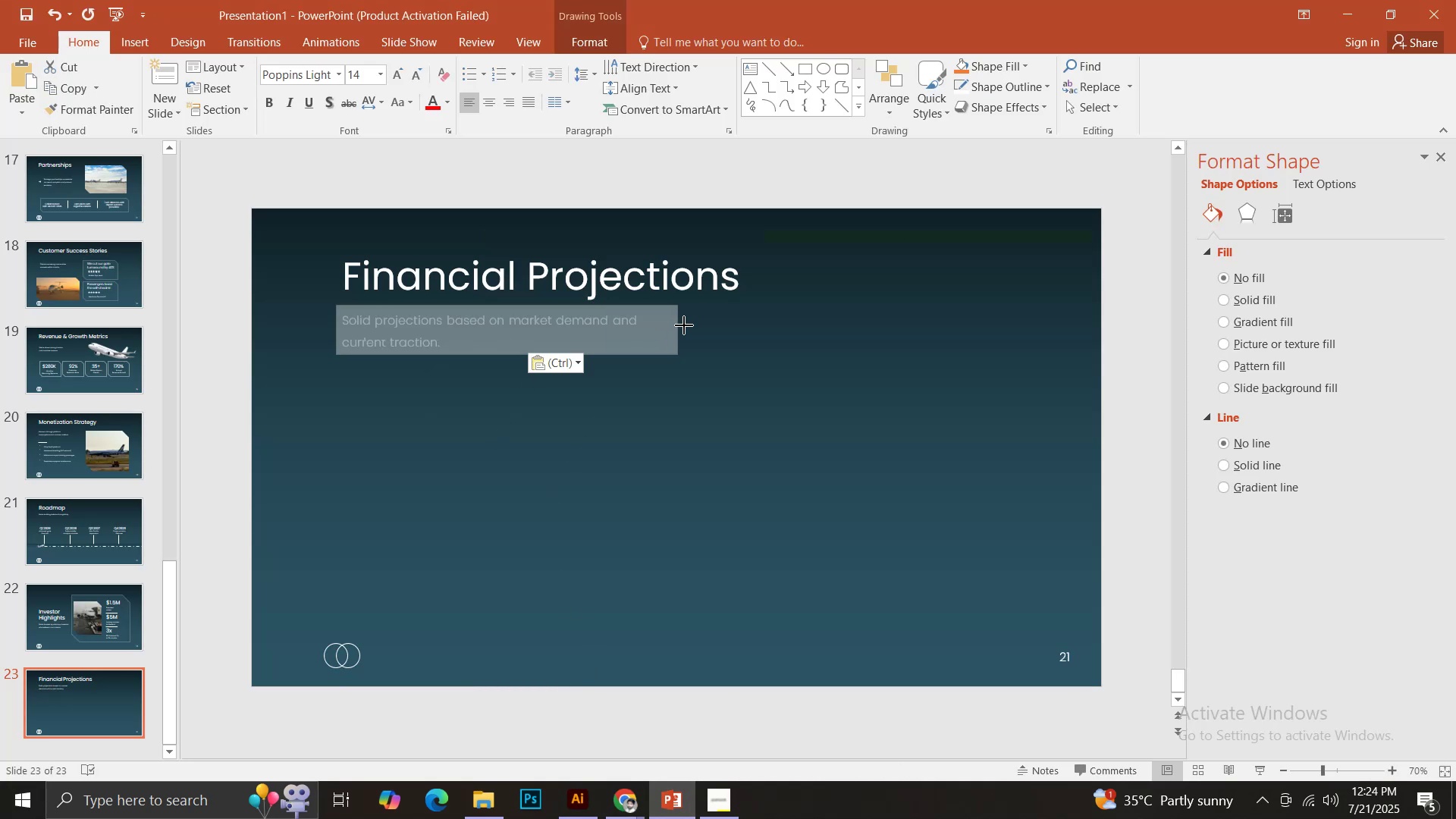 
left_click([405, 320])
 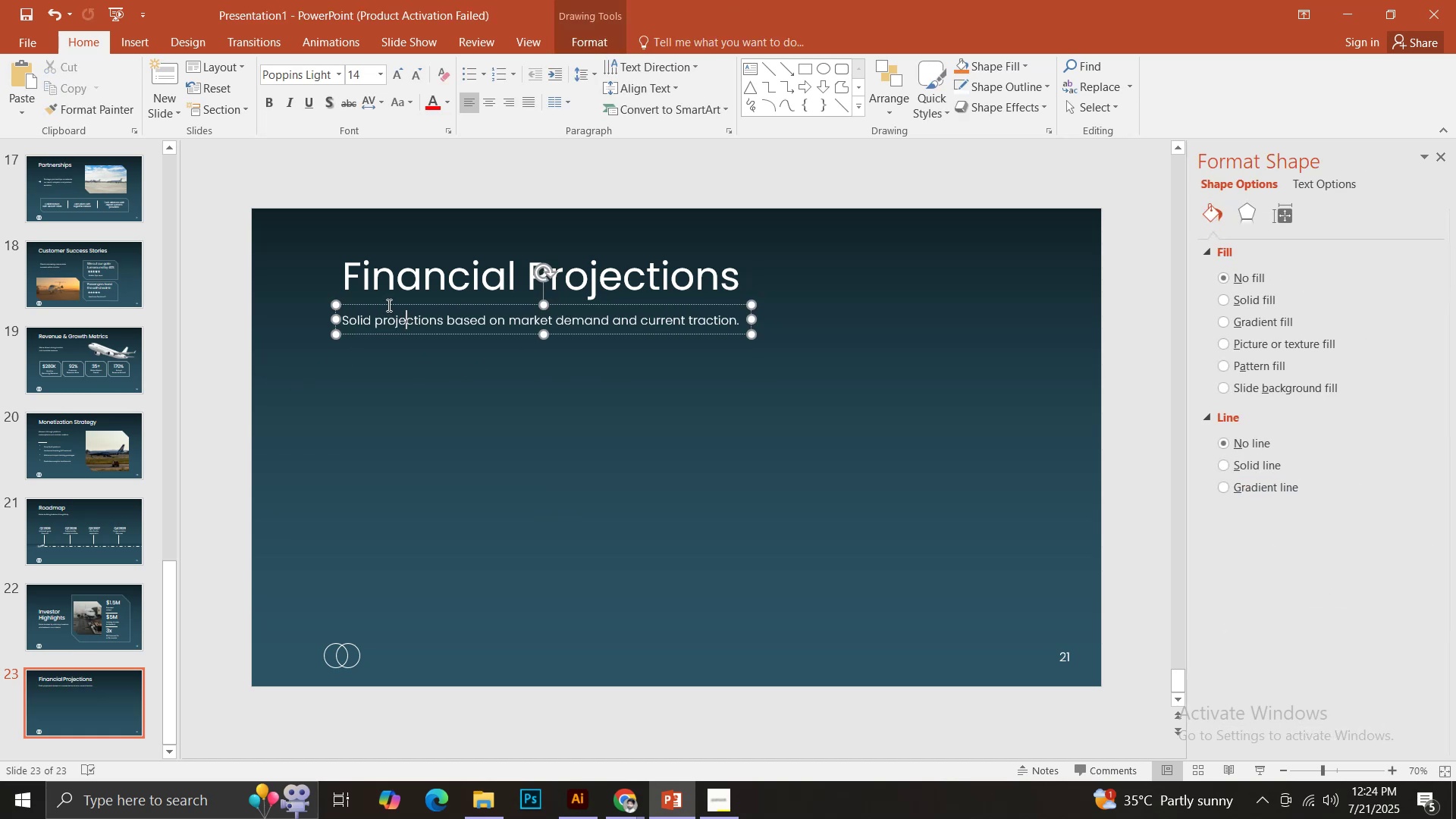 
left_click_drag(start_coordinate=[387, 305], to_coordinate=[384, 297])
 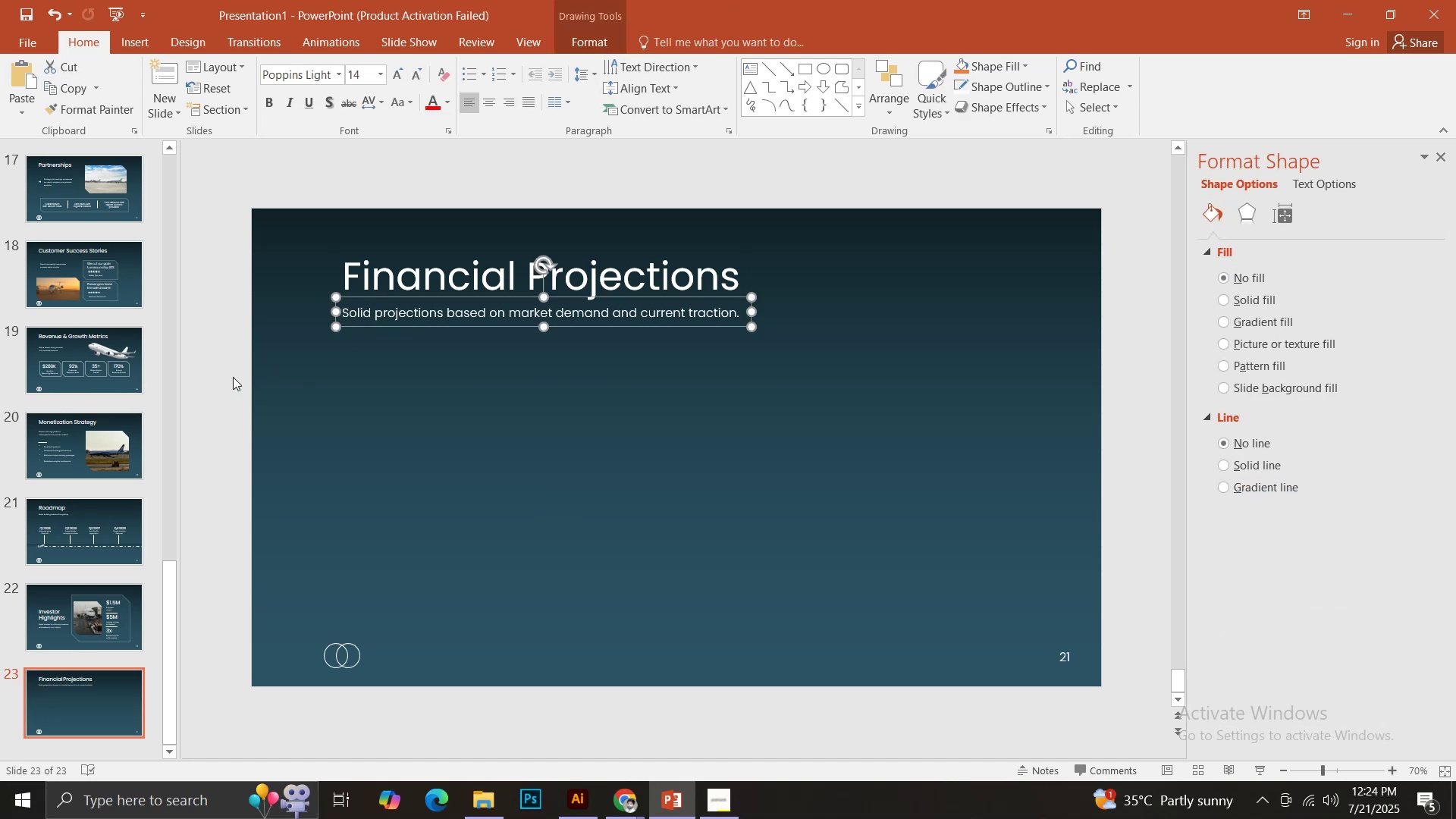 
hold_key(key=ShiftLeft, duration=1.23)
 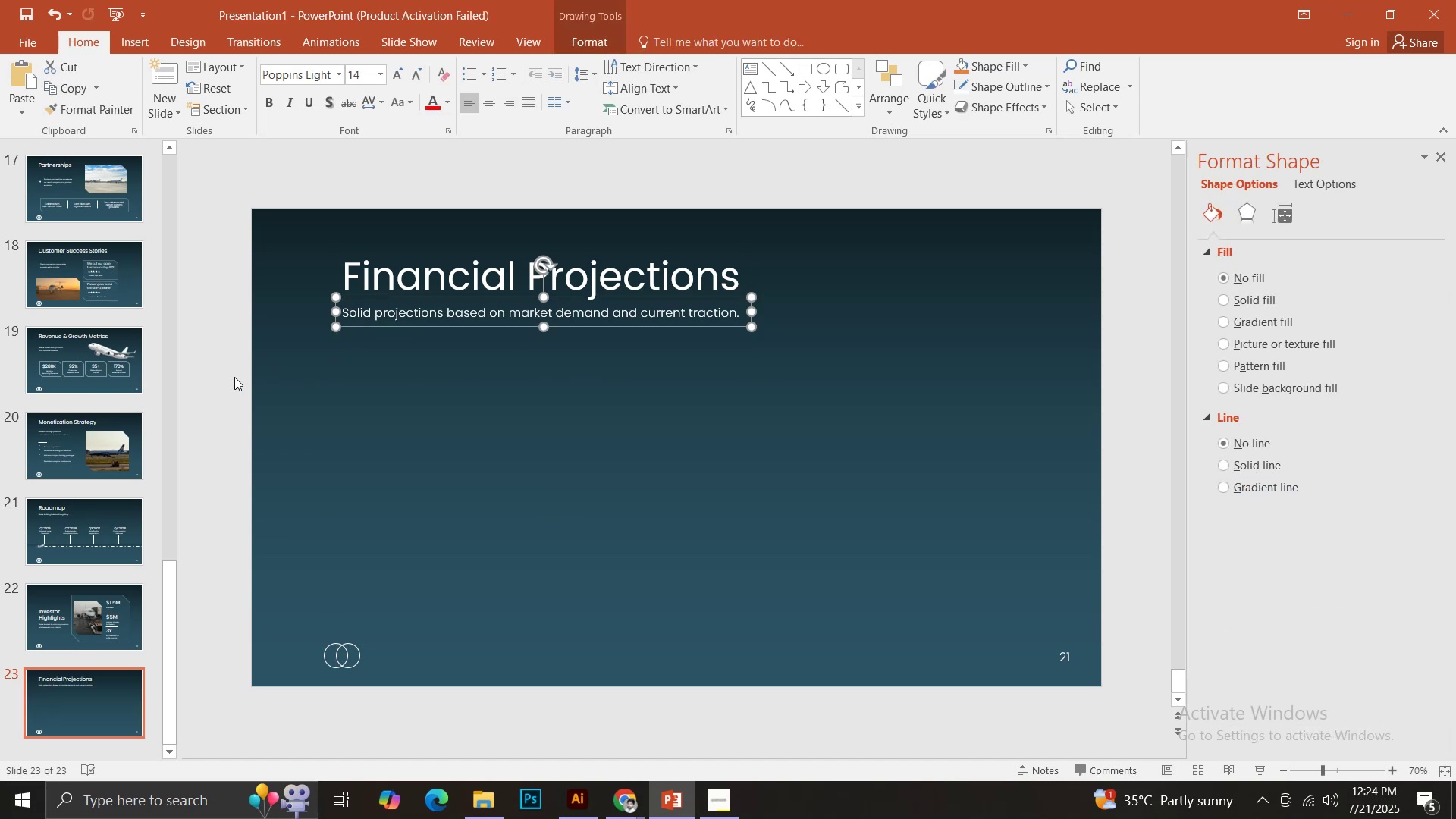 
left_click([233, 377])
 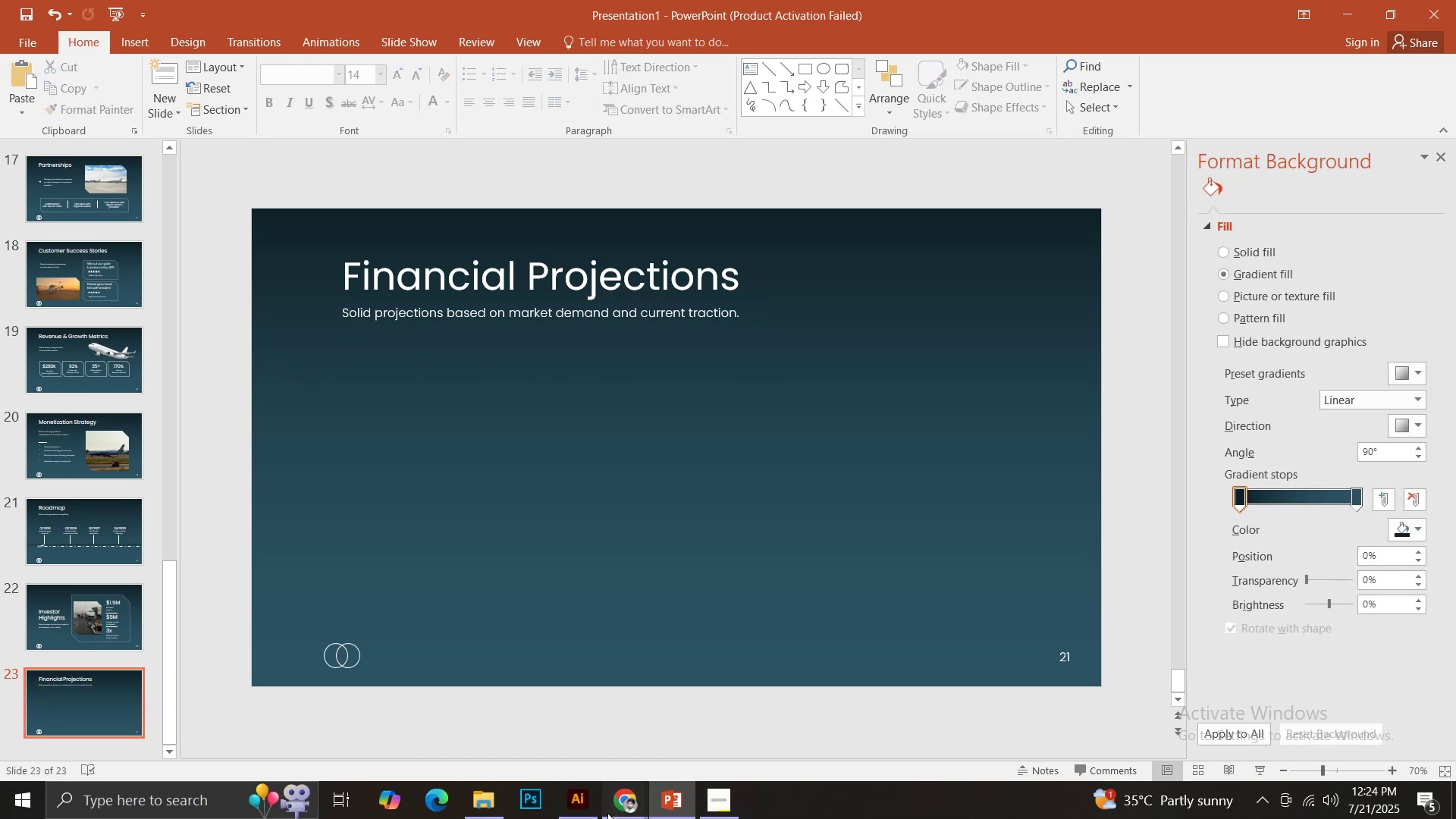 
double_click([553, 749])
 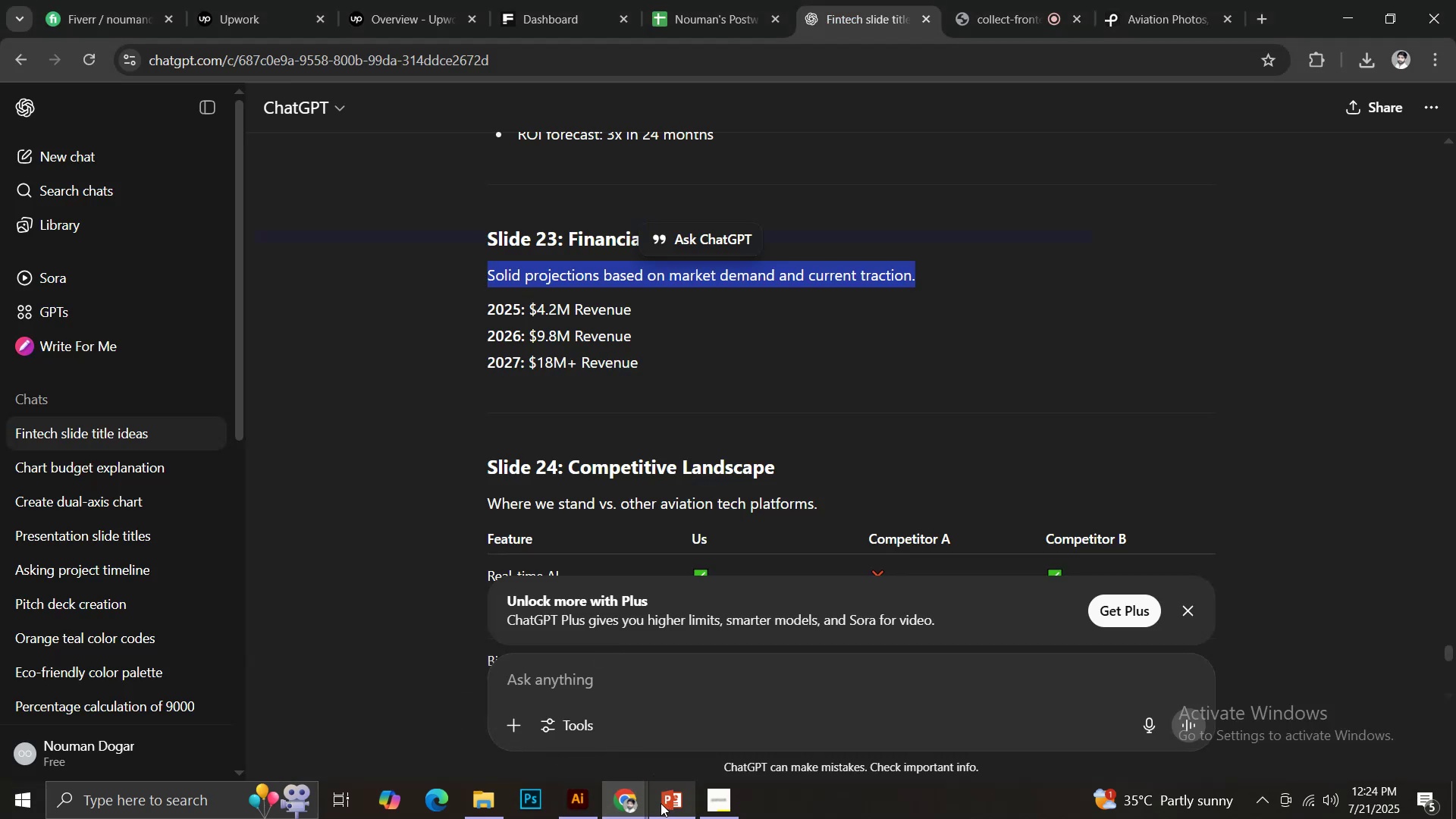 
left_click([659, 803])
 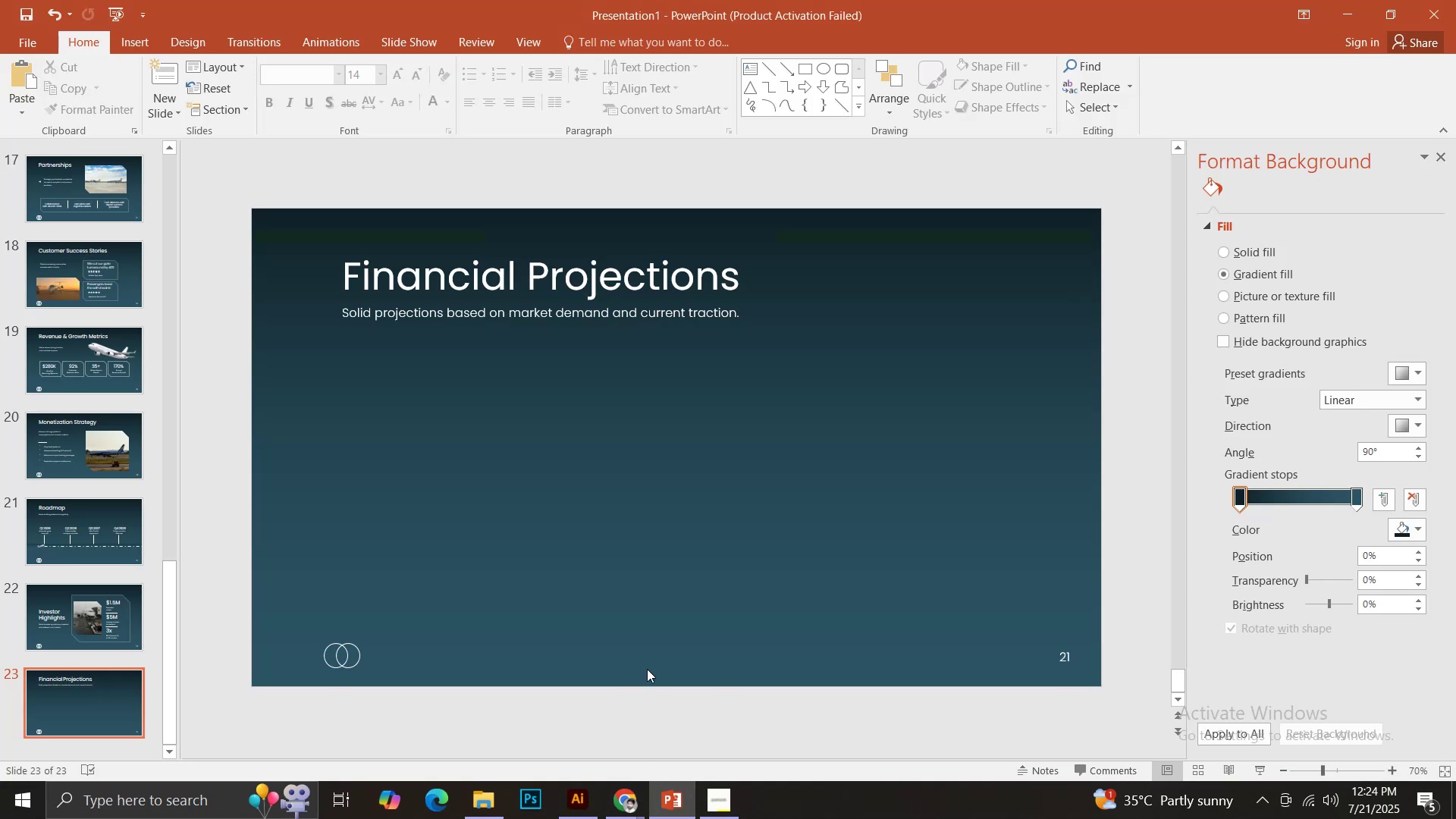 
left_click([126, 605])
 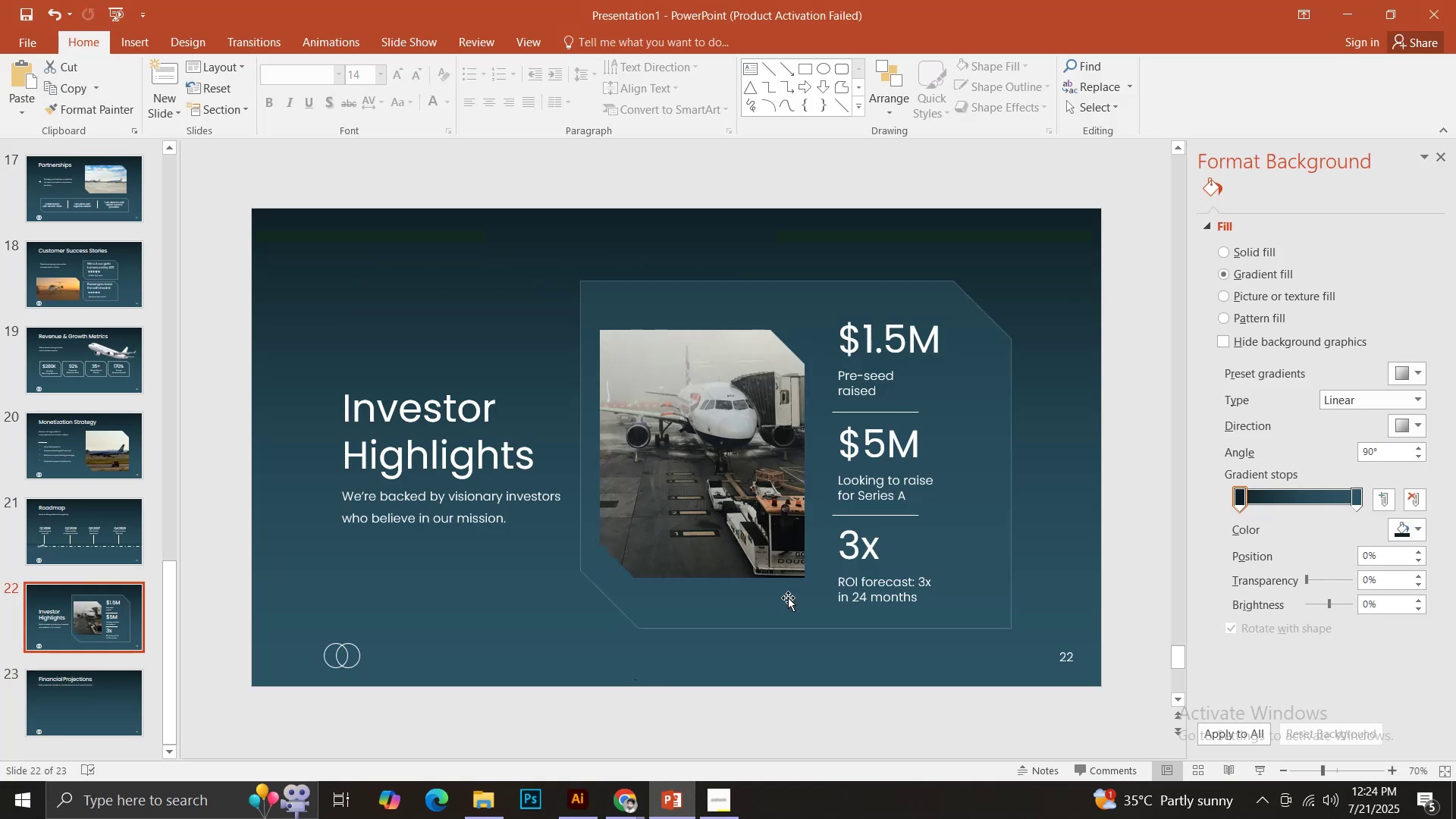 
left_click([781, 604])
 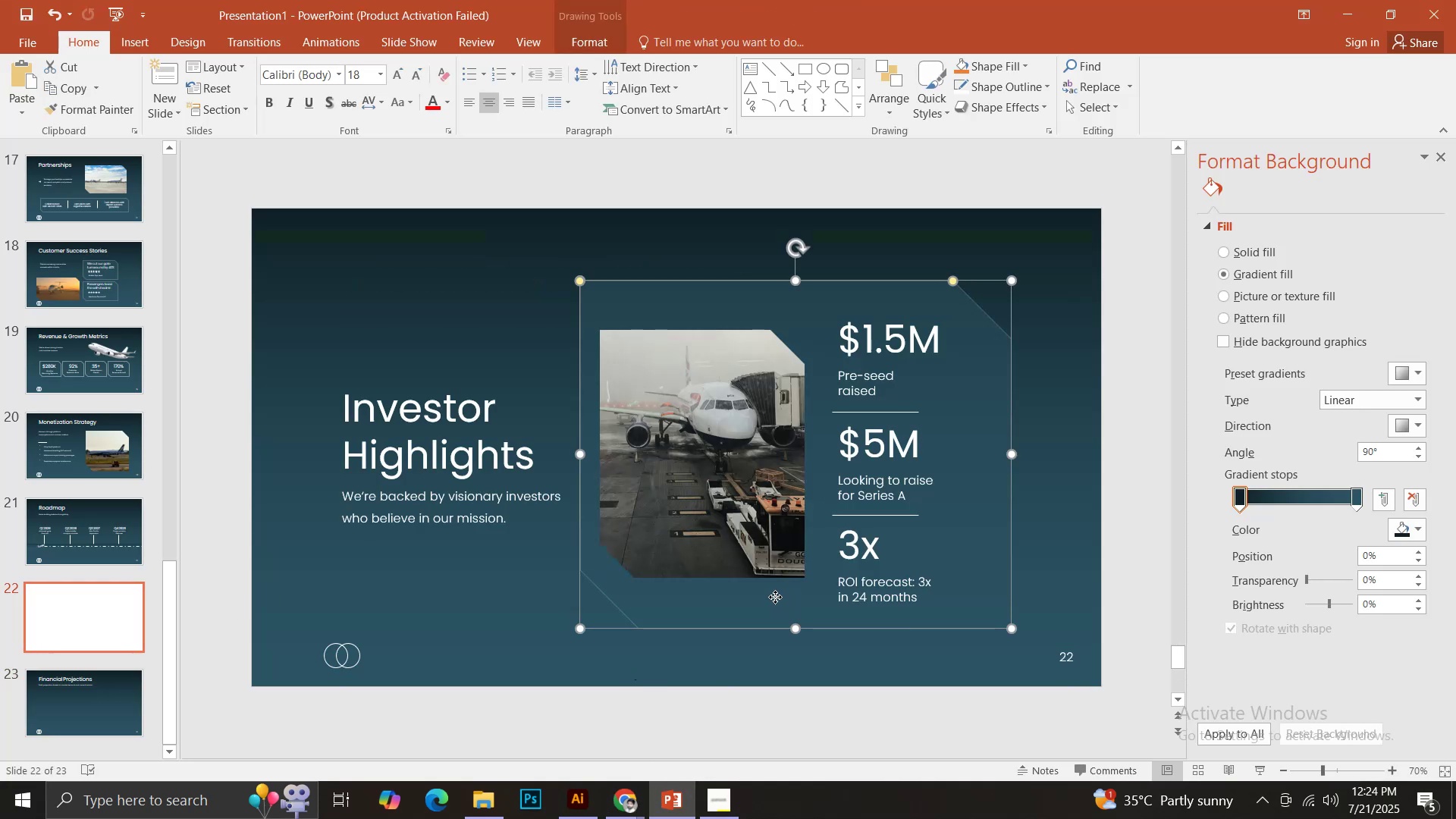 
key(Control+C)
 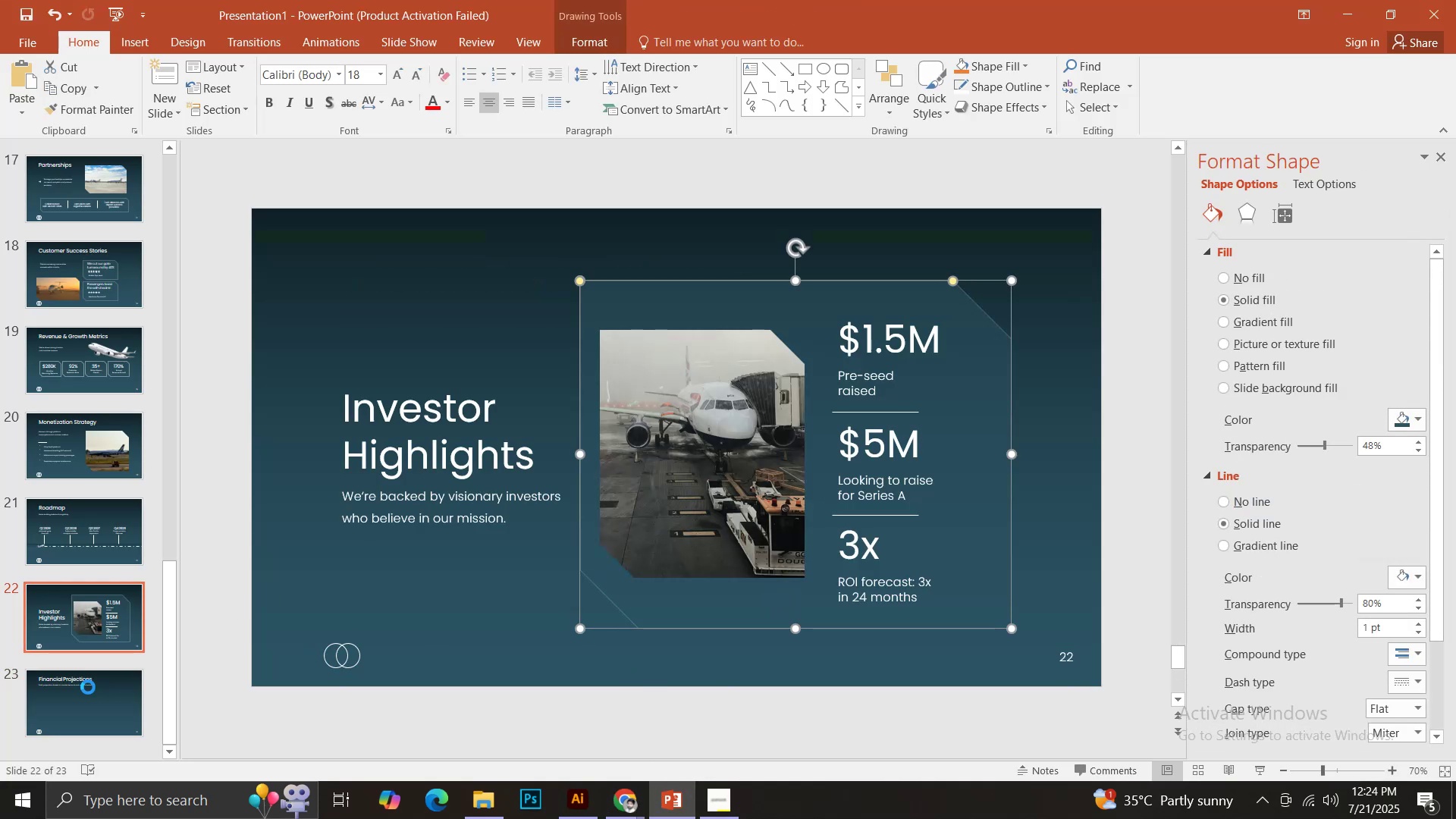 
left_click([83, 688])
 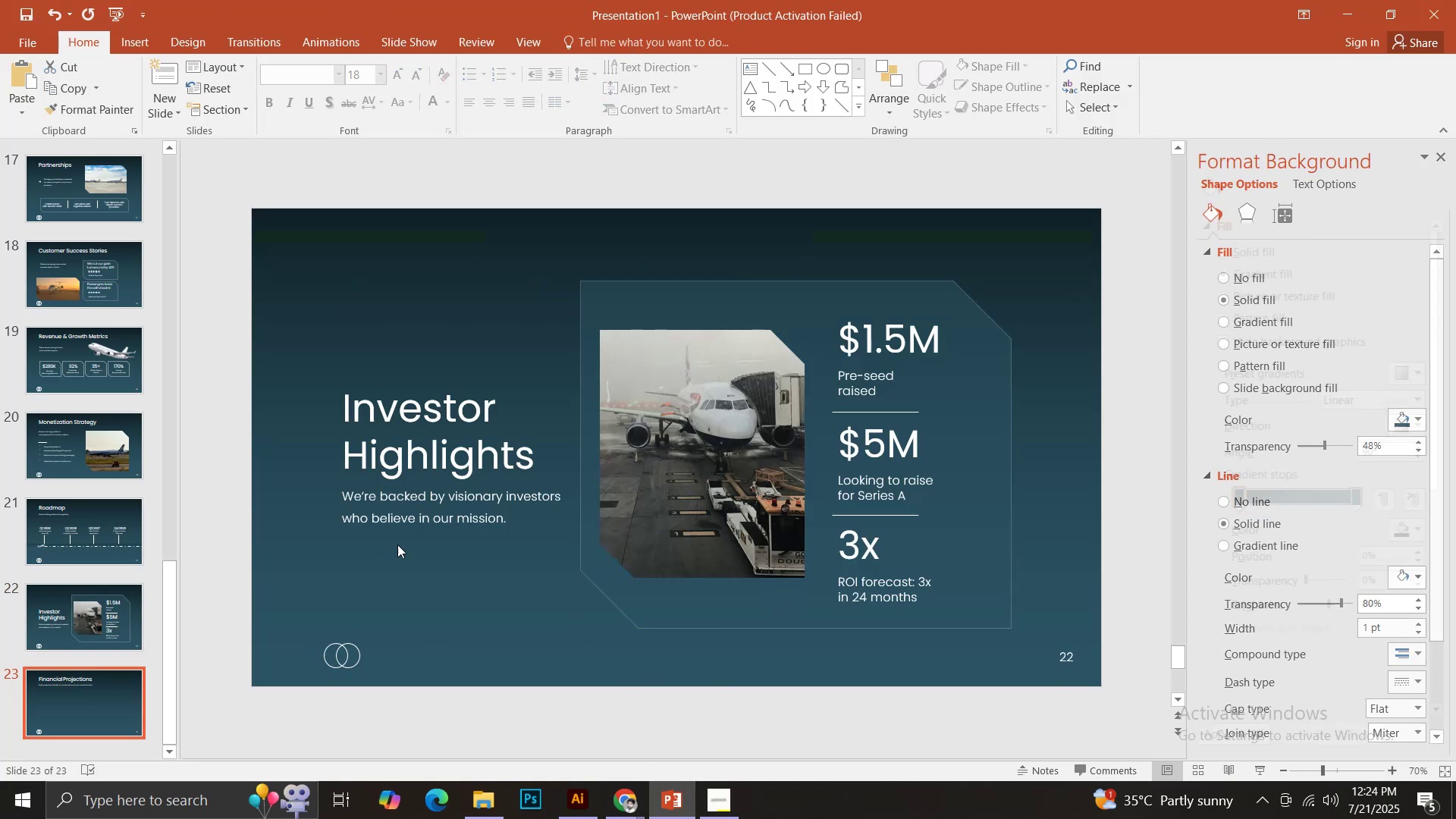 
key(Control+V)
 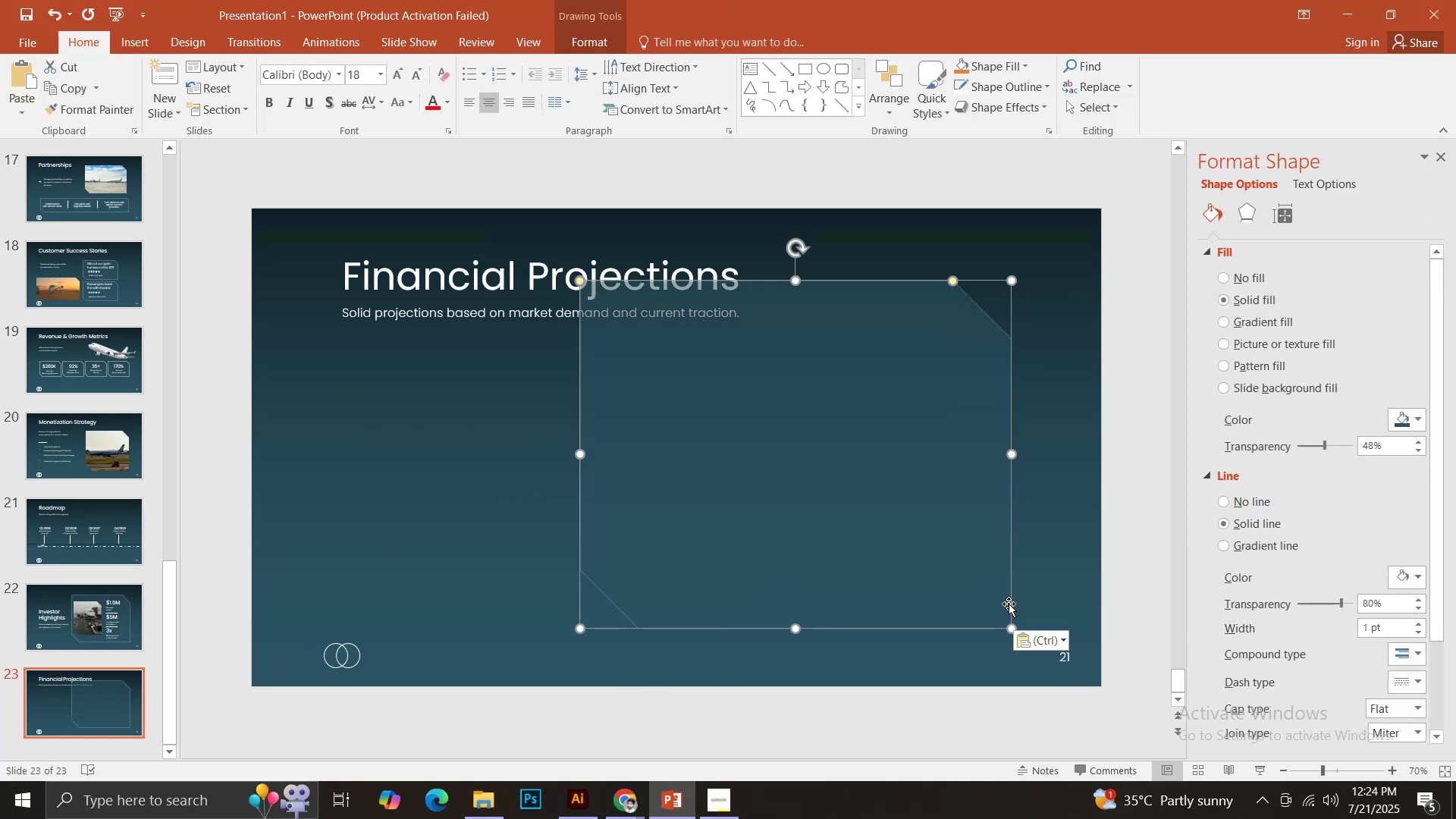 
hold_key(key=ShiftLeft, duration=0.5)
left_click_drag(start_coordinate=[1011, 626], to_coordinate=[896, 563])
 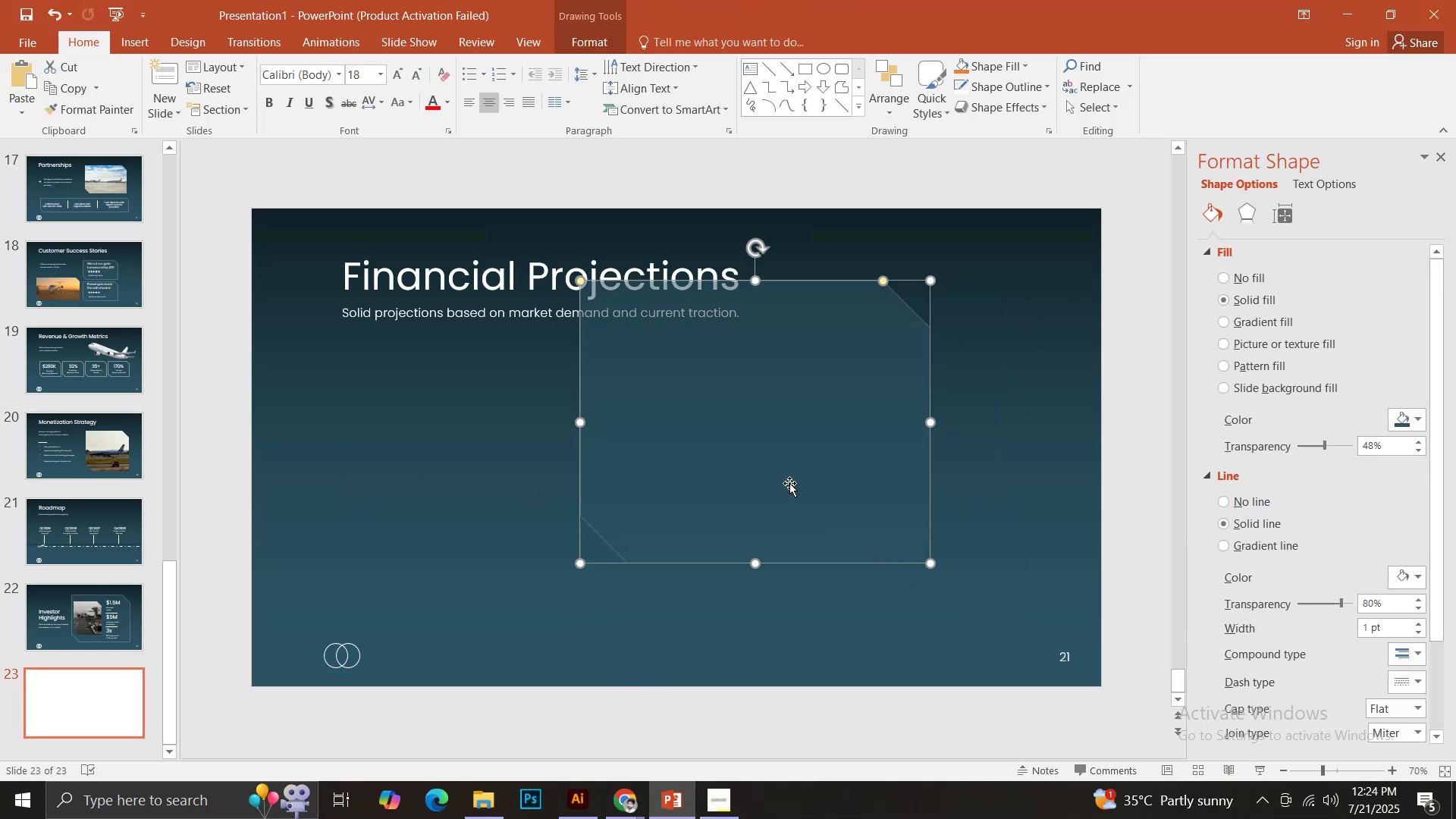 
left_click_drag(start_coordinate=[764, 441], to_coordinate=[542, 560])
 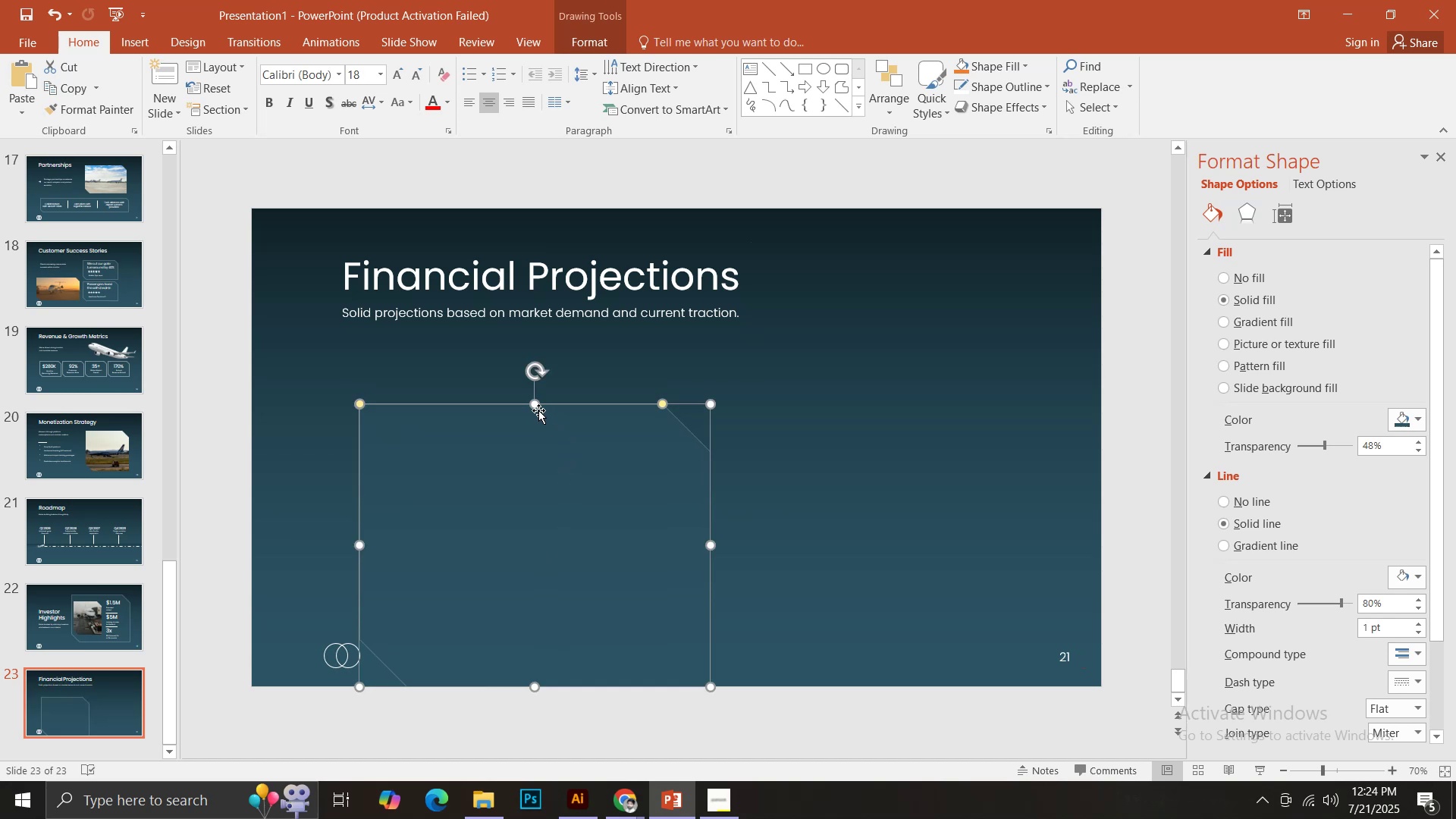 
left_click_drag(start_coordinate=[535, 409], to_coordinate=[526, 354])
 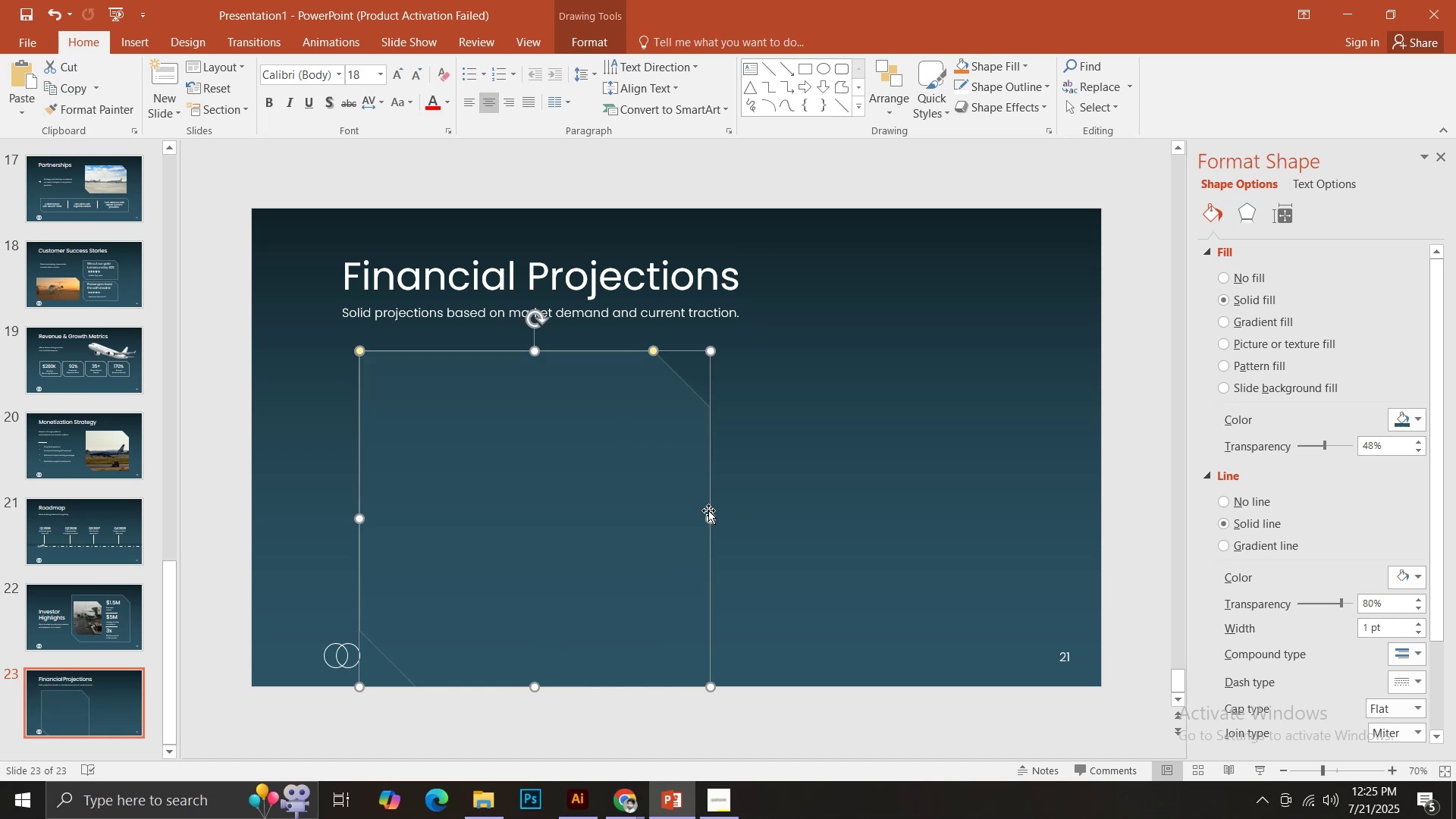 
left_click_drag(start_coordinate=[710, 516], to_coordinate=[579, 522])
 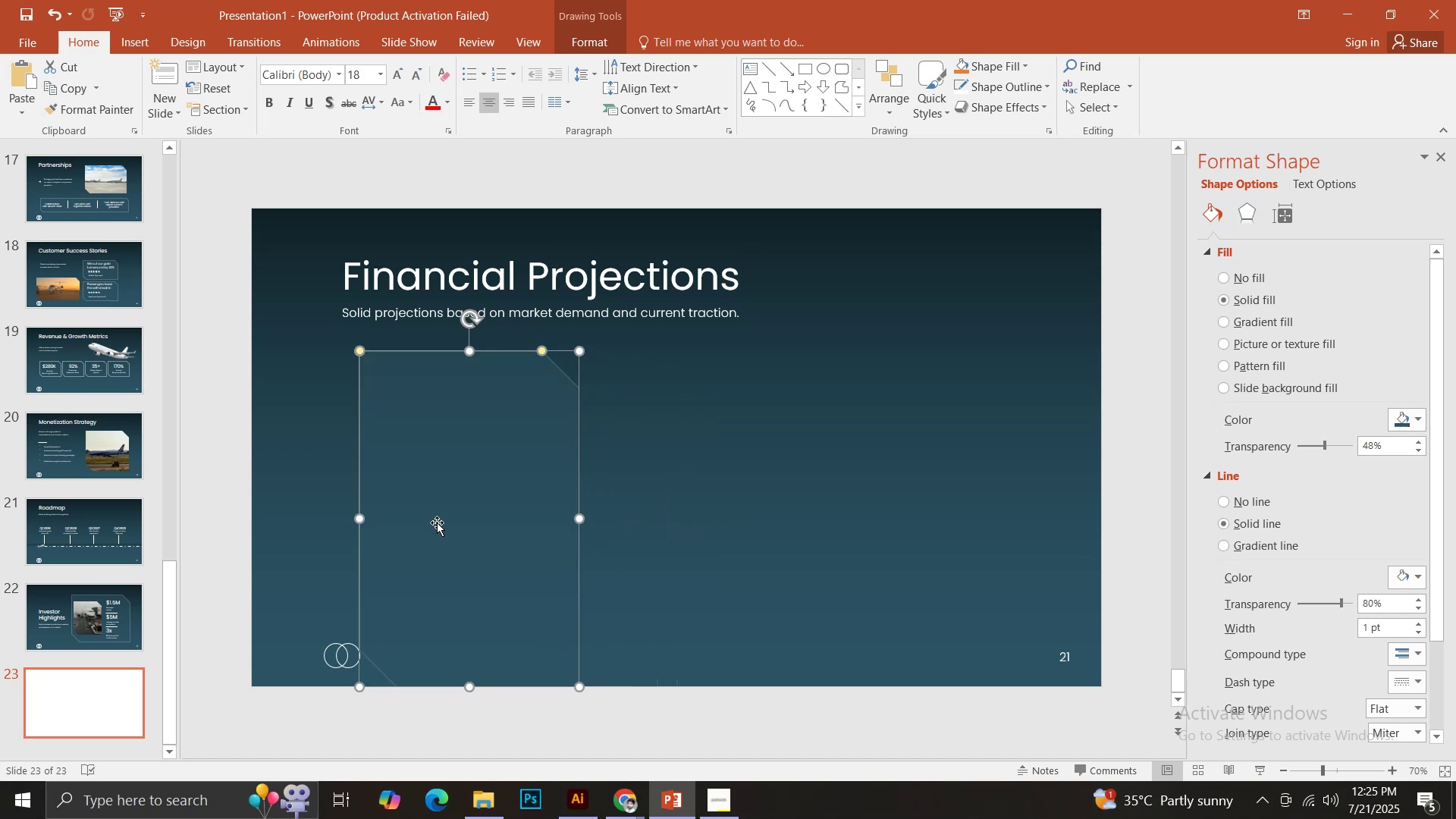 
left_click_drag(start_coordinate=[437, 522], to_coordinate=[450, 522])
 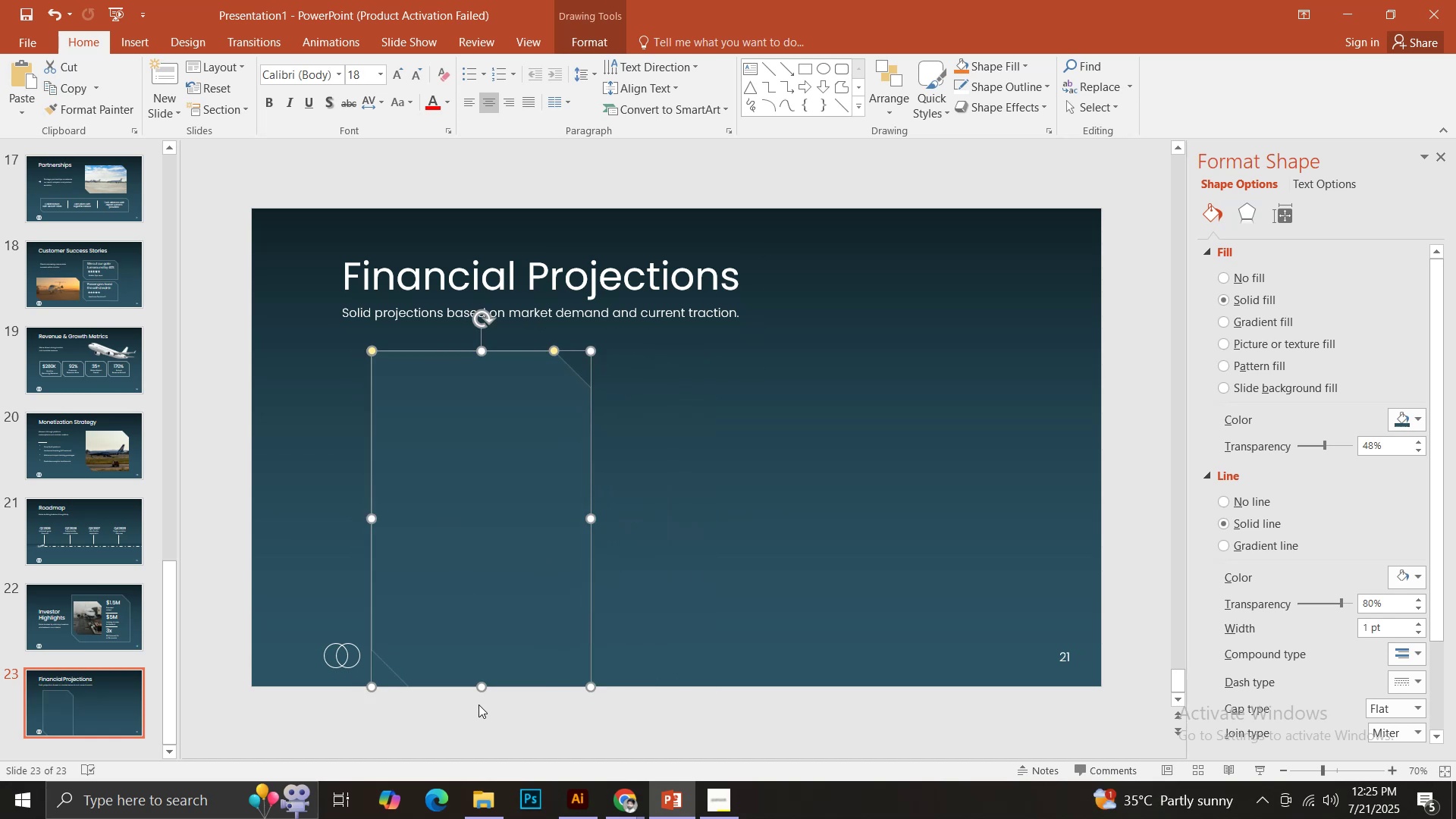 
hold_key(key=ShiftLeft, duration=1.53)
 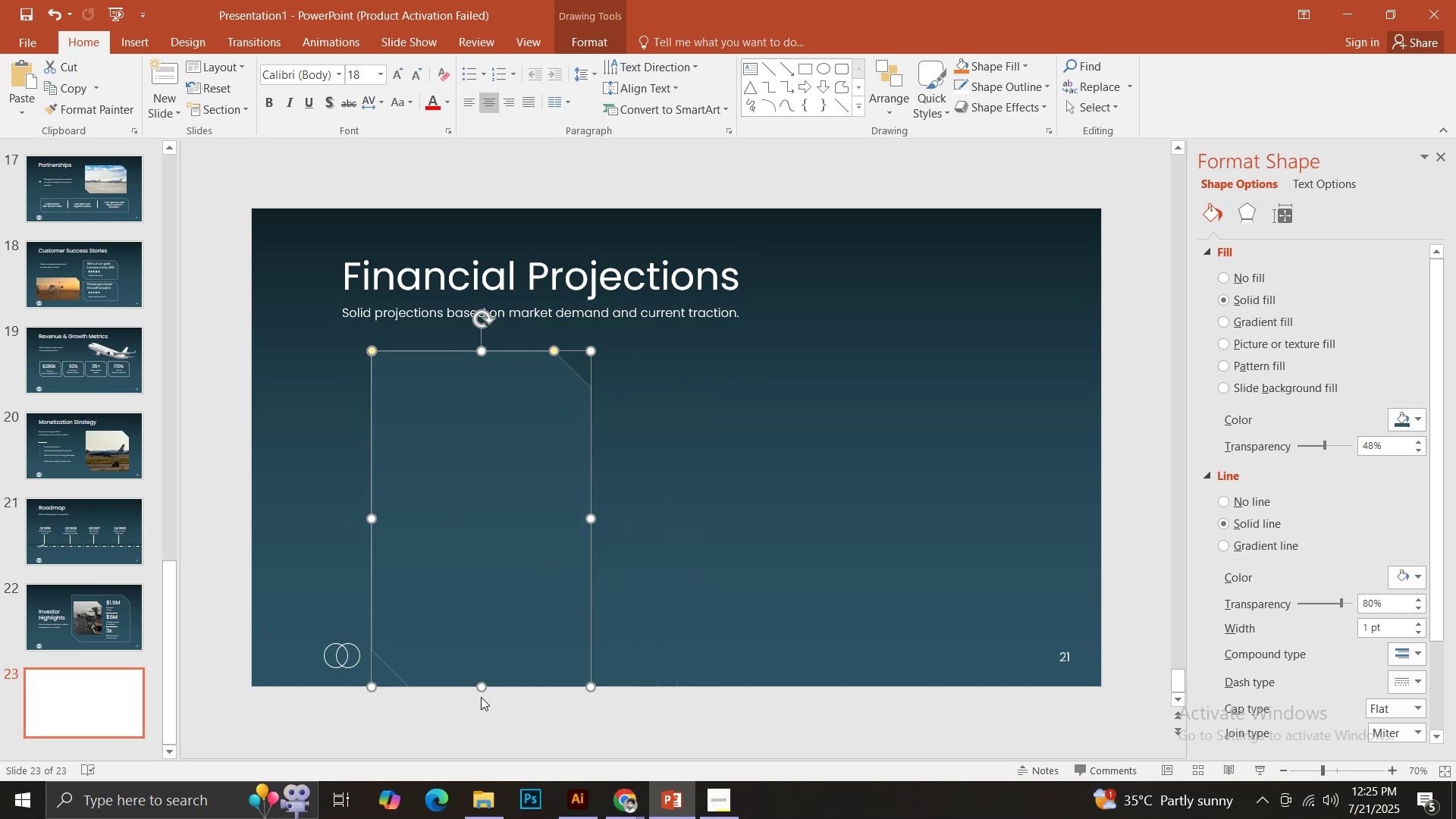 
hold_key(key=ShiftLeft, duration=0.35)
 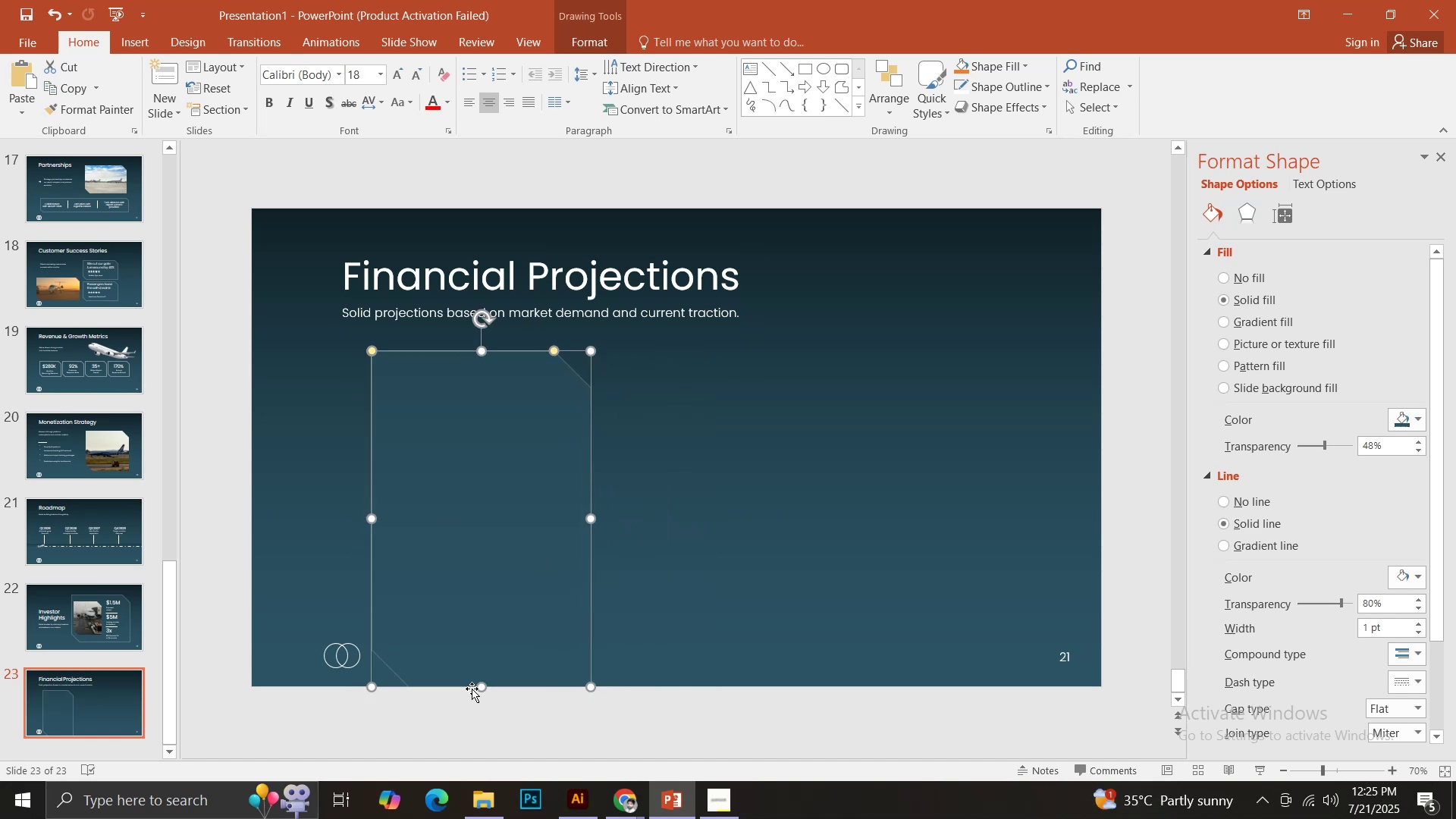 
hold_key(key=ControlLeft, duration=5.07)
left_click_drag(start_coordinate=[440, 542], to_coordinate=[671, 531])
 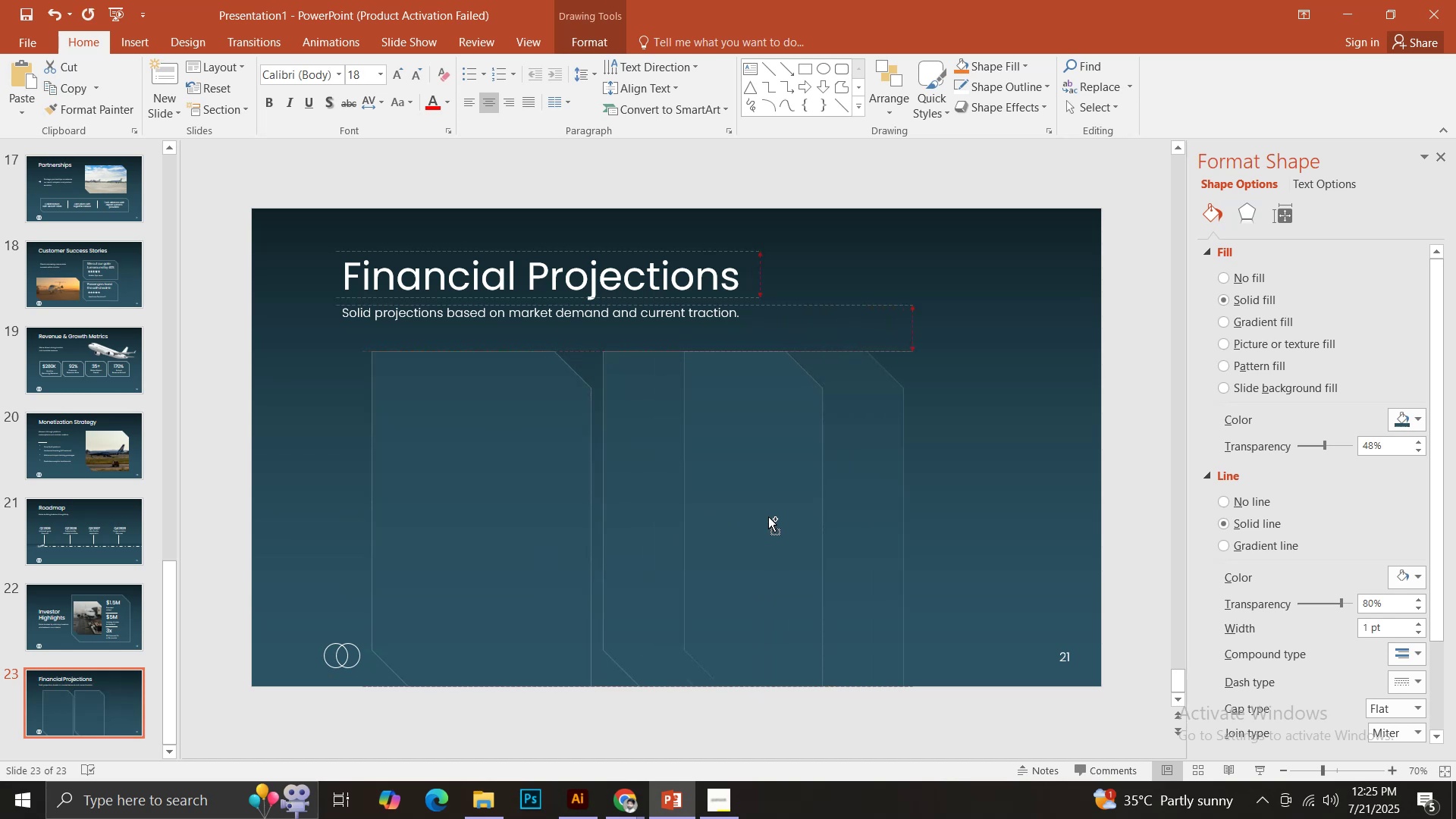 
hold_key(key=ShiftLeft, duration=1.36)
 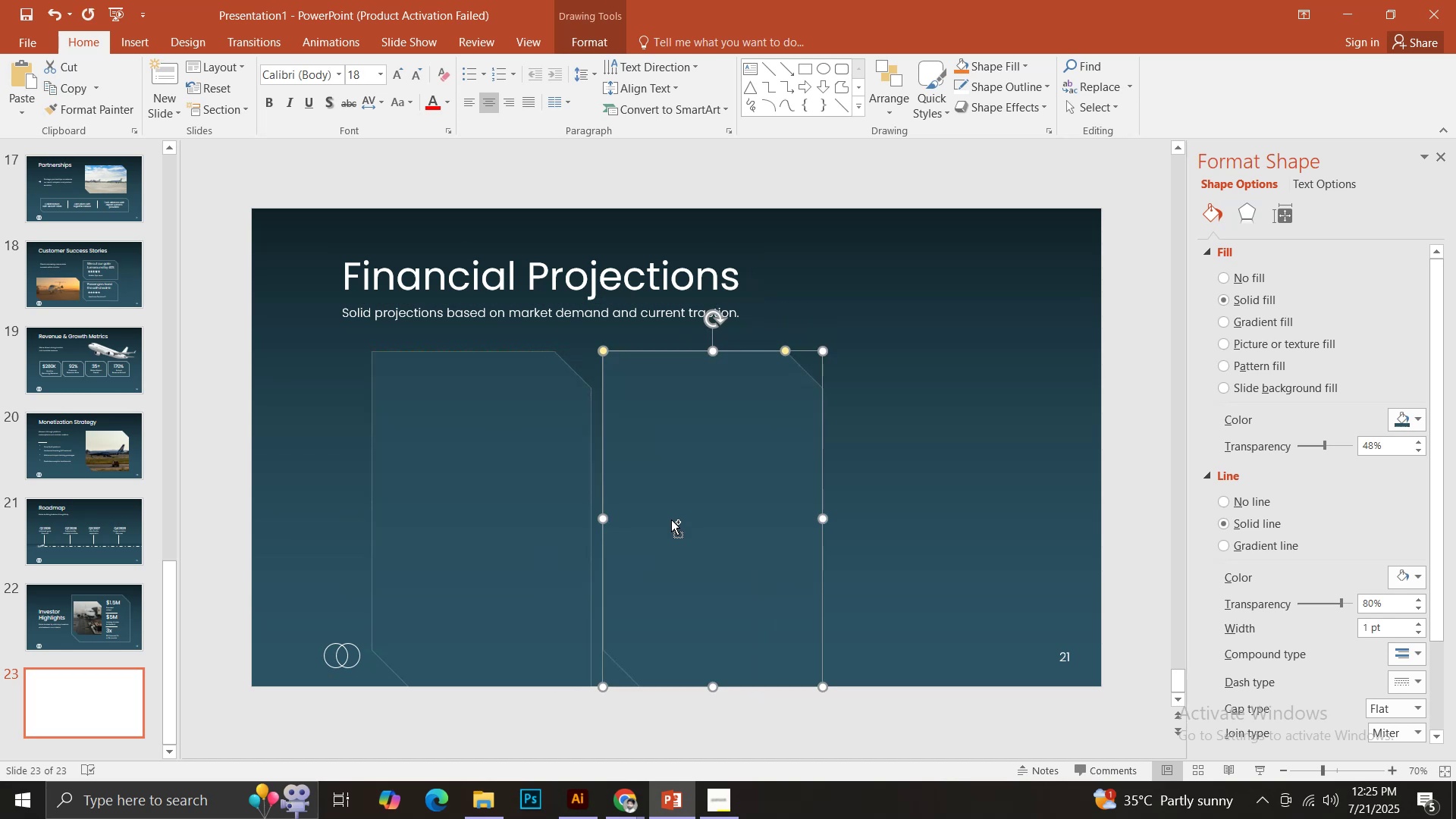 
left_click_drag(start_coordinate=[671, 518], to_coordinate=[899, 516])
 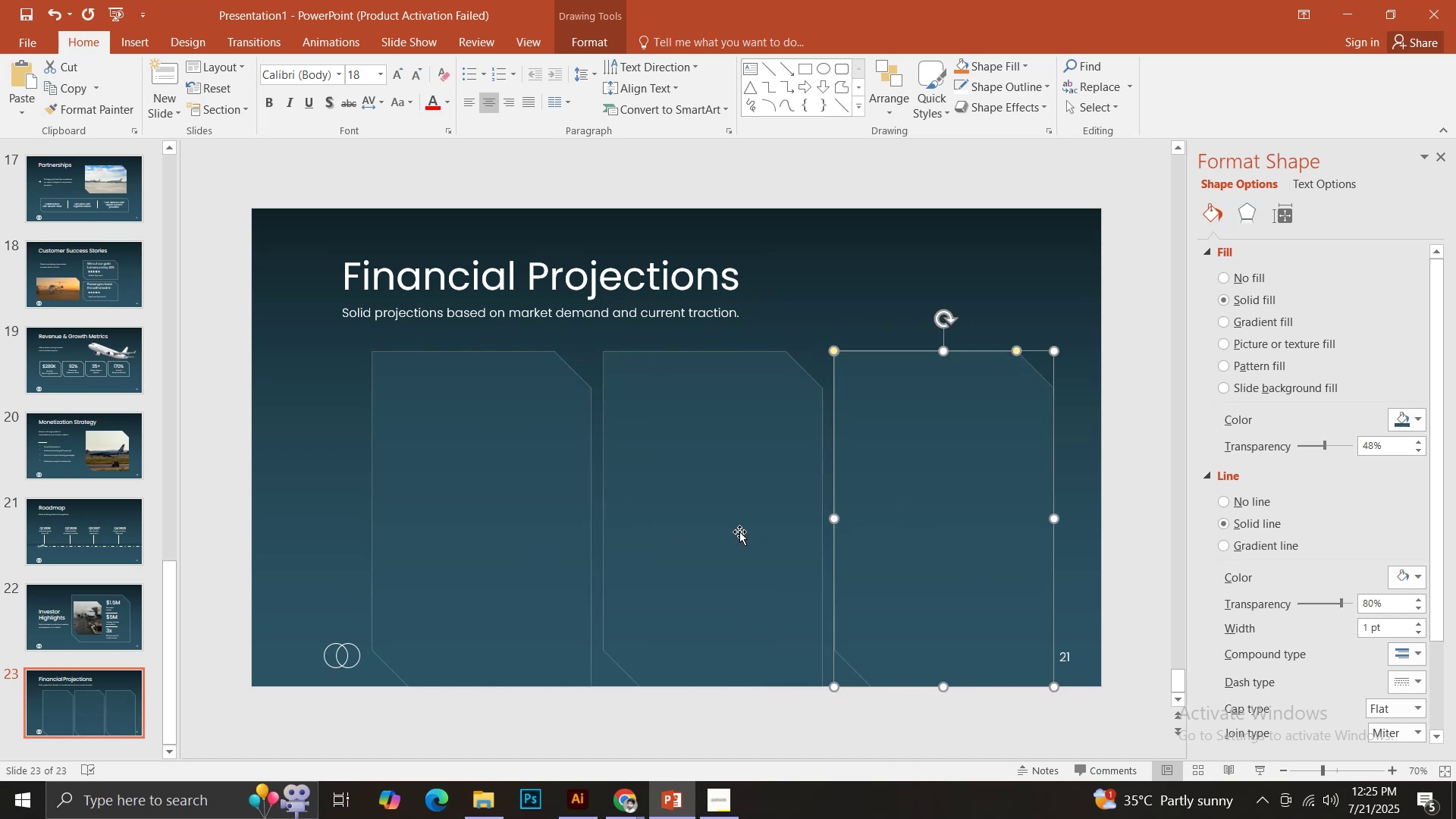 
hold_key(key=ShiftLeft, duration=1.5)
 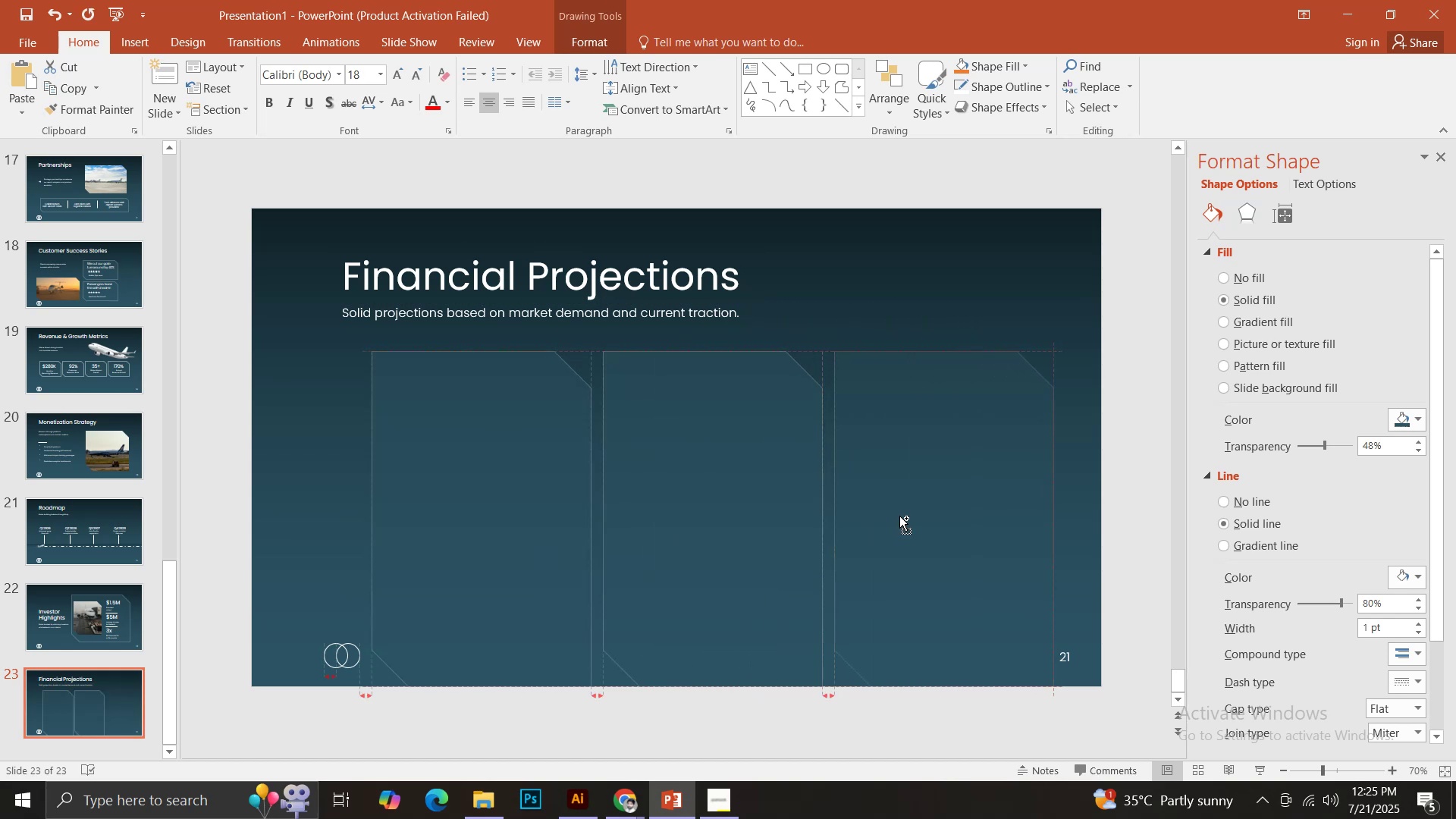 
hold_key(key=ShiftLeft, duration=1.51)
 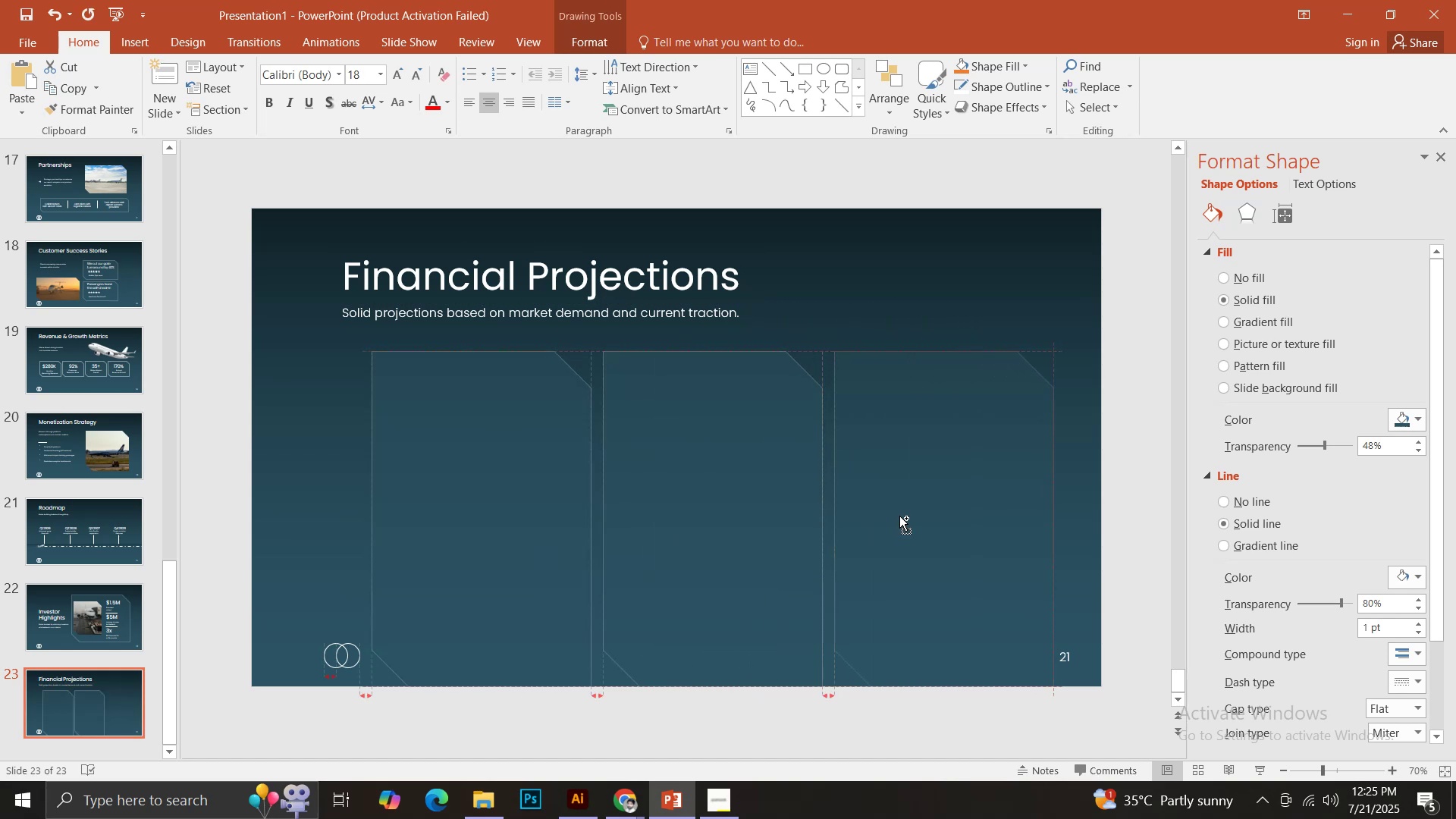 
key(Control+Shift+ShiftLeft)
 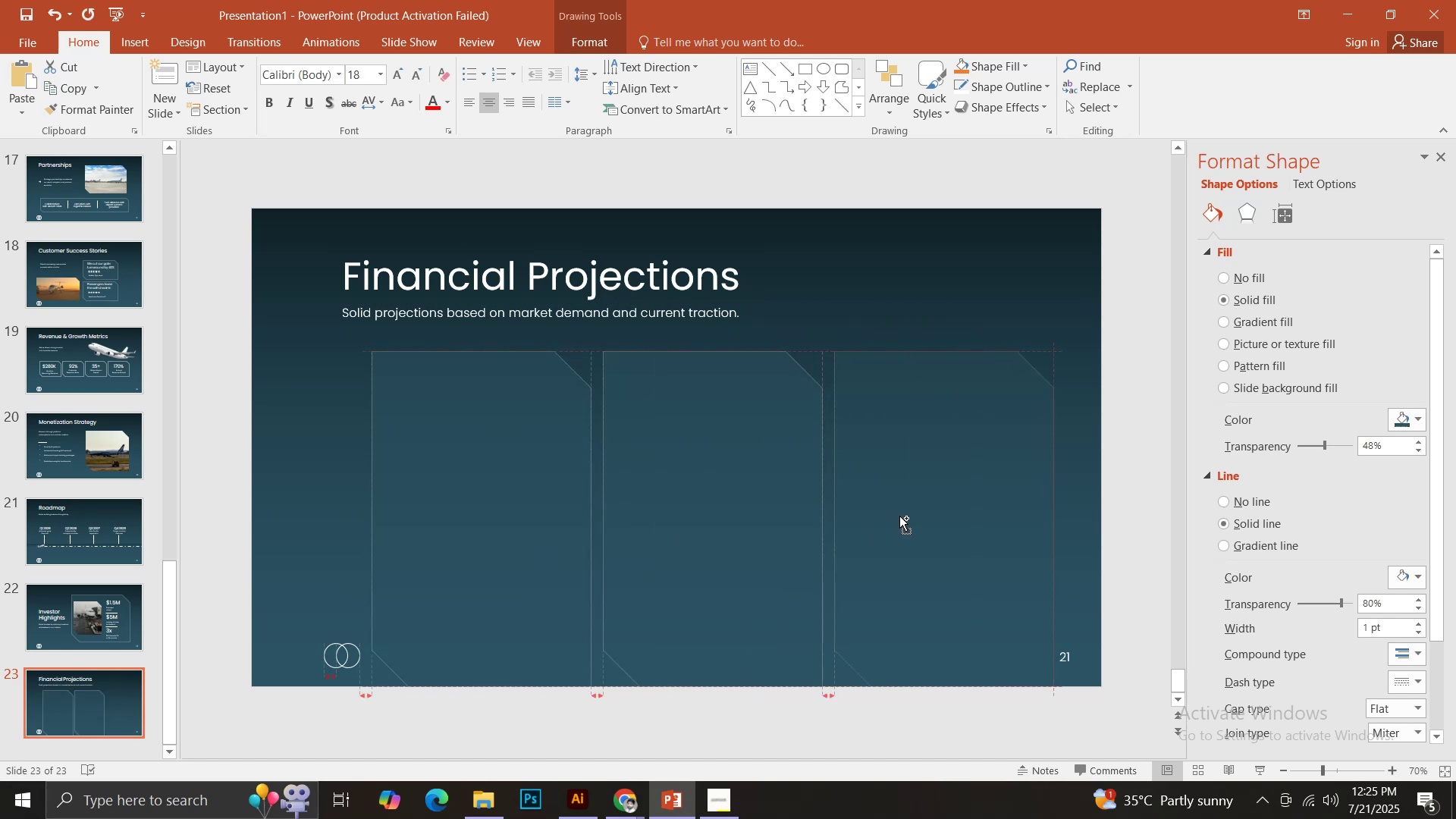 
key(Control+Shift+ShiftLeft)
 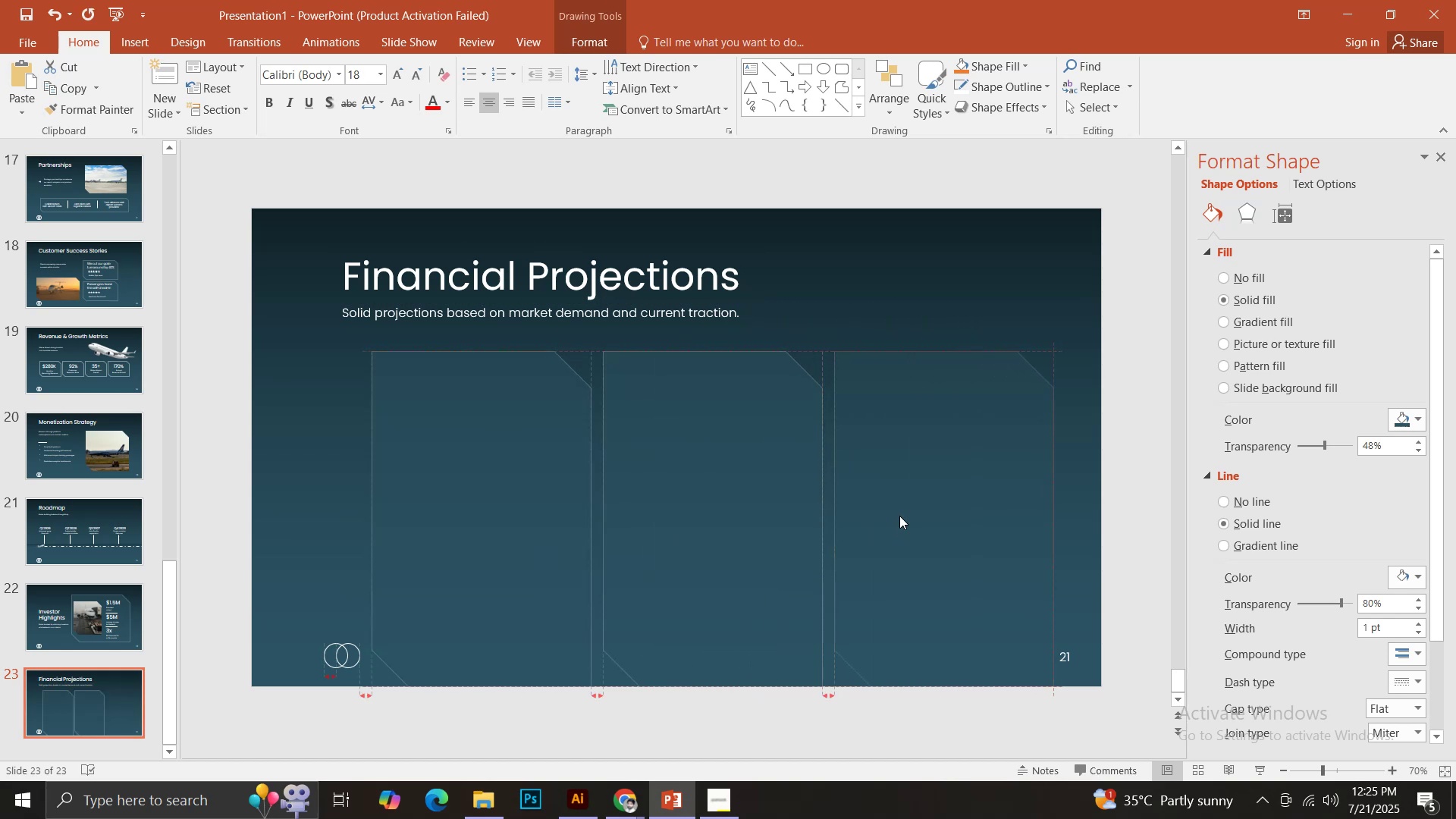 
key(Control+Shift+ShiftLeft)
 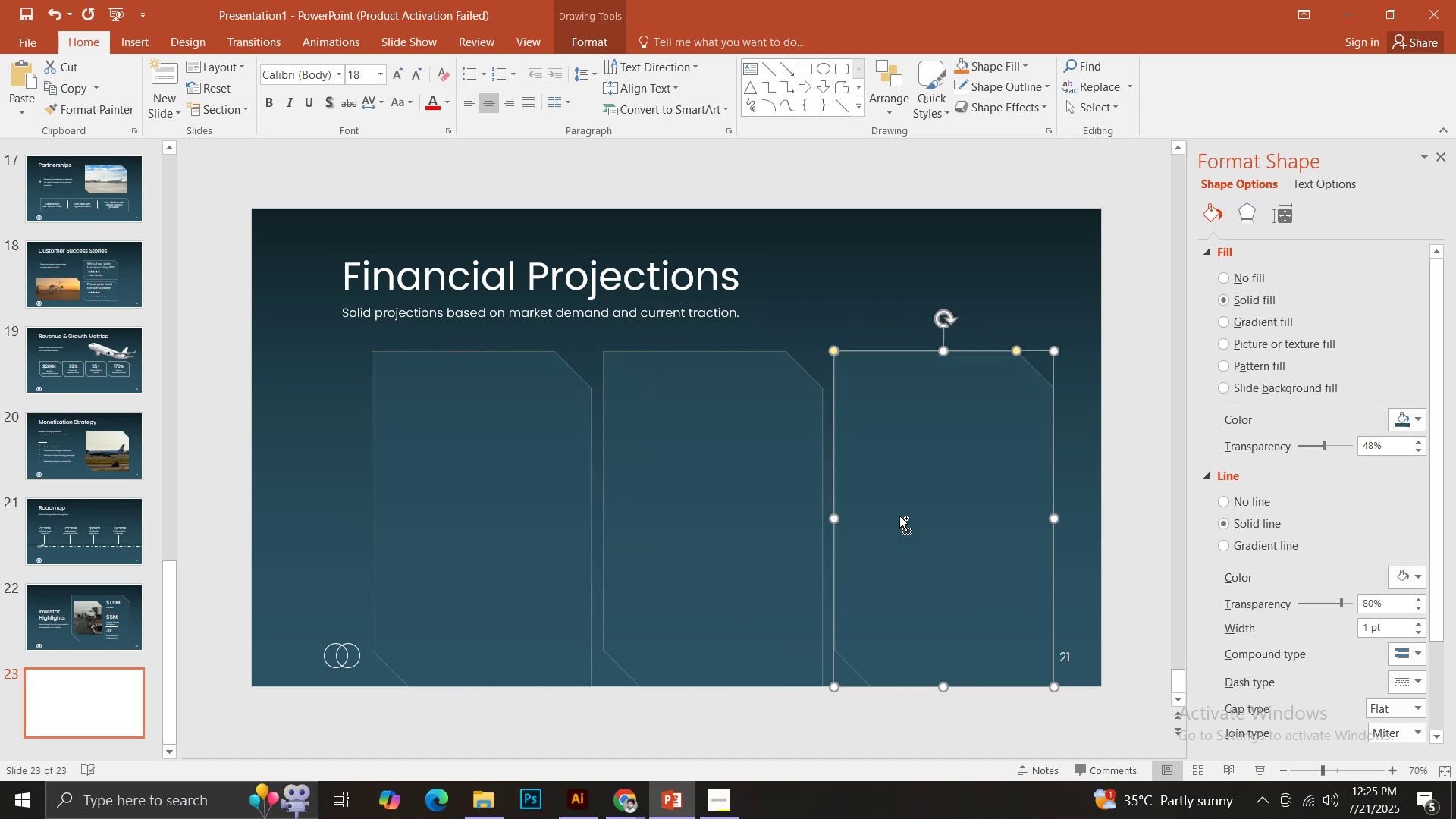 
key(Control+Shift+ShiftLeft)
 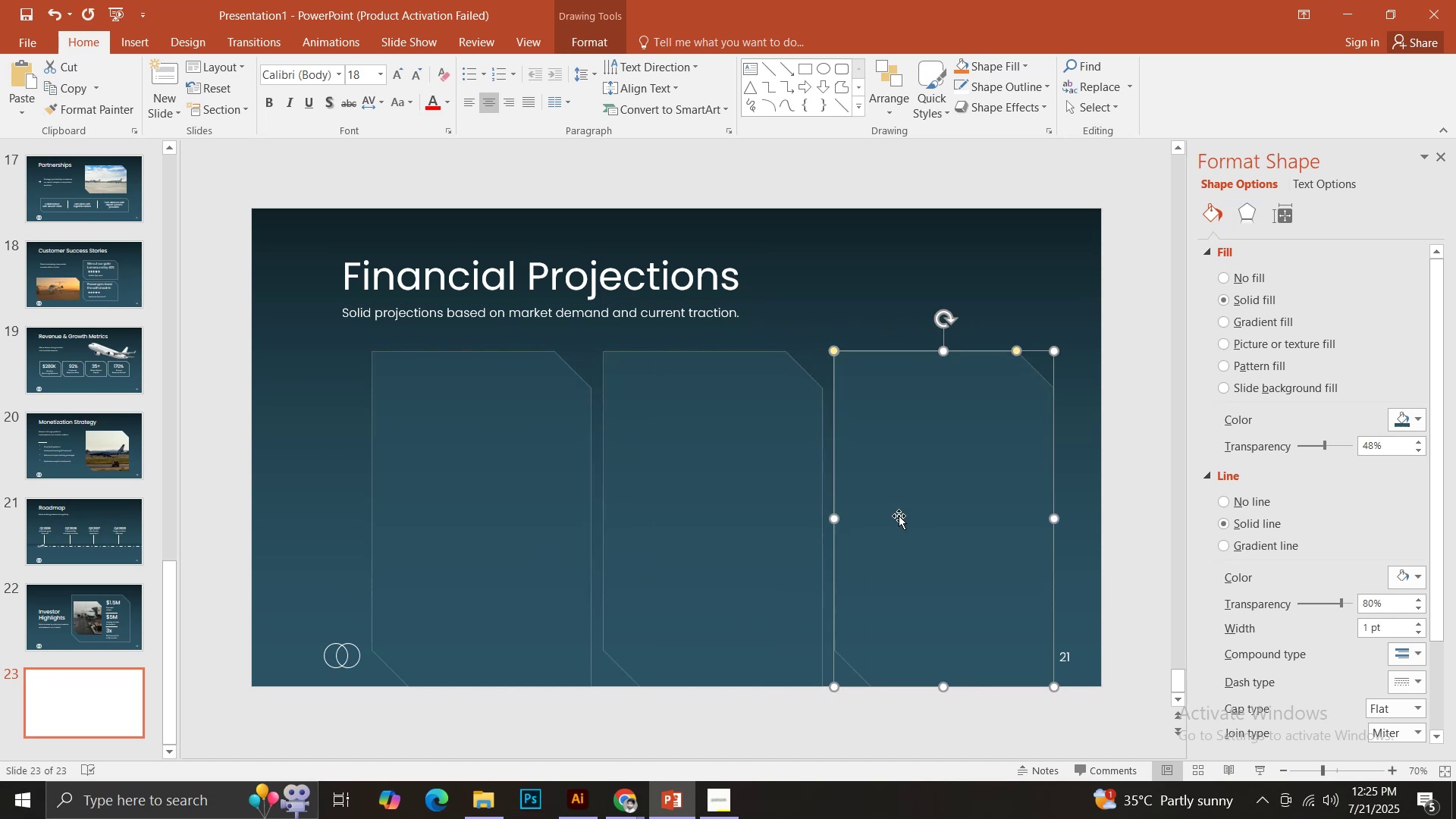 
key(Control+Shift+ShiftLeft)
 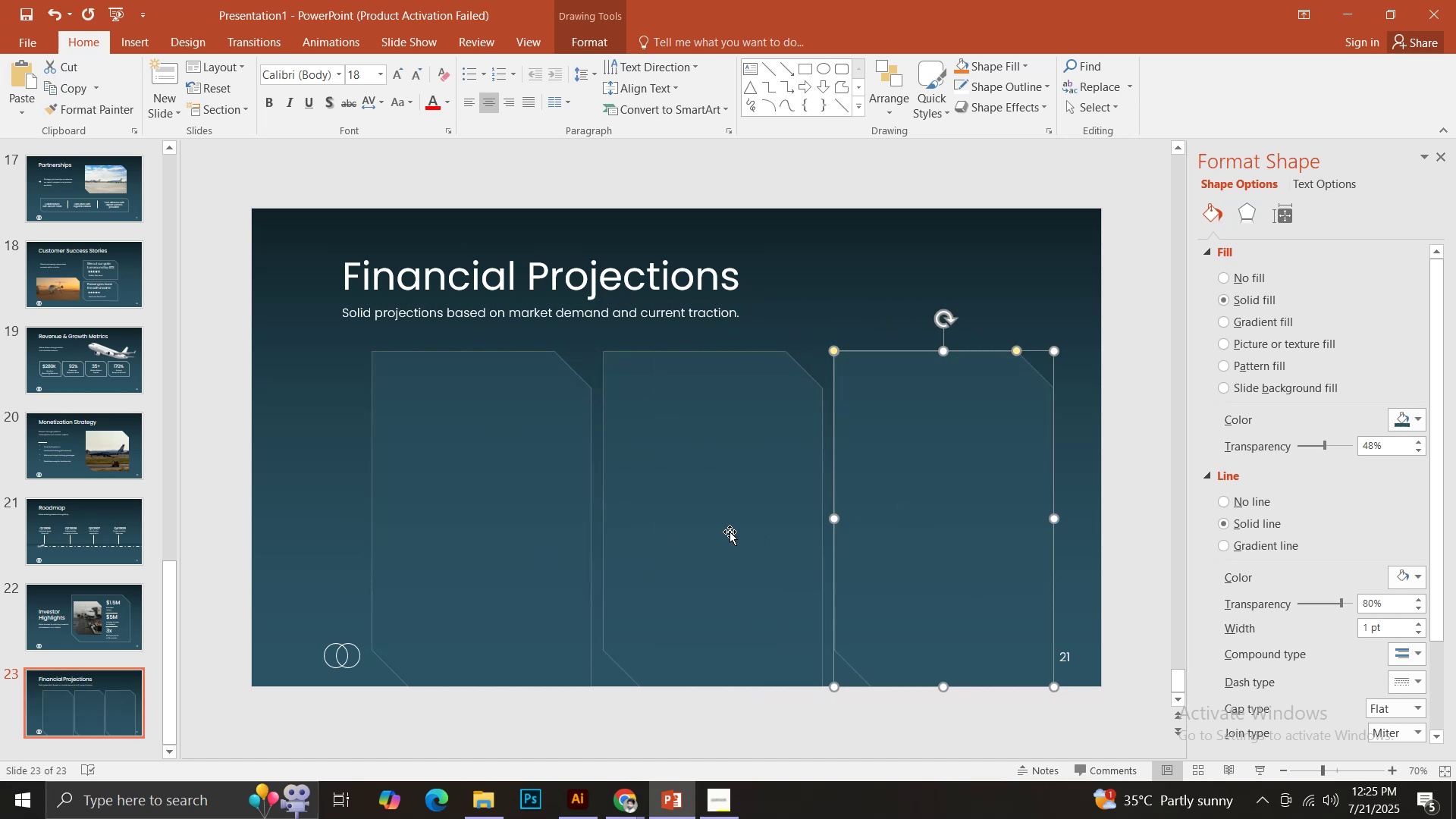 
hold_key(key=ShiftLeft, duration=0.74)
left_click([729, 532])
 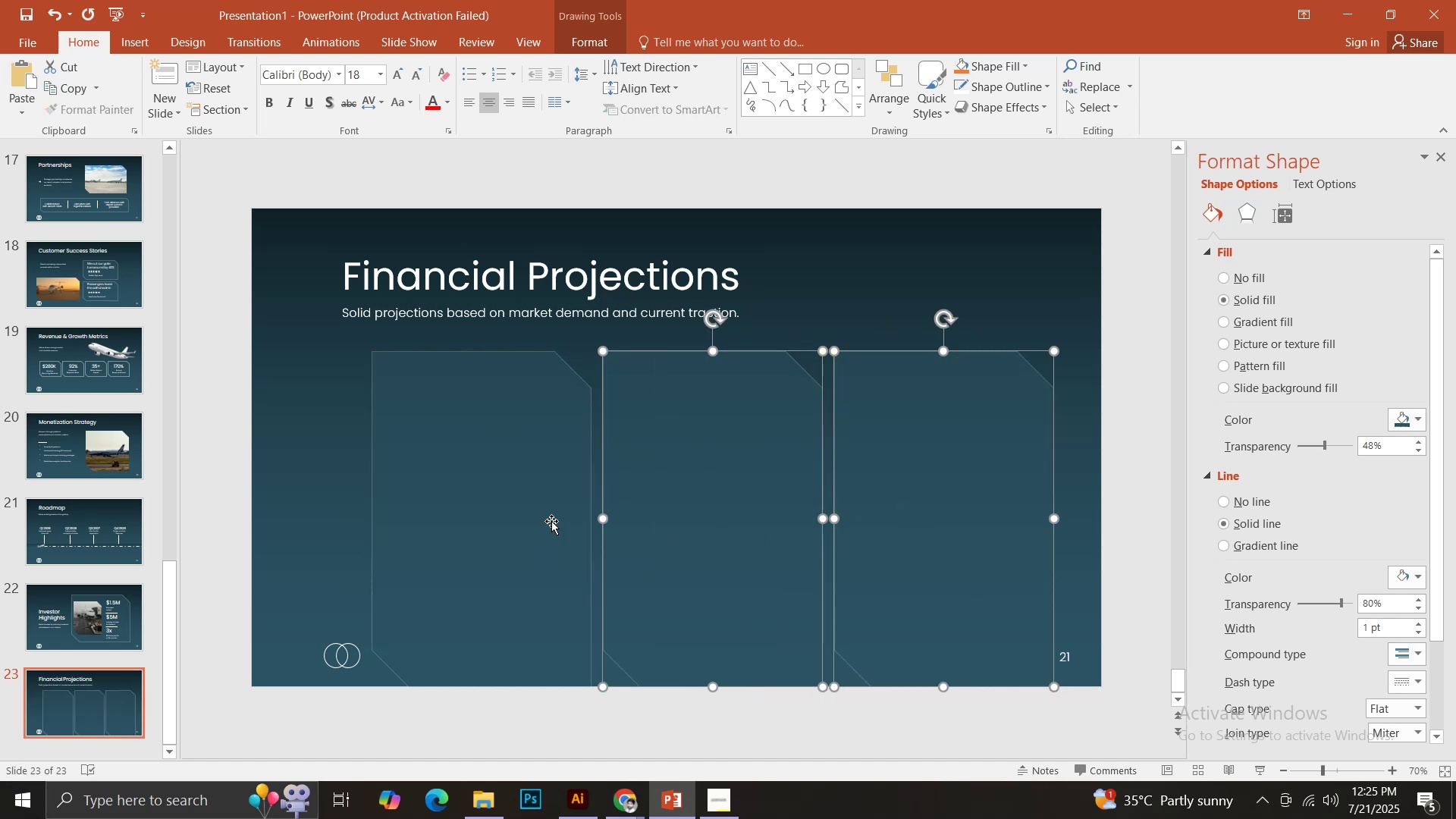 
double_click([551, 521])
 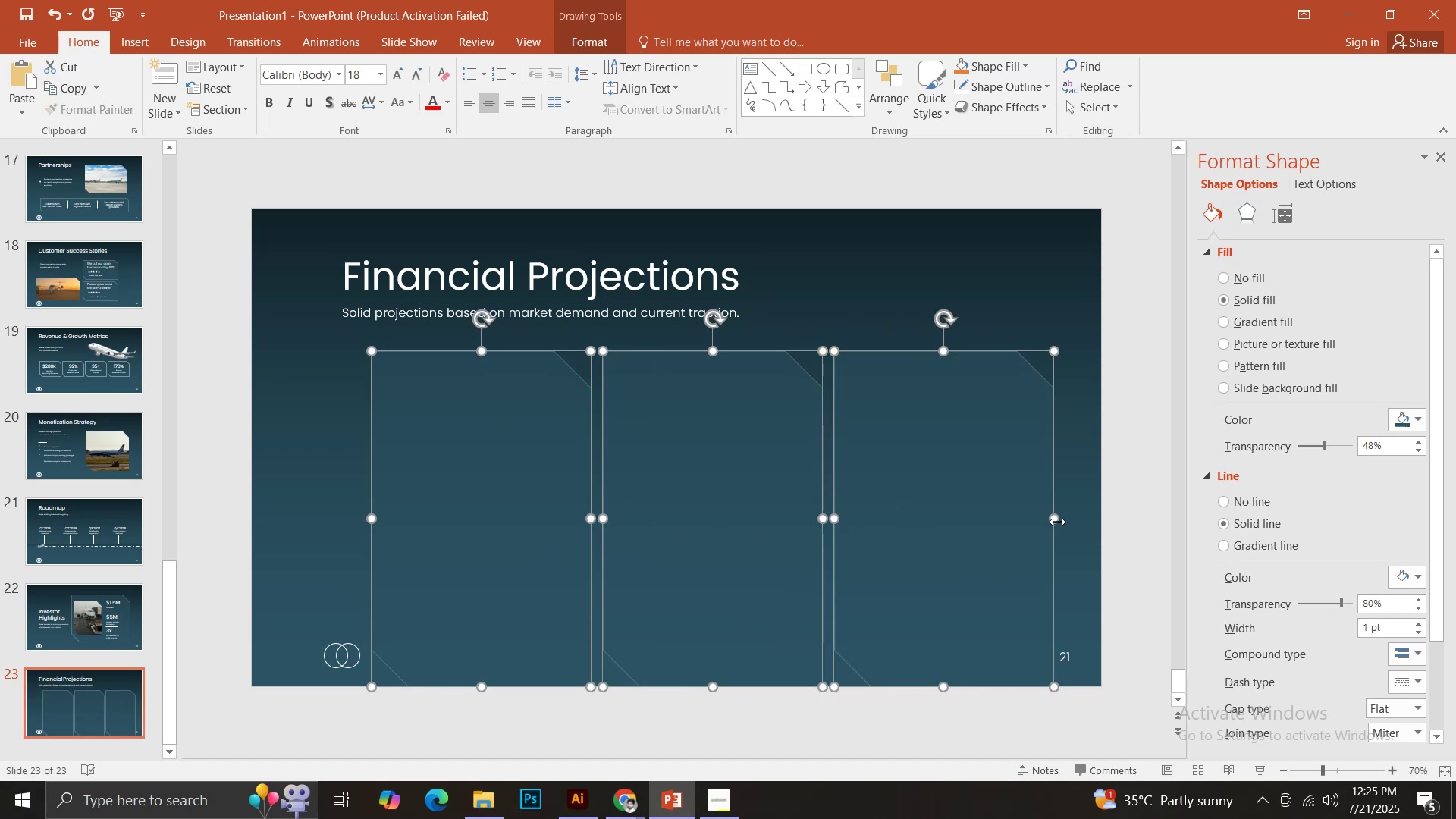 
left_click_drag(start_coordinate=[1056, 522], to_coordinate=[1034, 528])
 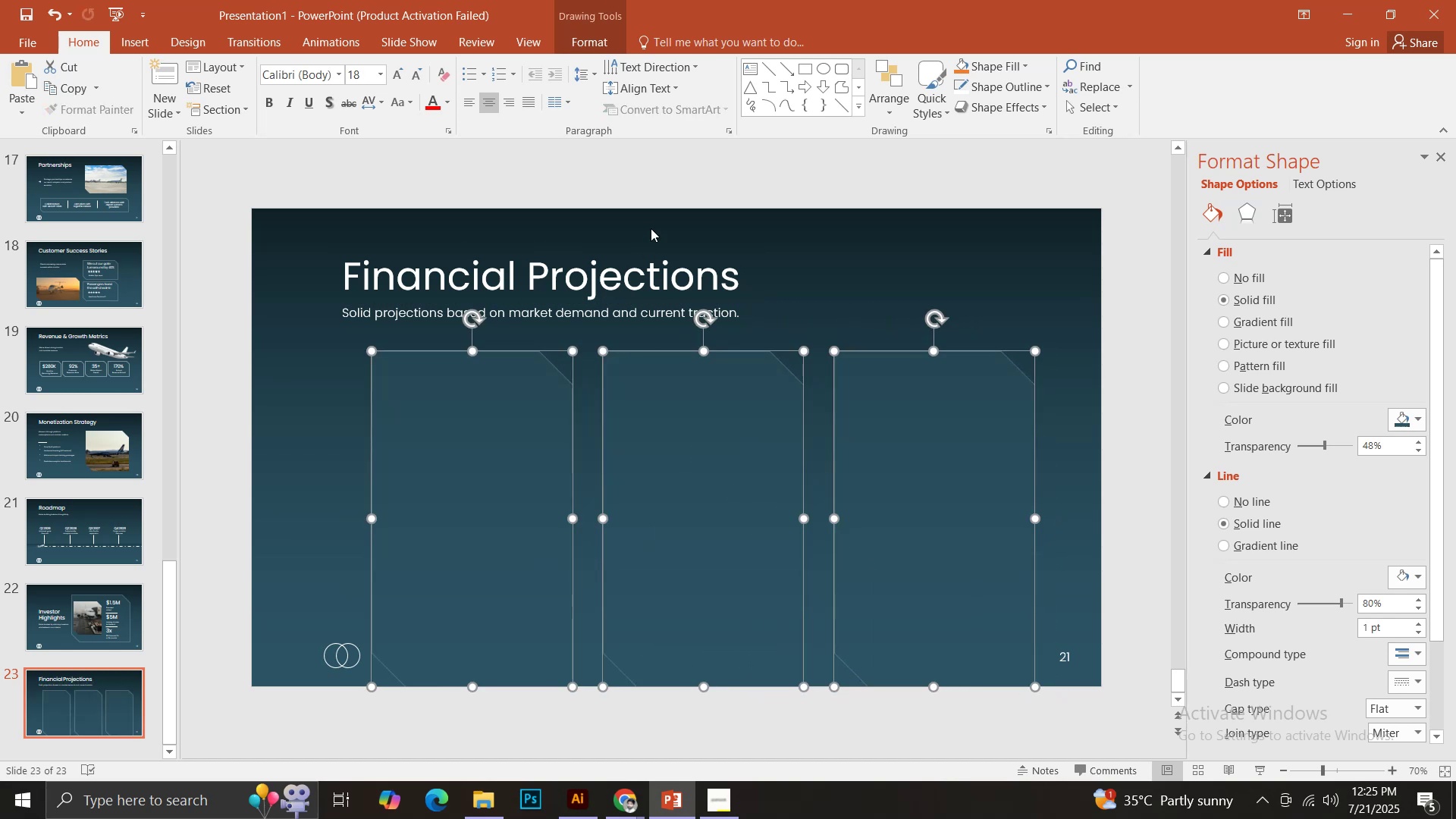 
left_click([662, 174])
 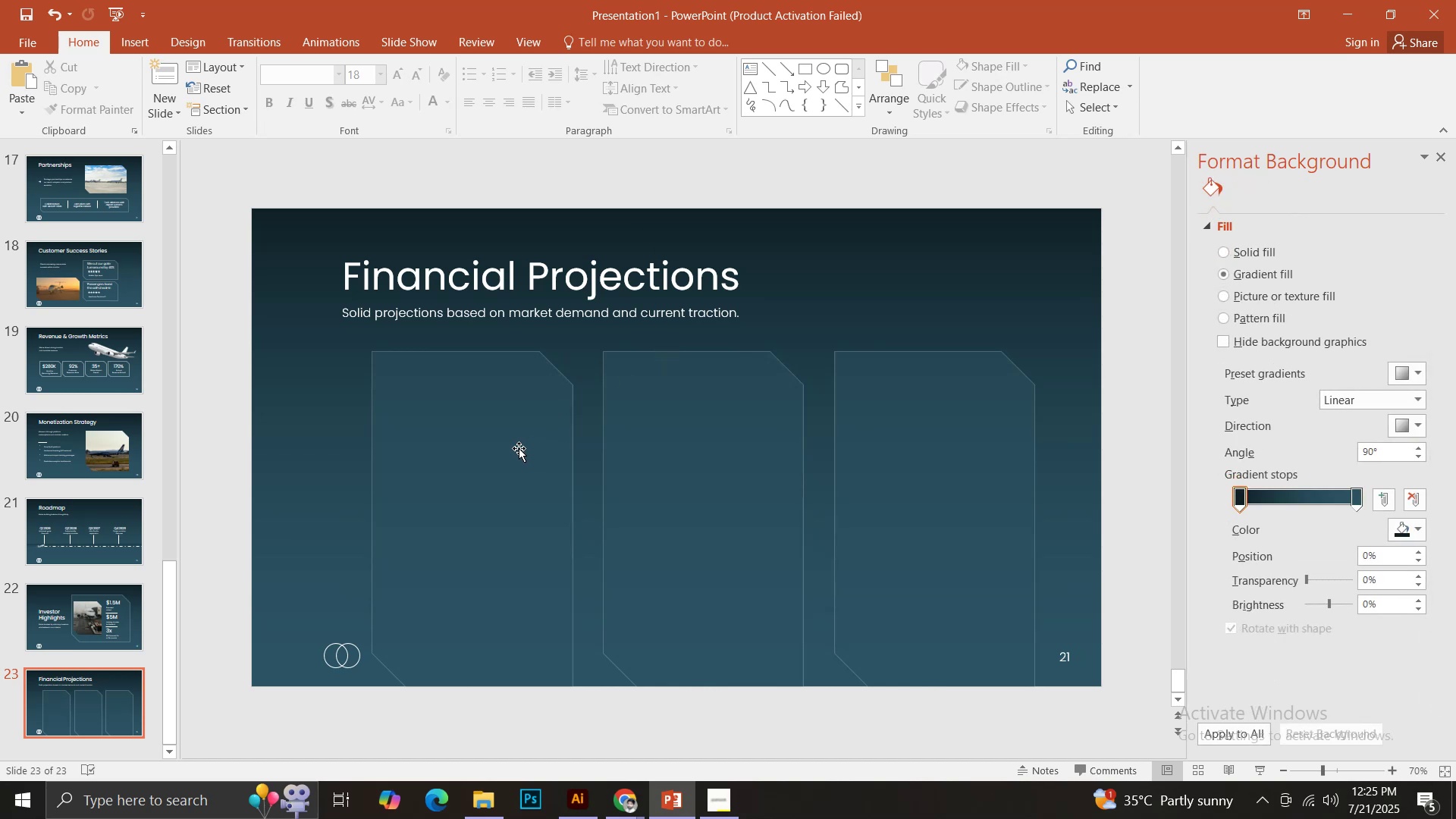 
wait(5.75)
 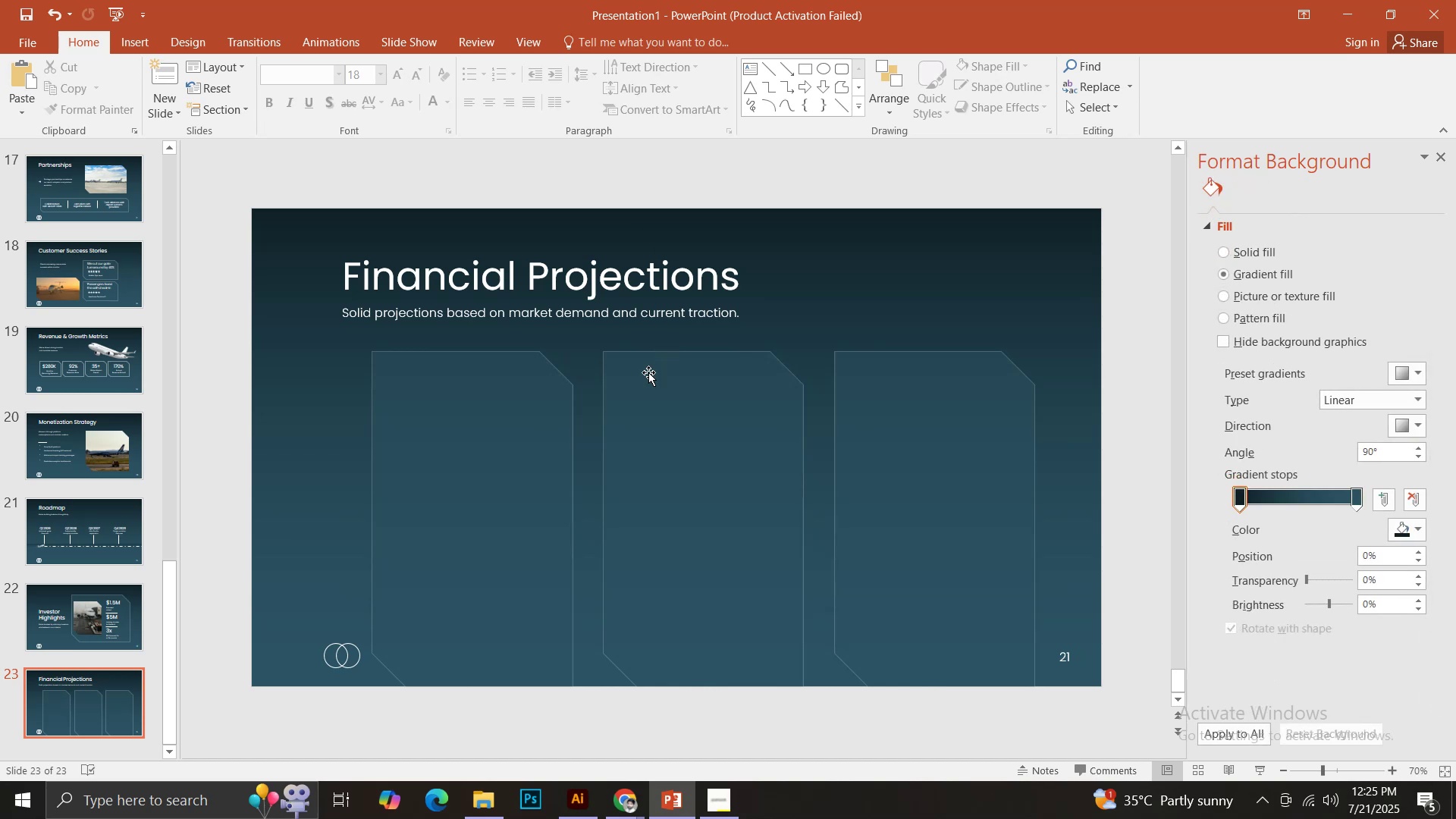 
left_click([86, 620])
 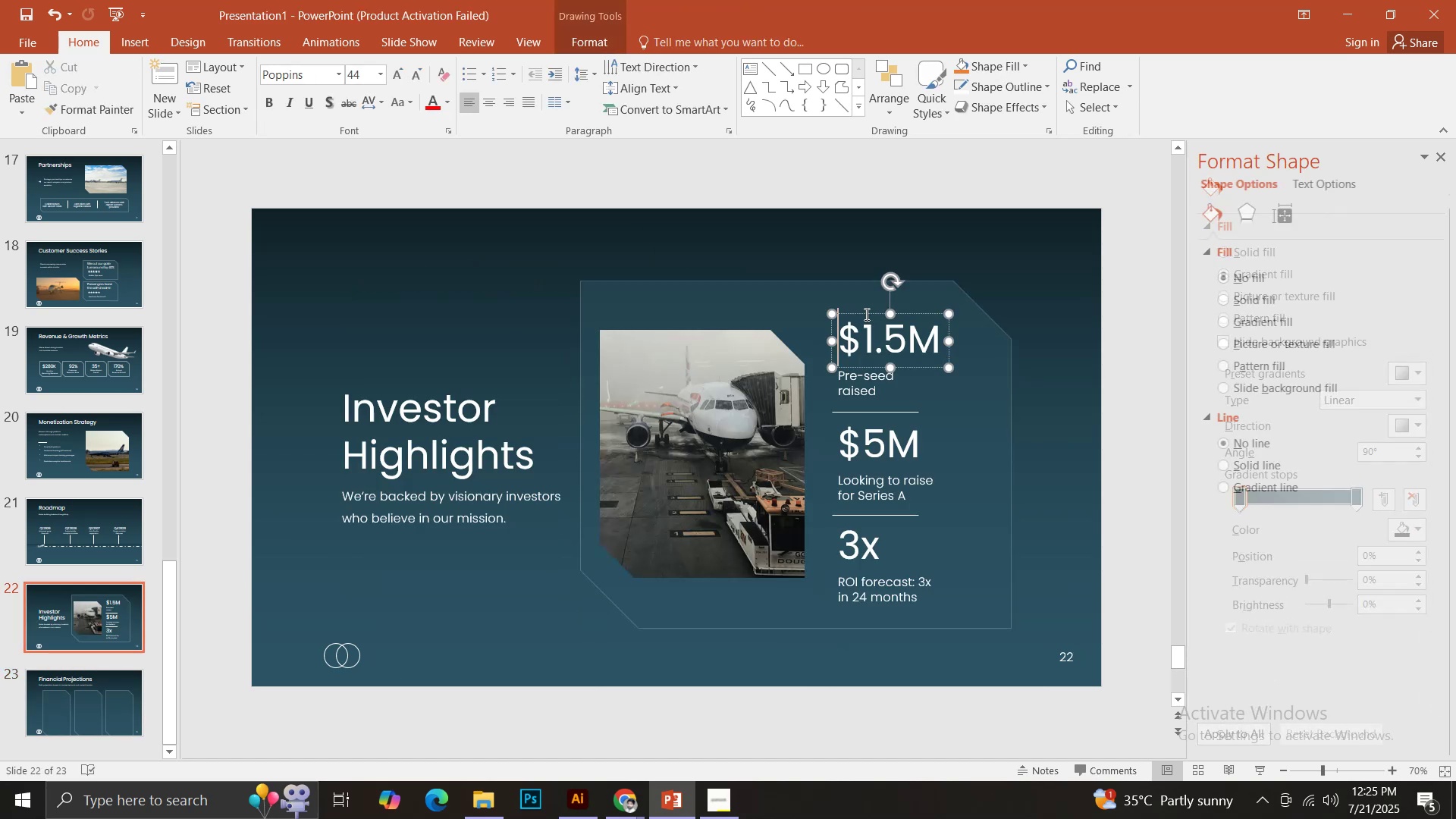 
left_click([864, 314])
 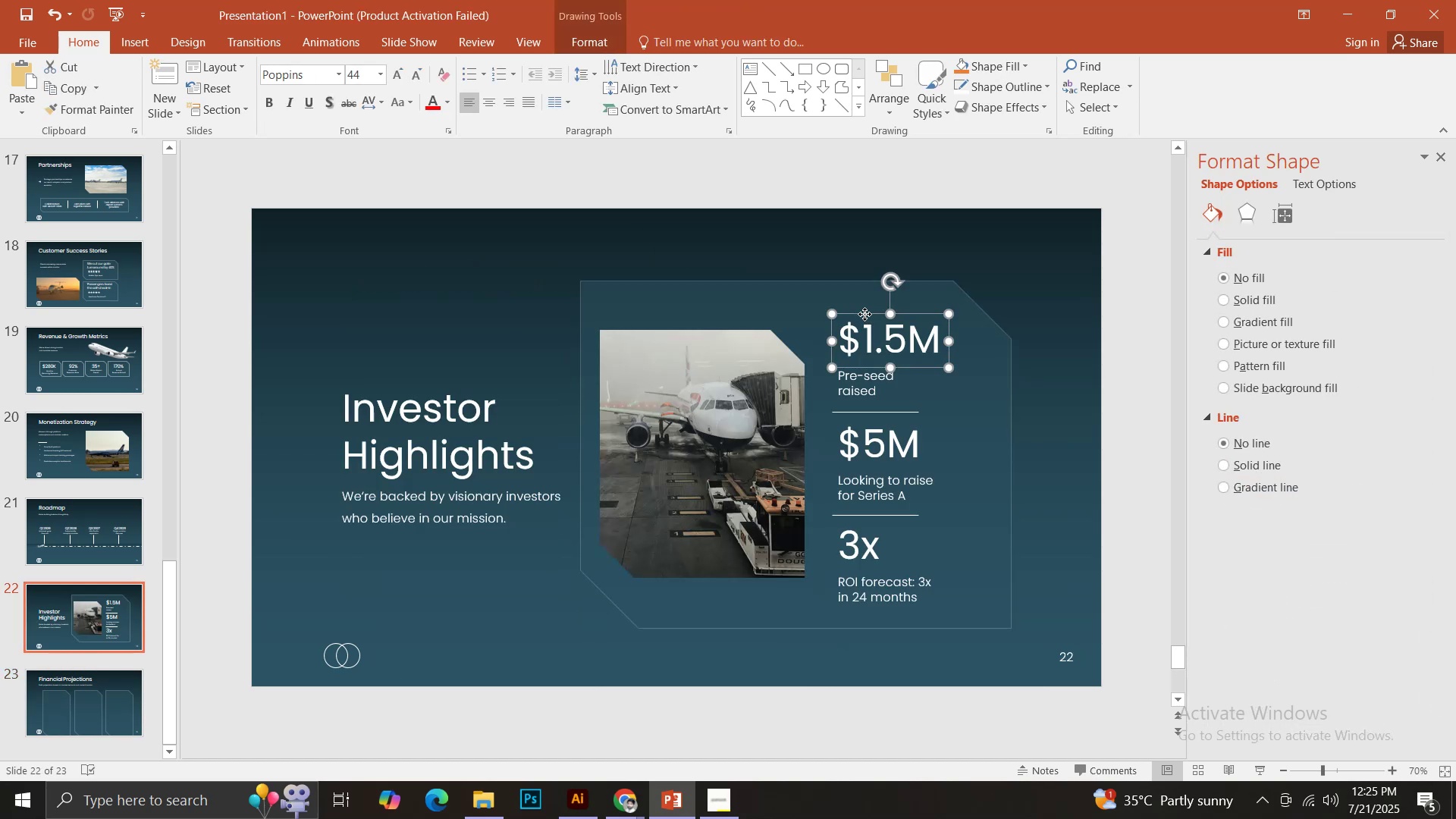 
key(Control+C)
 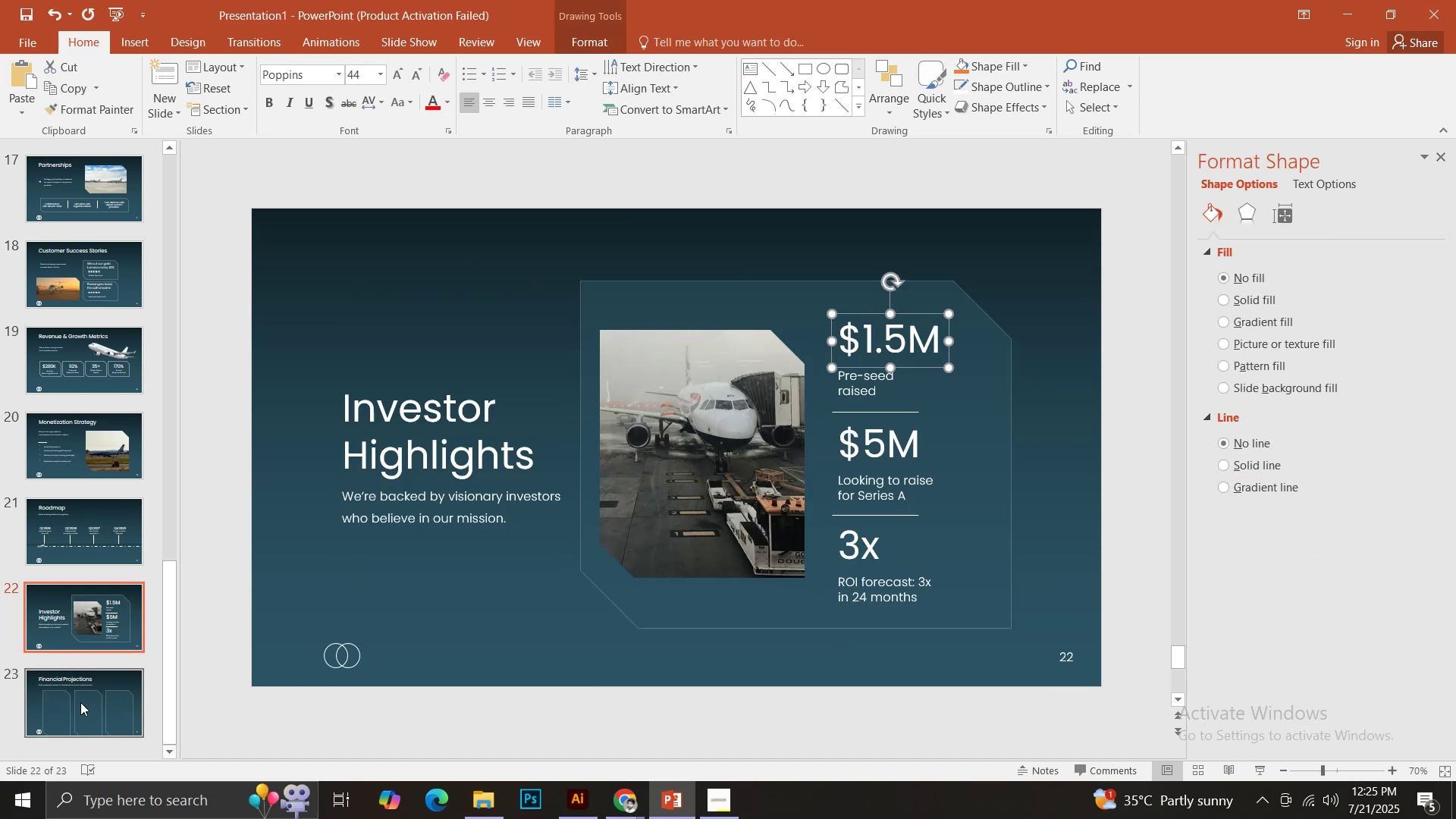 
left_click([78, 700])
 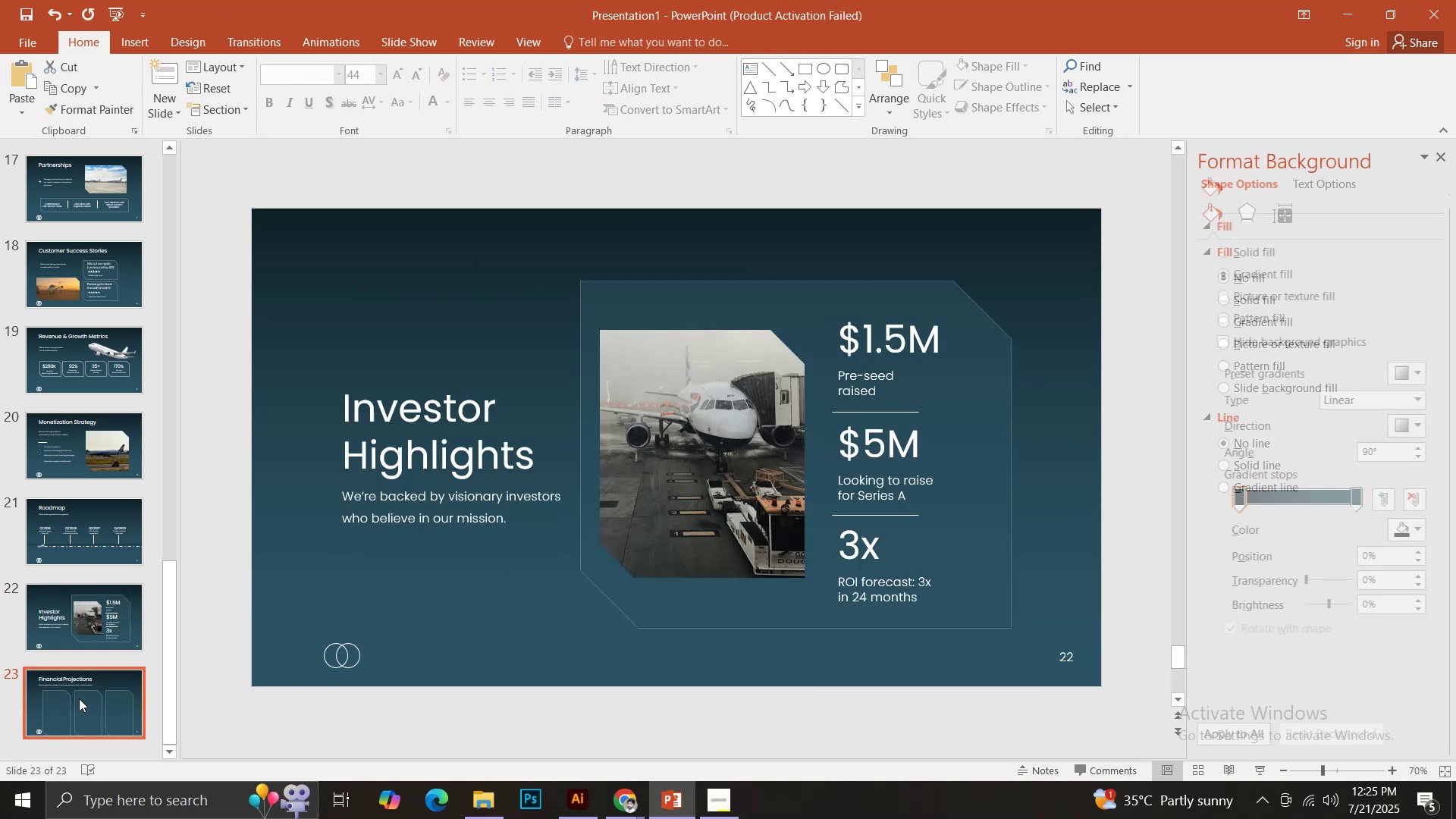 
key(Control+V)
 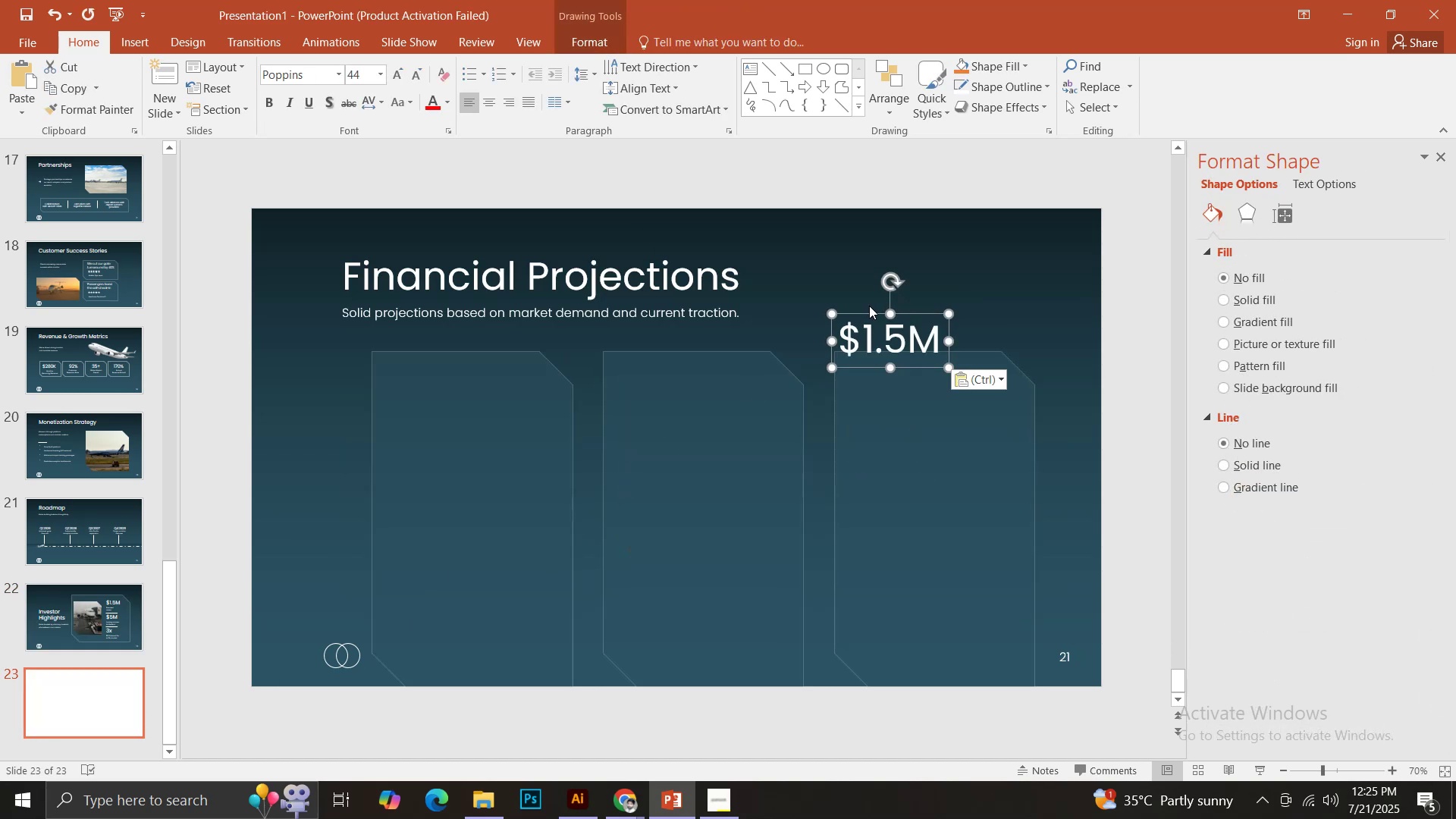 
left_click_drag(start_coordinate=[866, 311], to_coordinate=[451, 412])
 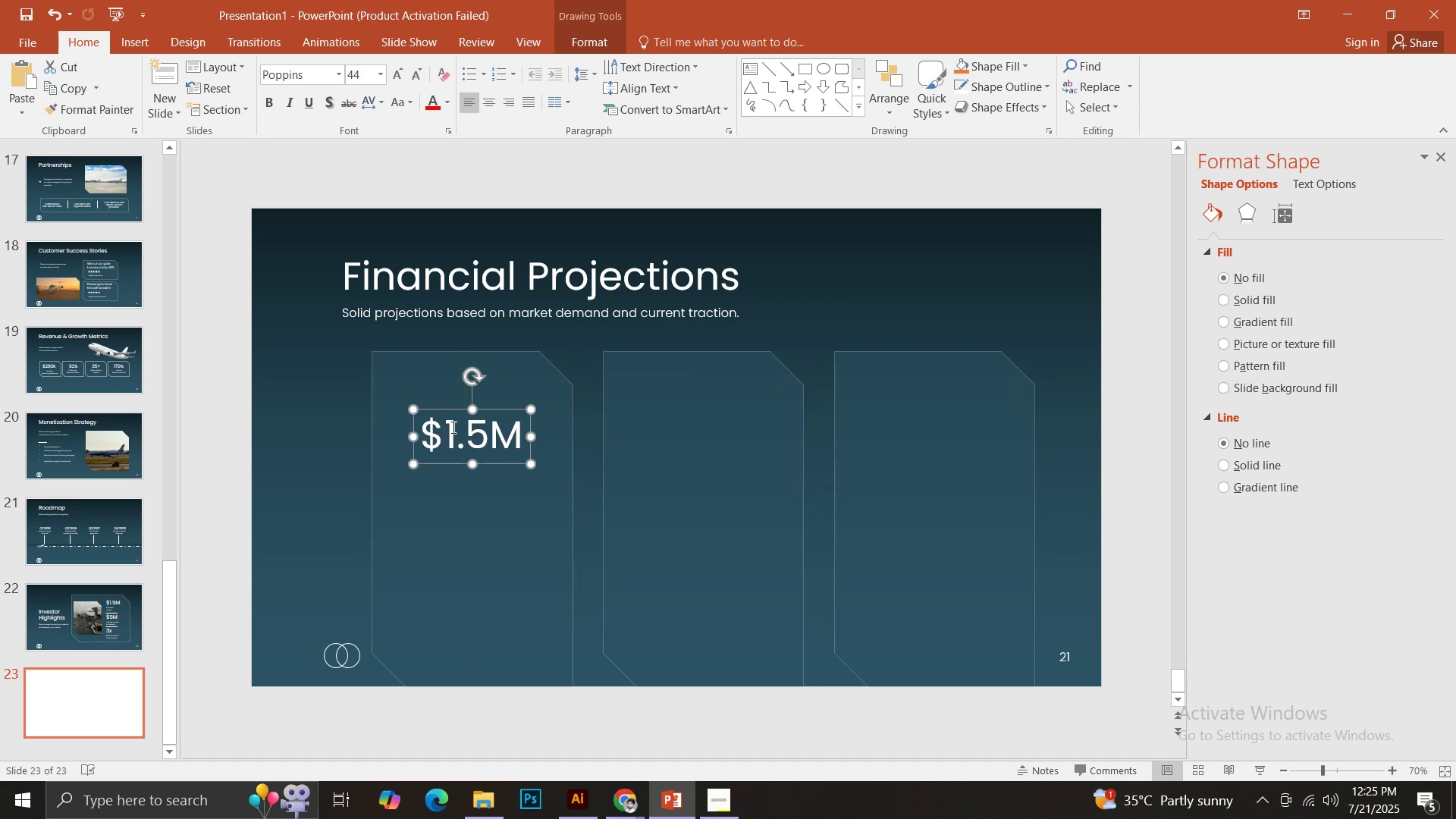 
left_click([452, 427])
 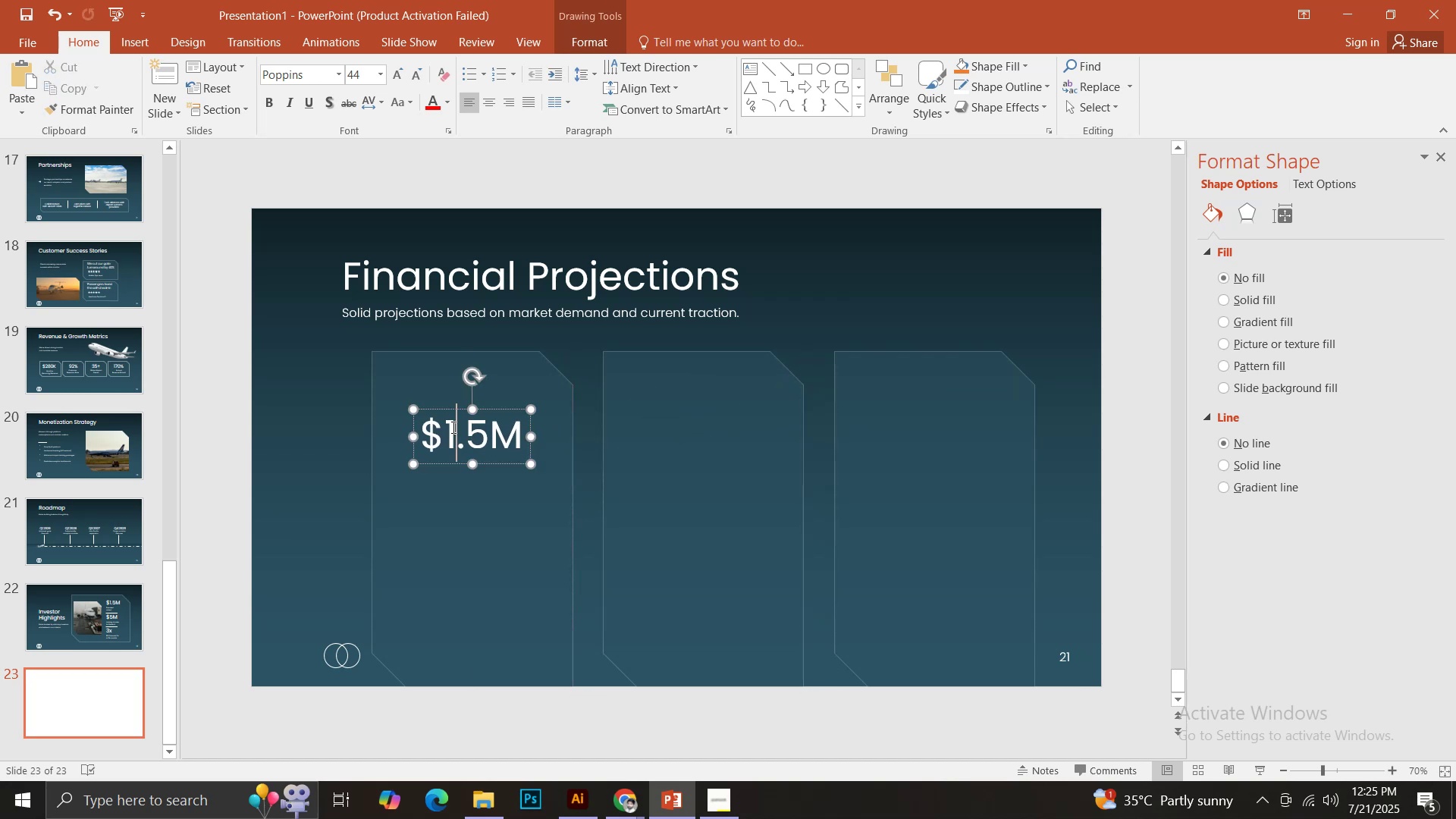 
key(Control+ControlLeft)
 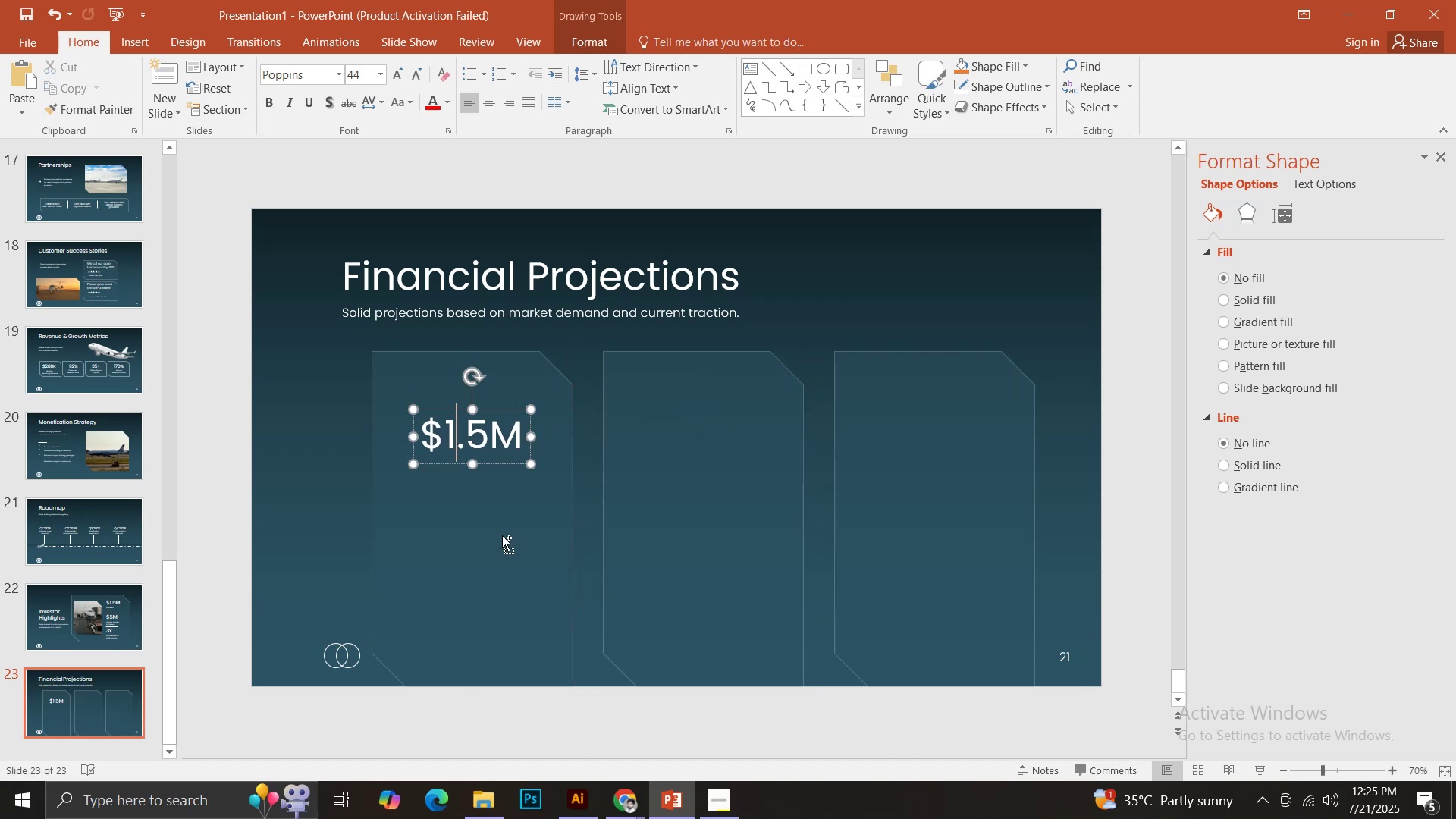 
key(Control+A)
 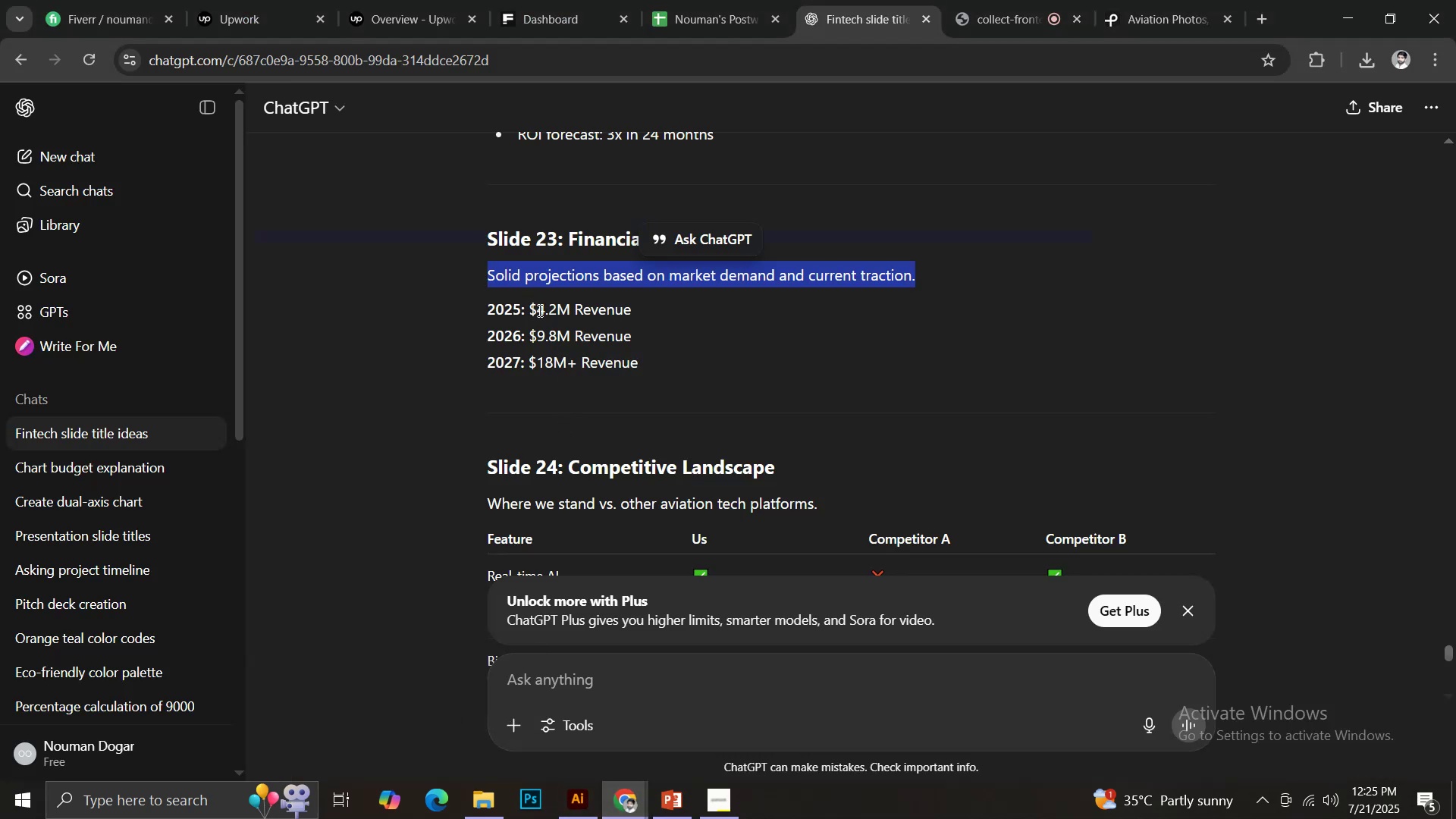 
left_click_drag(start_coordinate=[529, 310], to_coordinate=[566, 309])
 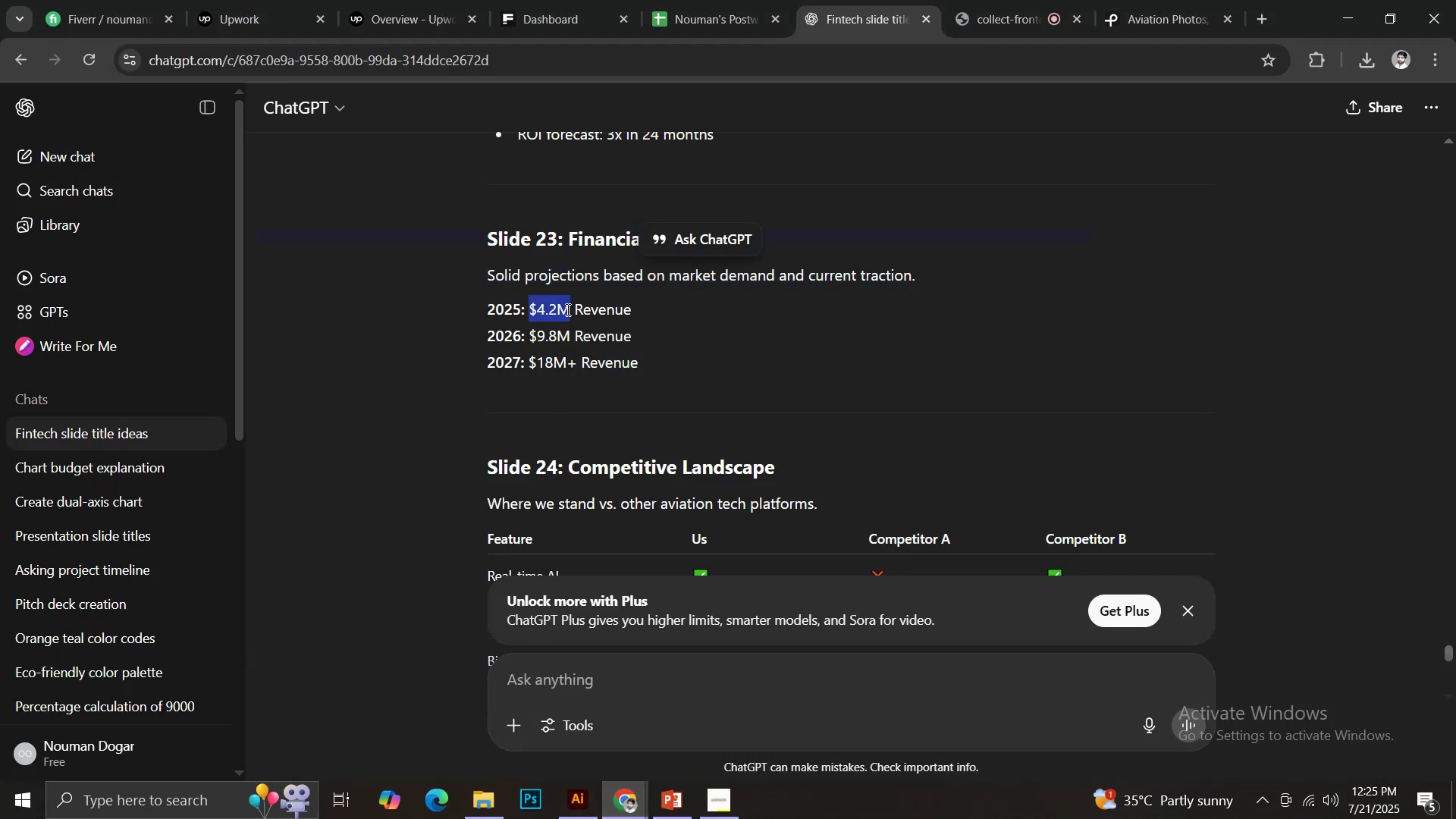 
key(Control+C)
 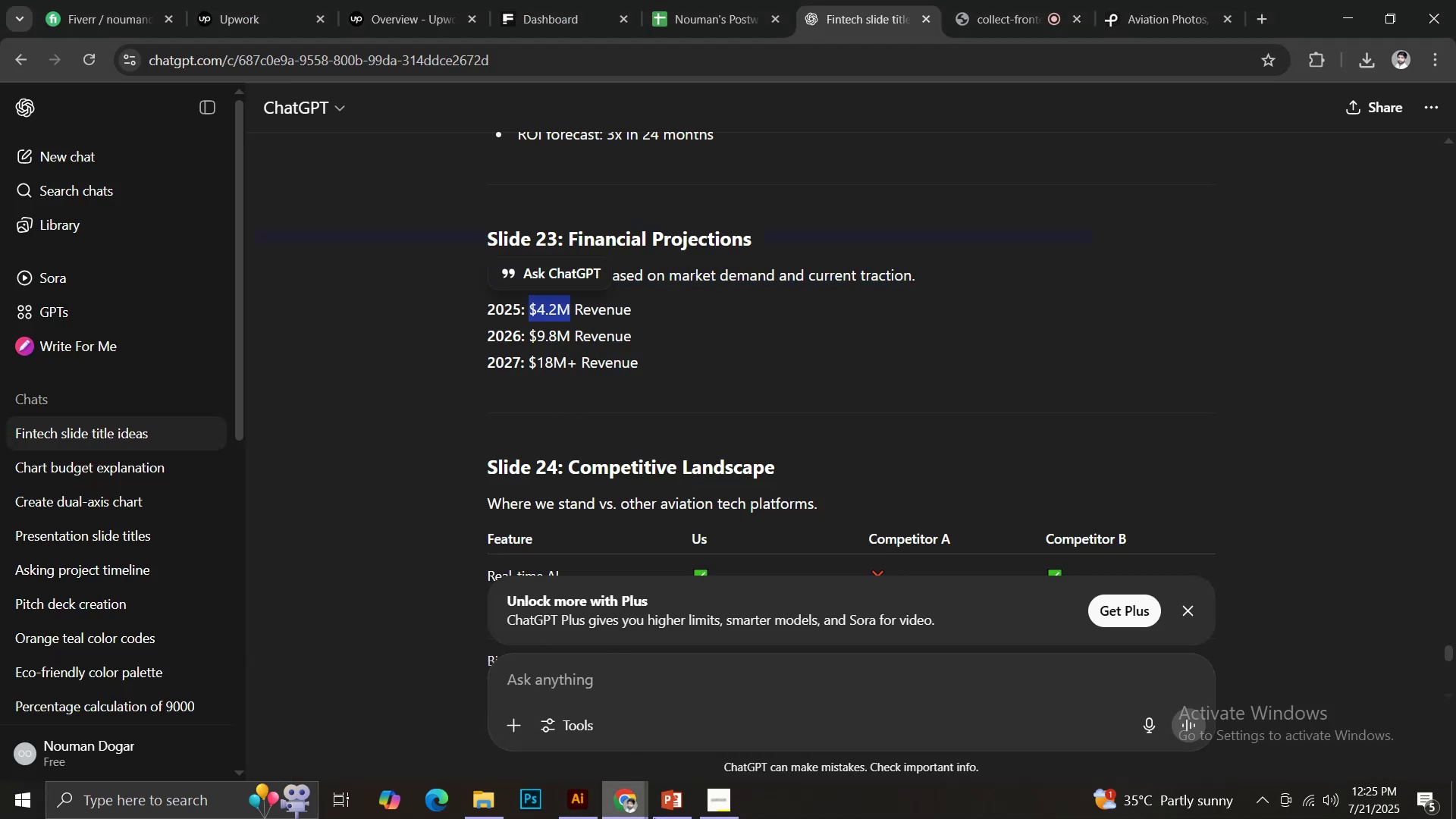 
left_click([667, 811])
 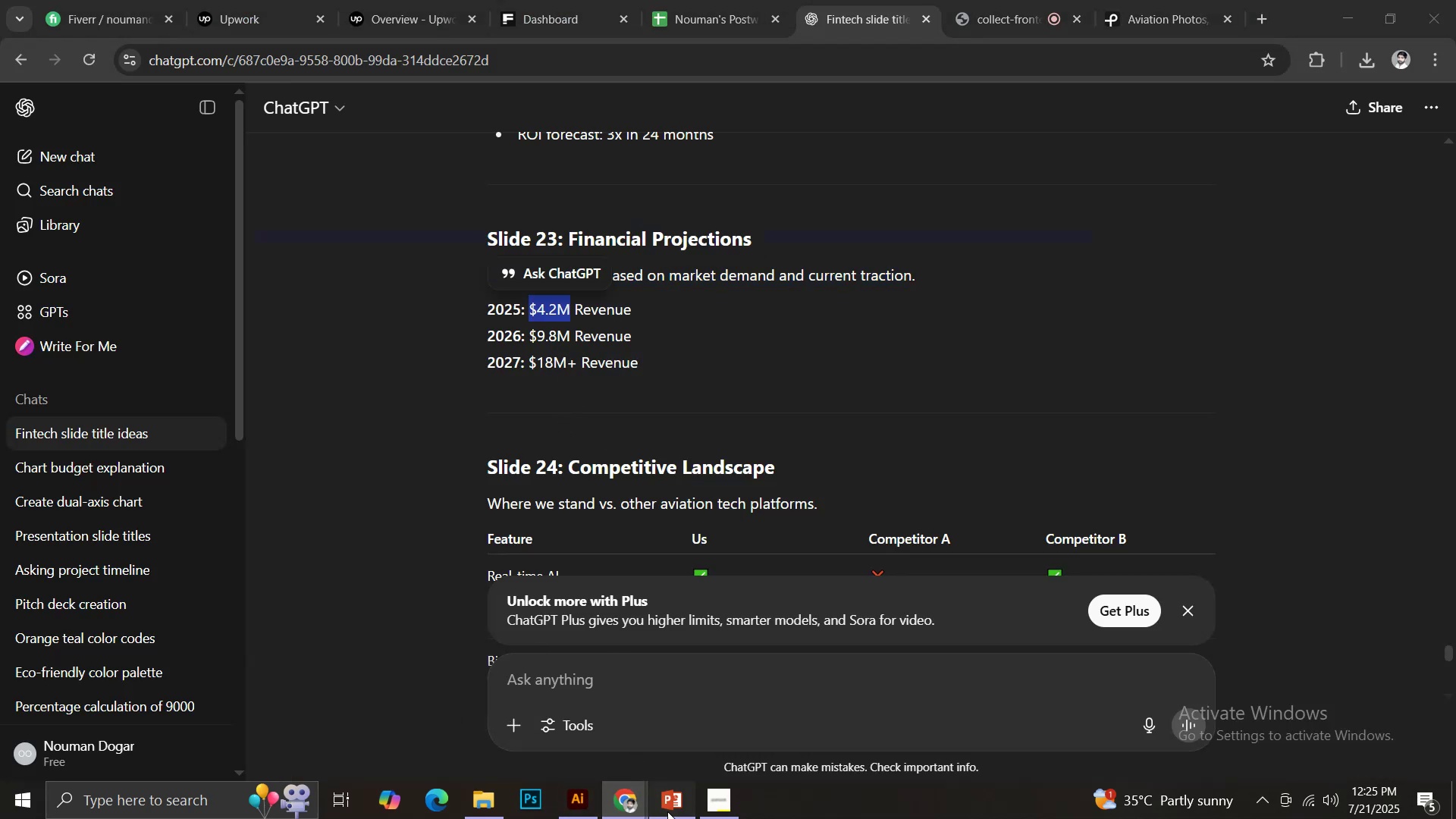 
key(Control+V)
 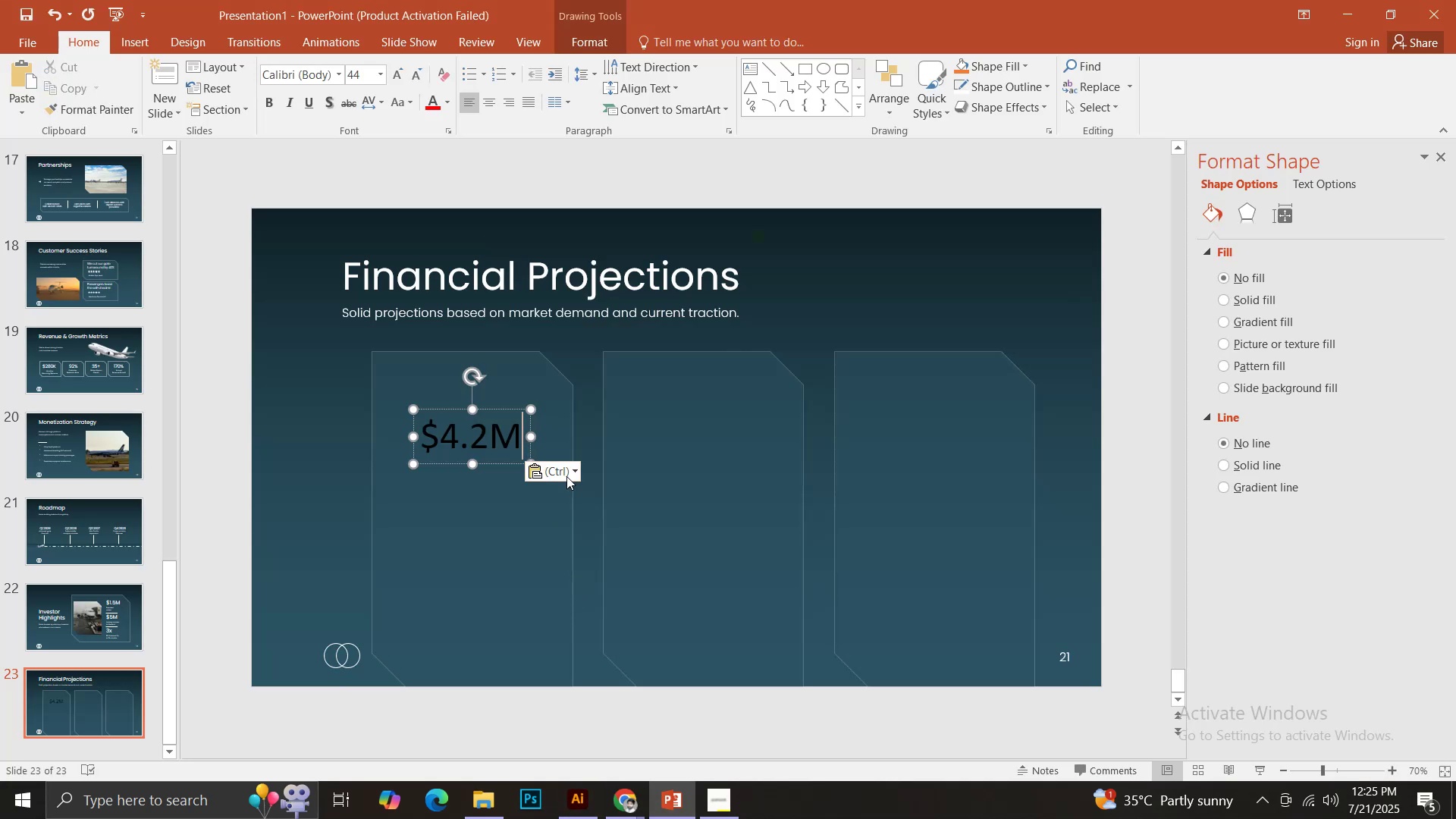 
left_click([563, 472])
 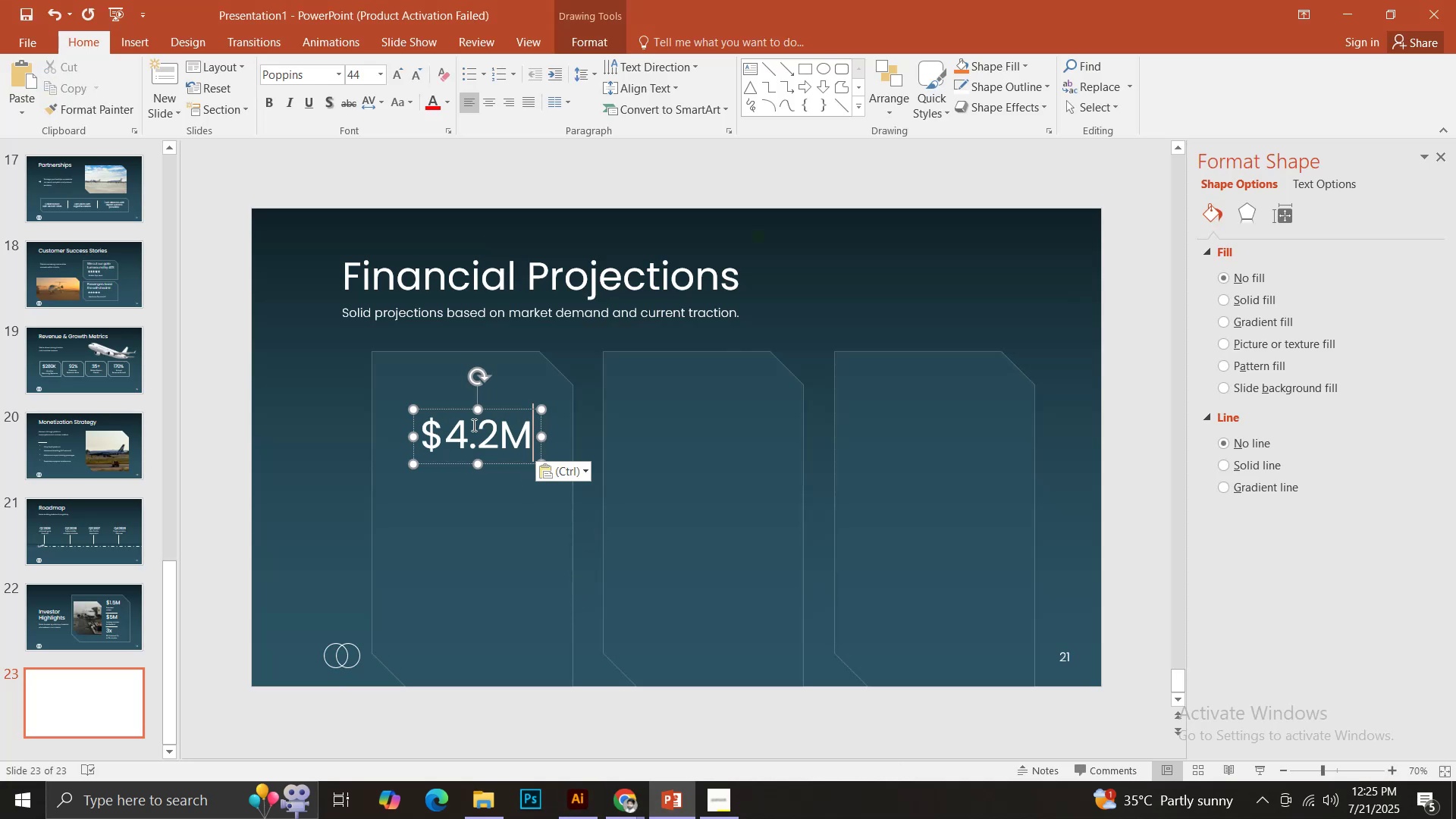 
left_click([472, 424])
 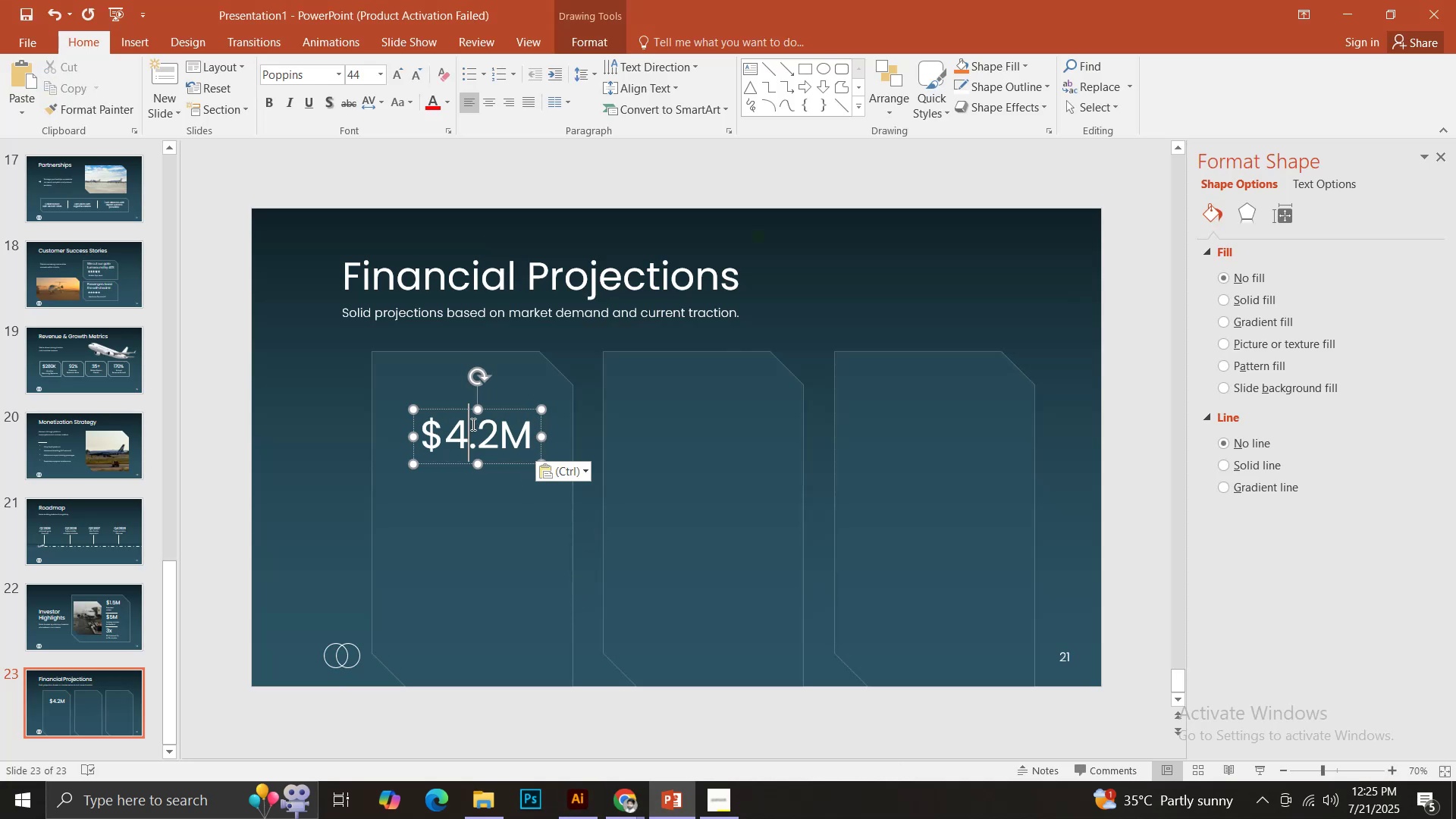 
key(Control+ControlLeft)
 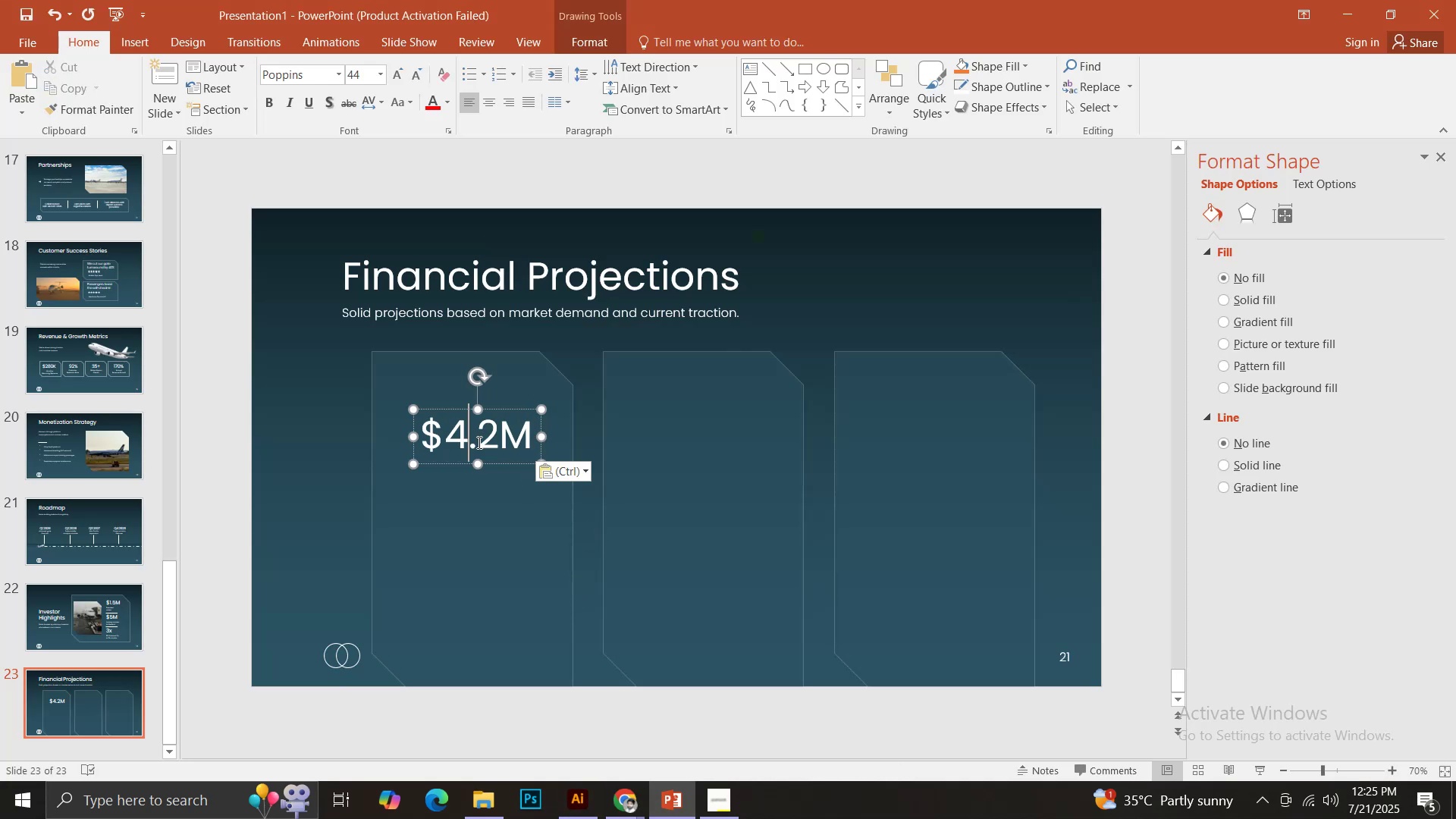 
key(Control+A)
 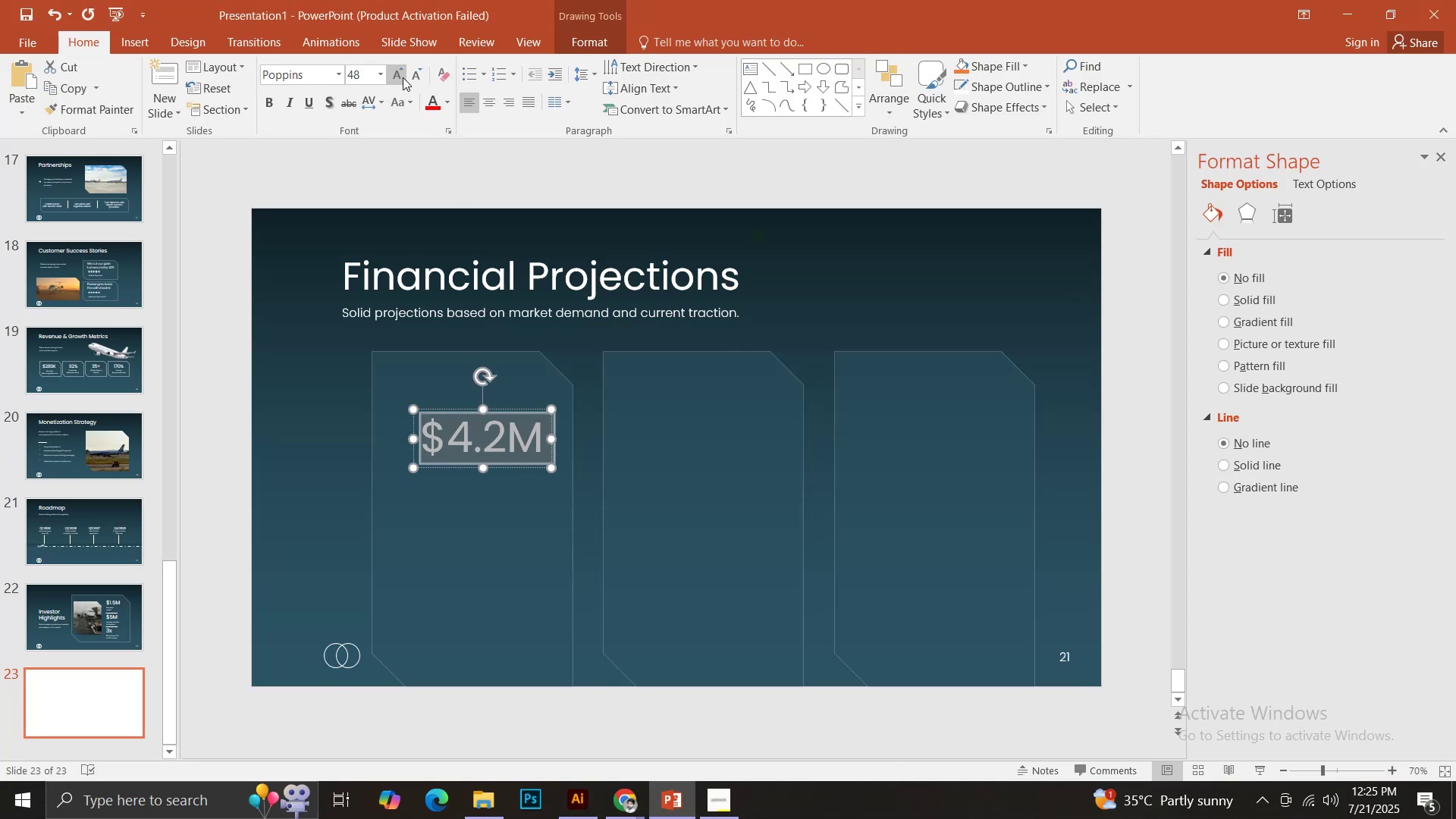 
double_click([403, 77])
 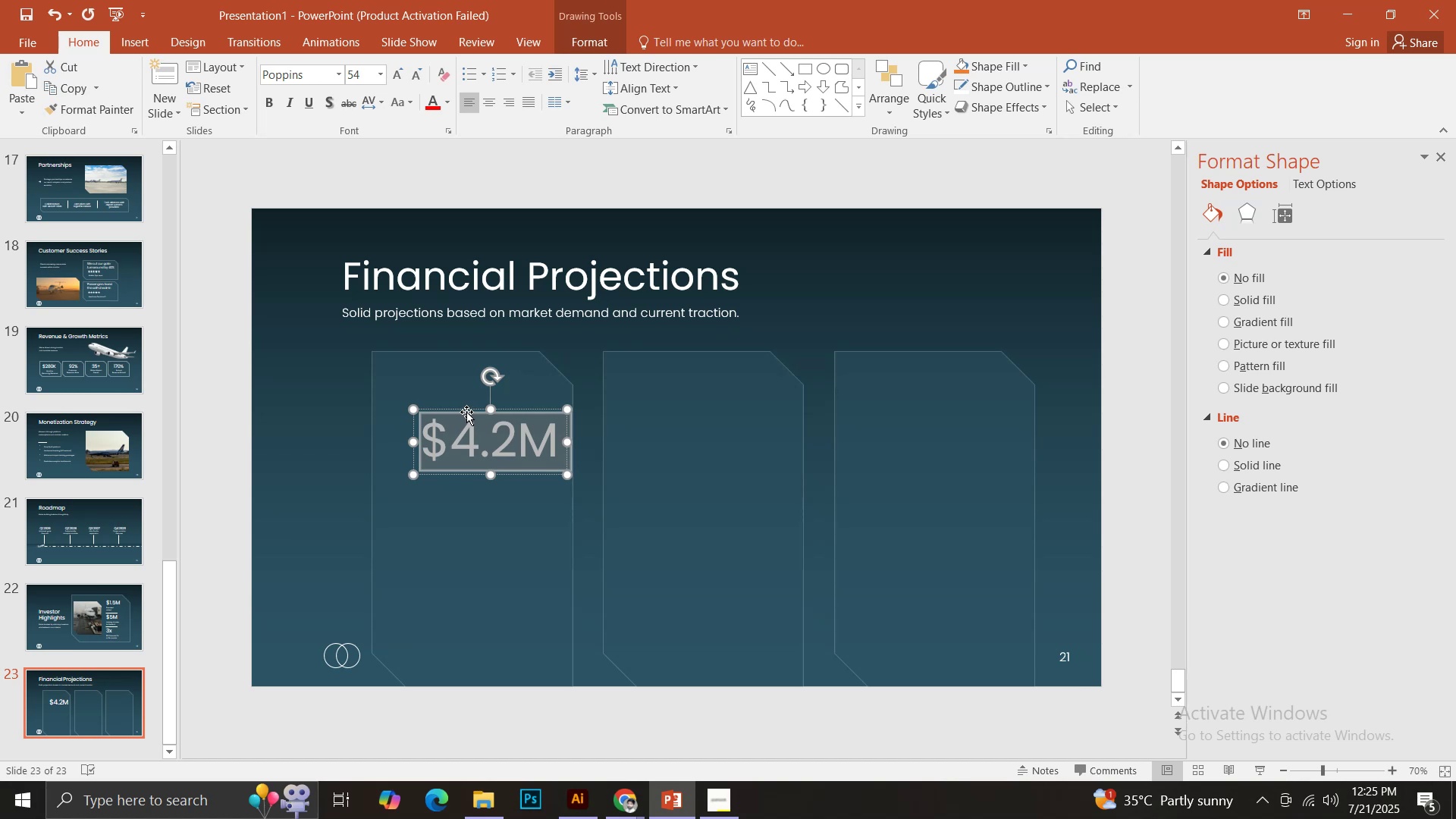 
left_click_drag(start_coordinate=[463, 410], to_coordinate=[447, 411])
 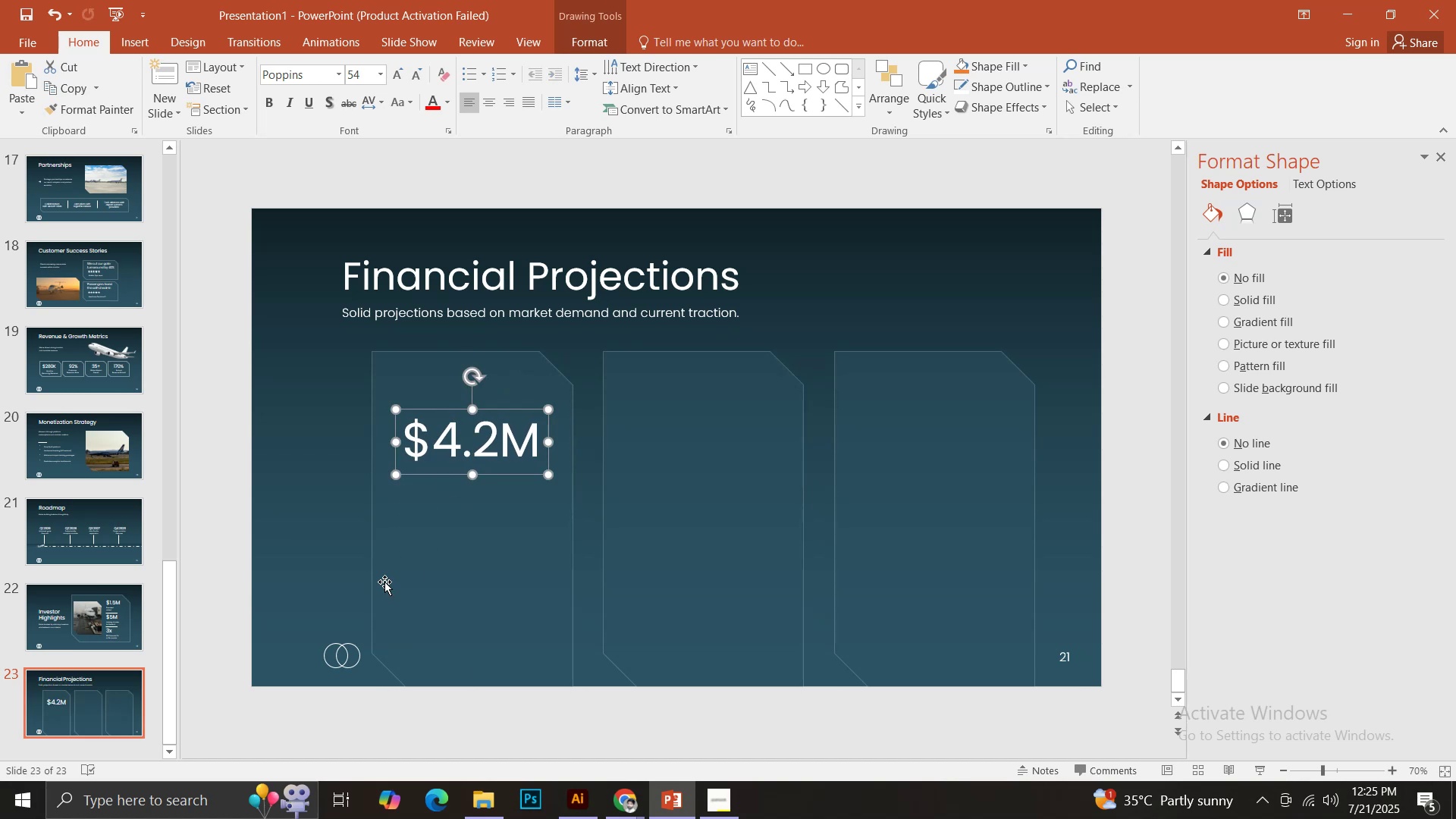 
hold_key(key=ShiftLeft, duration=1.15)
 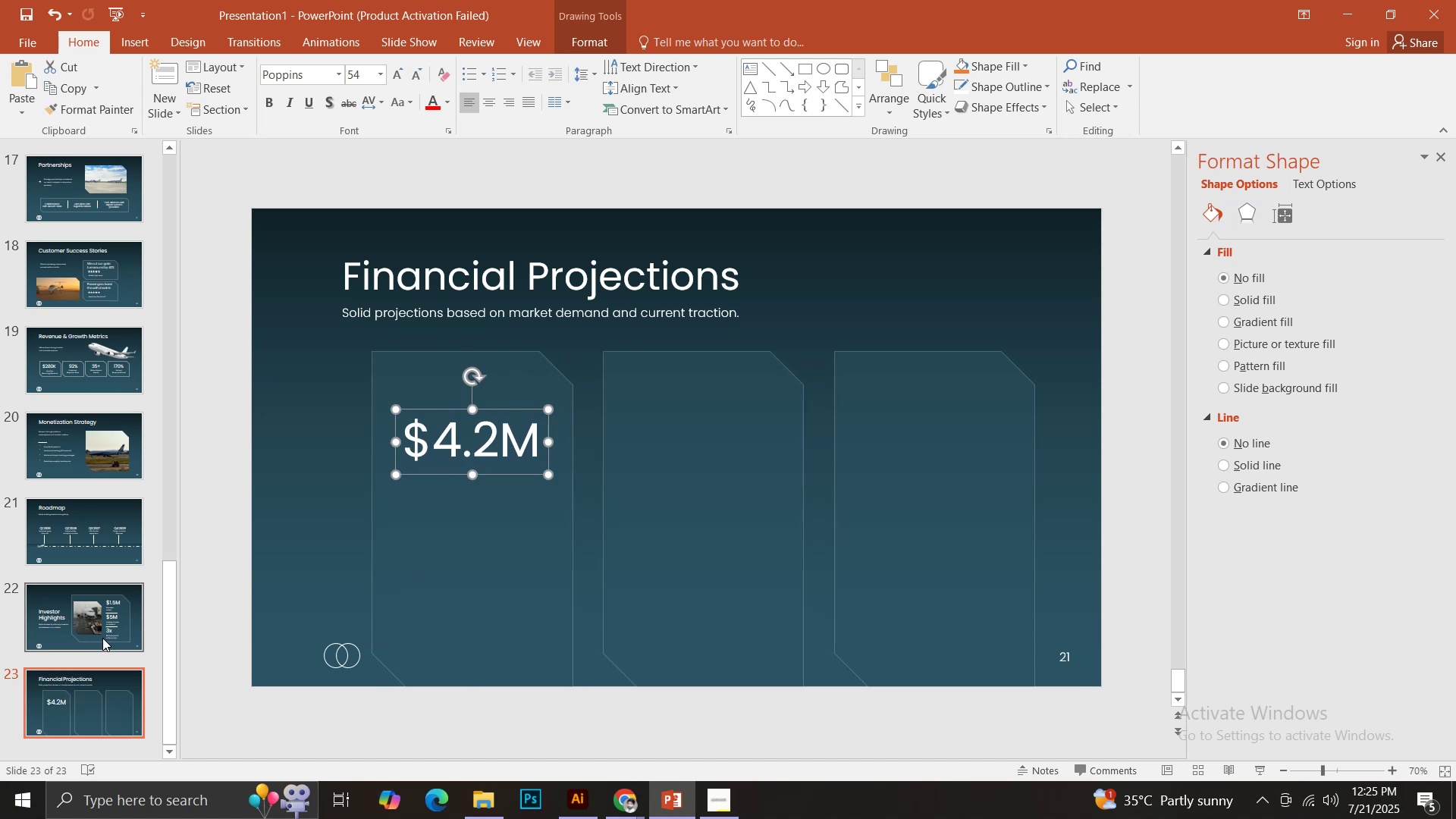 
left_click([101, 638])
 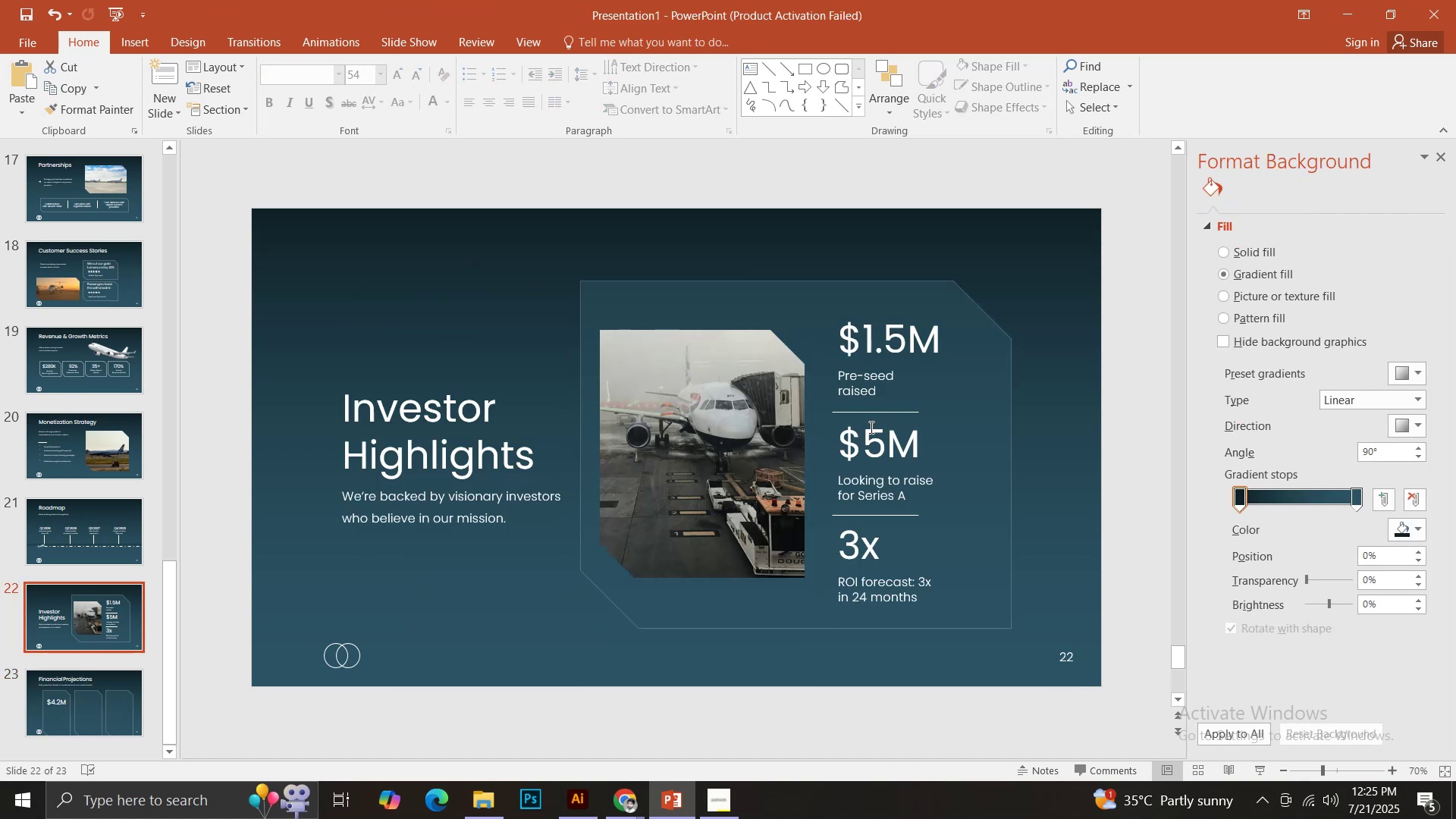 
left_click([868, 381])
 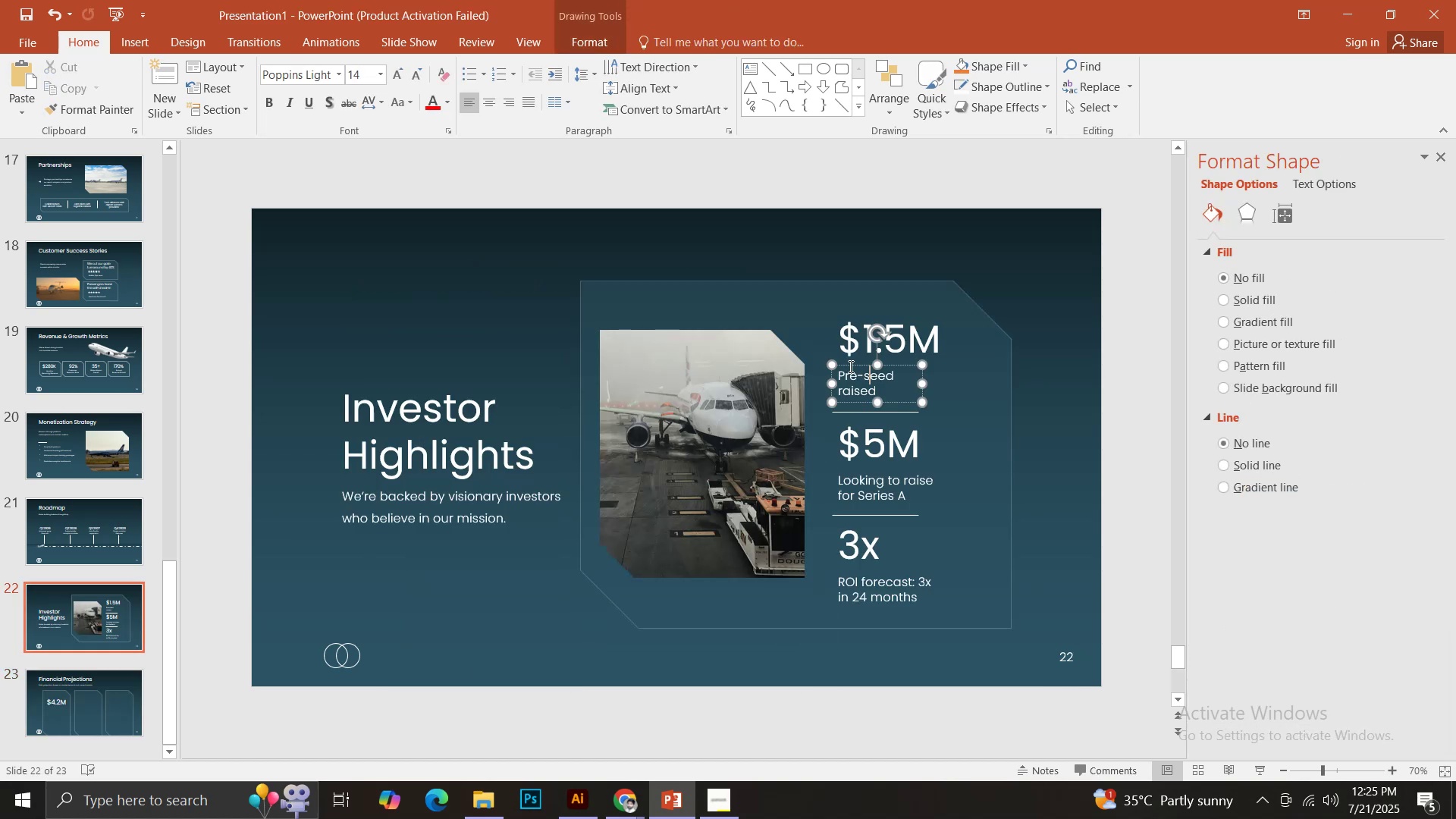 
left_click([849, 366])
 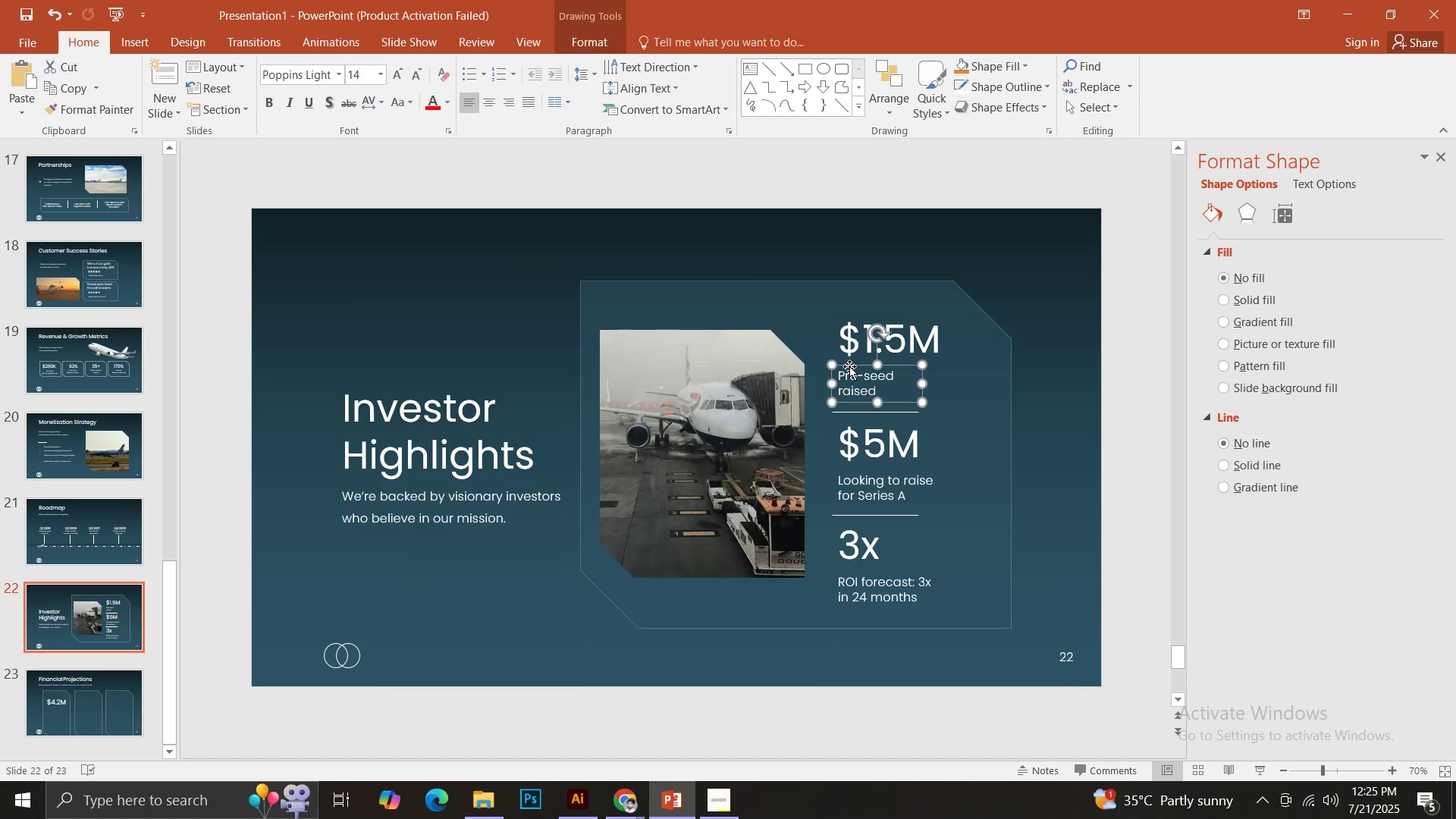 
key(Control+C)
 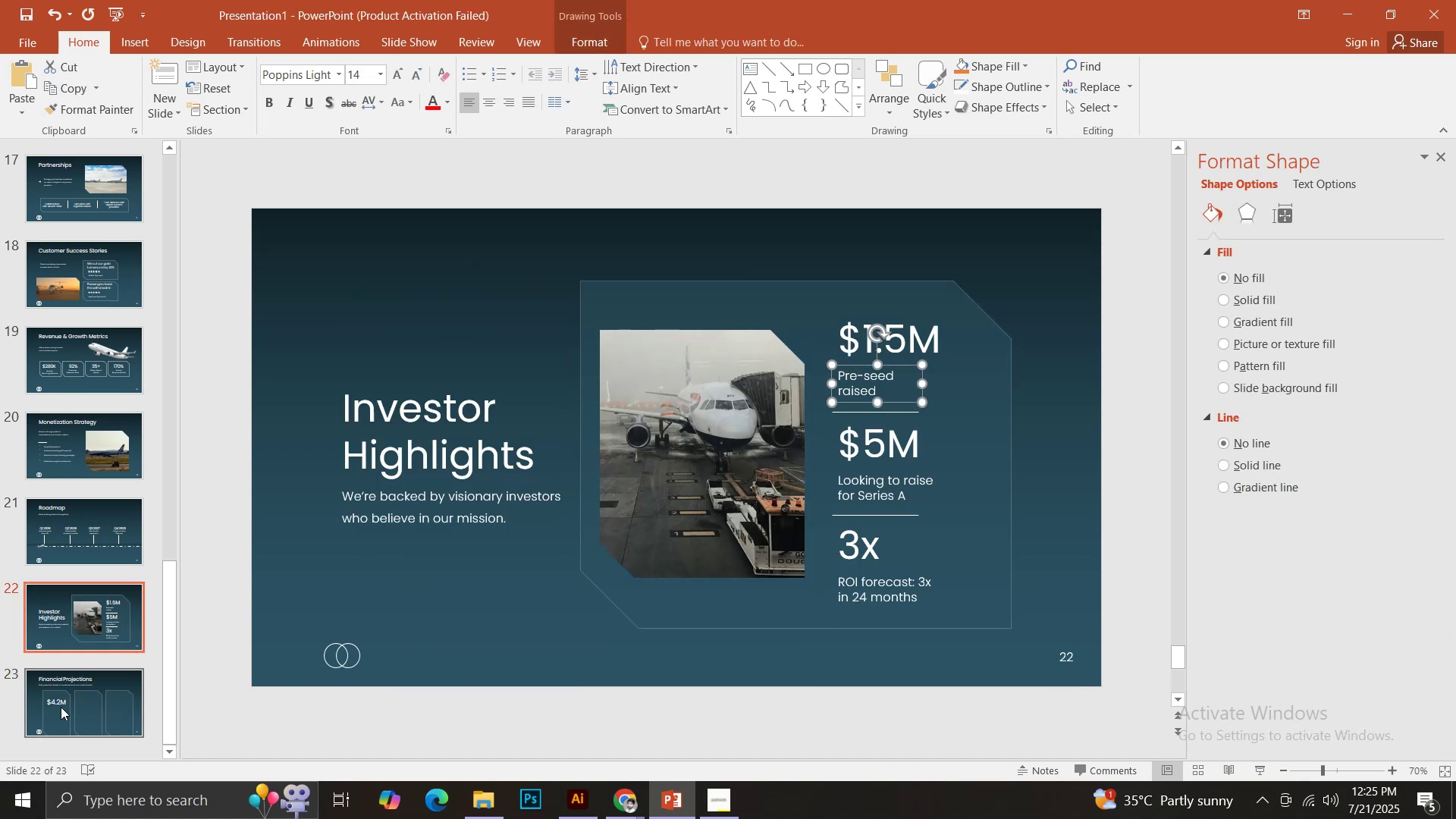 
left_click([60, 707])
 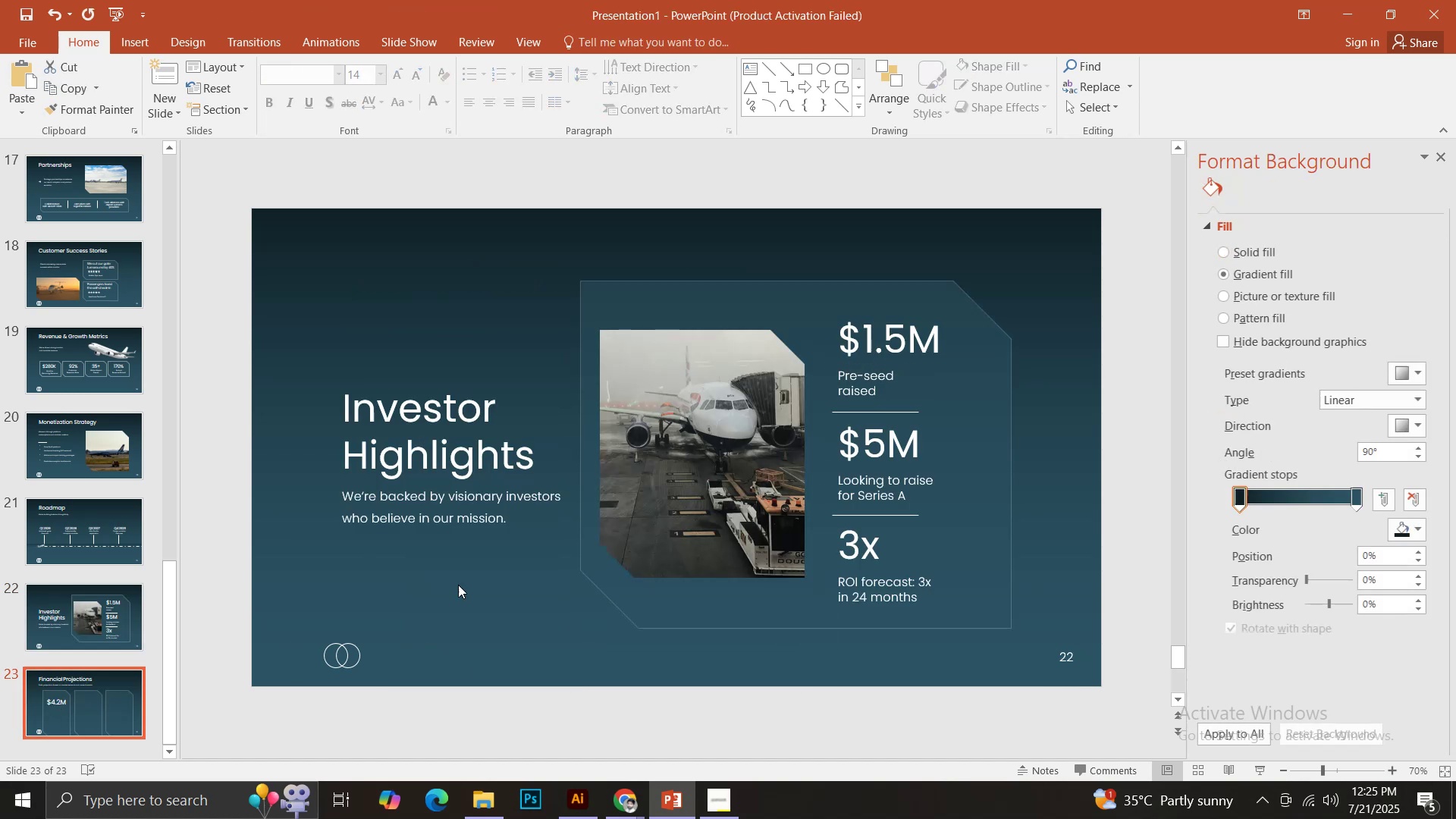 
key(Control+V)
 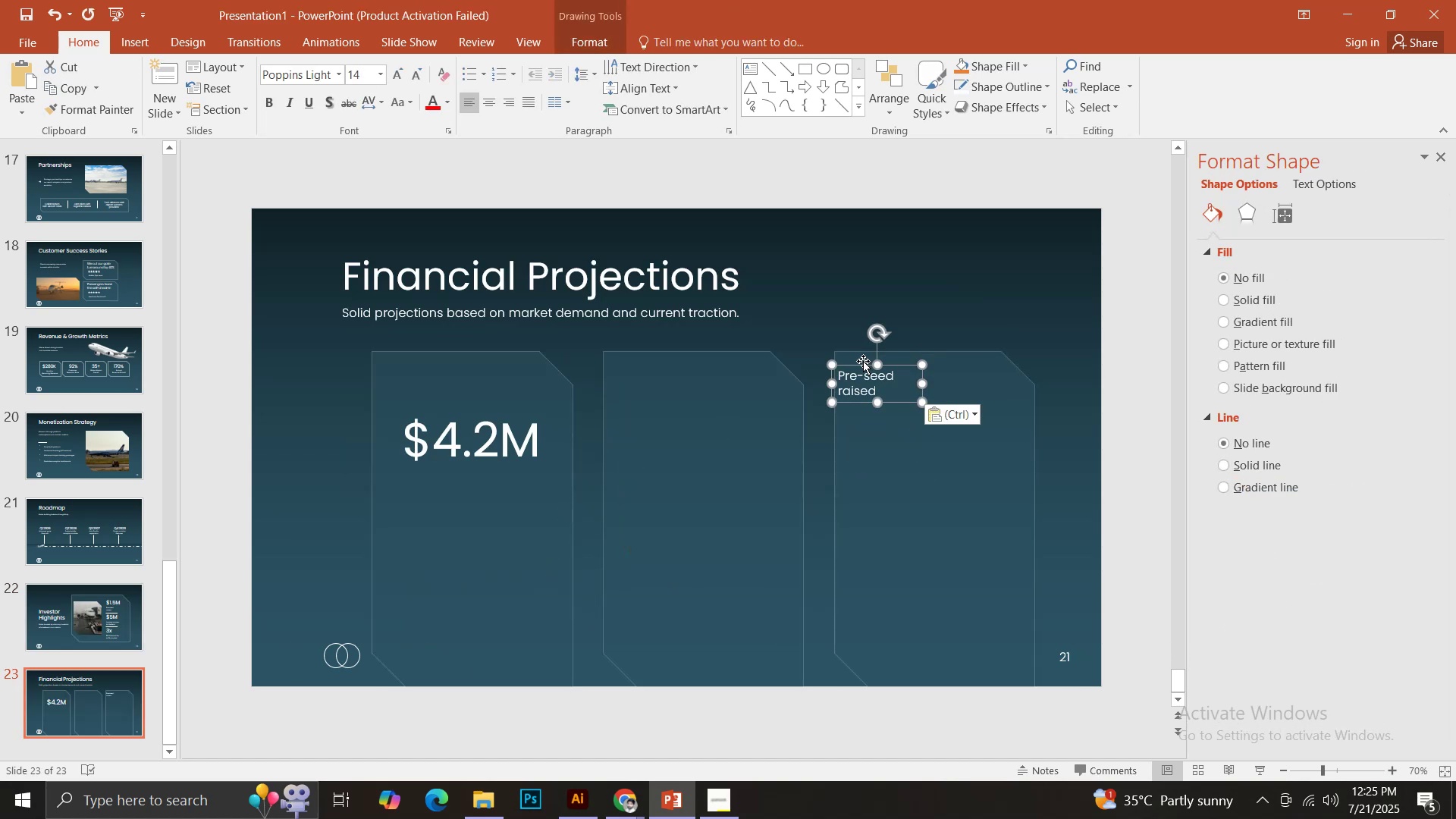 
left_click_drag(start_coordinate=[861, 365], to_coordinate=[457, 481])
 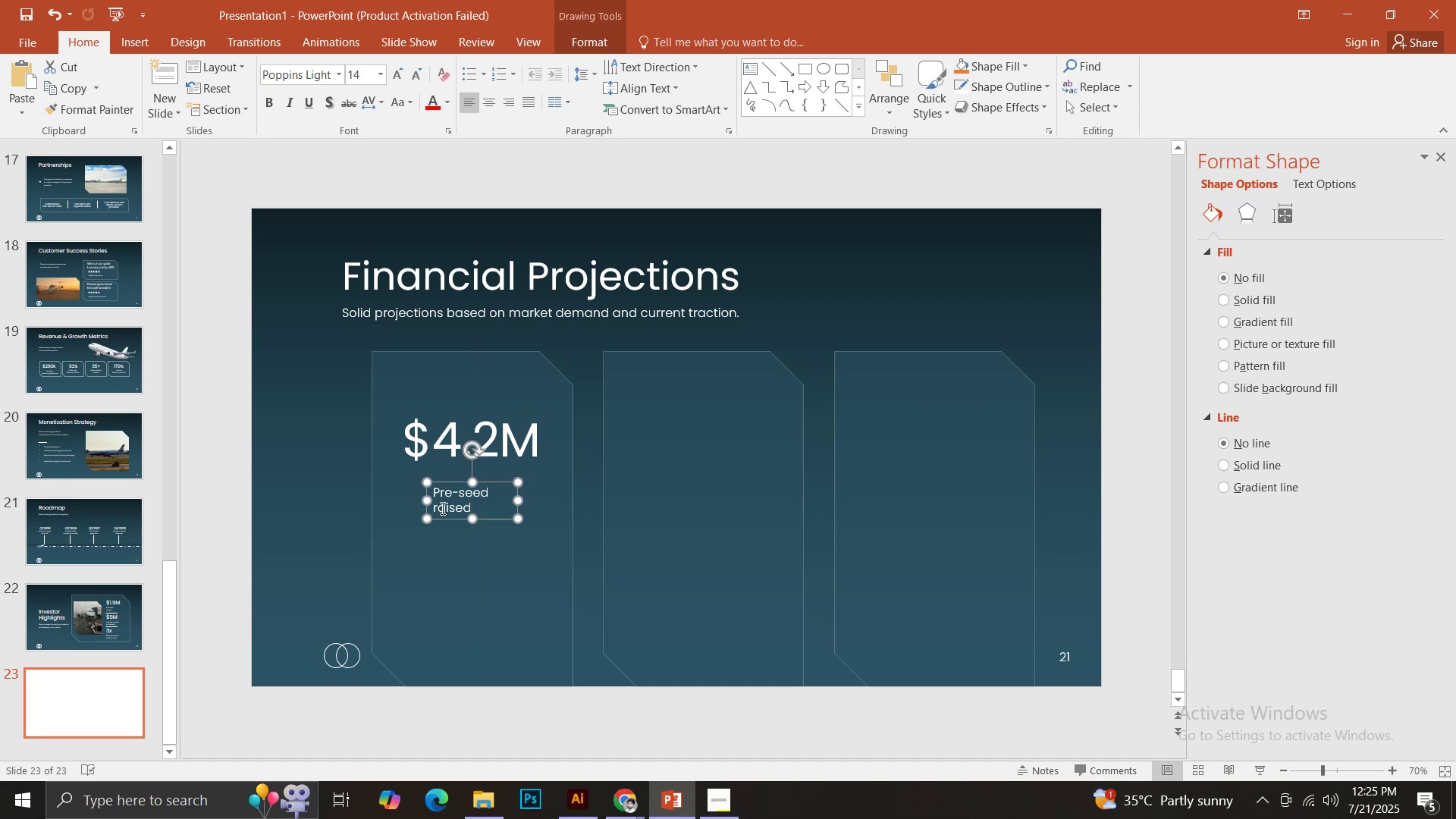 
left_click([441, 508])
 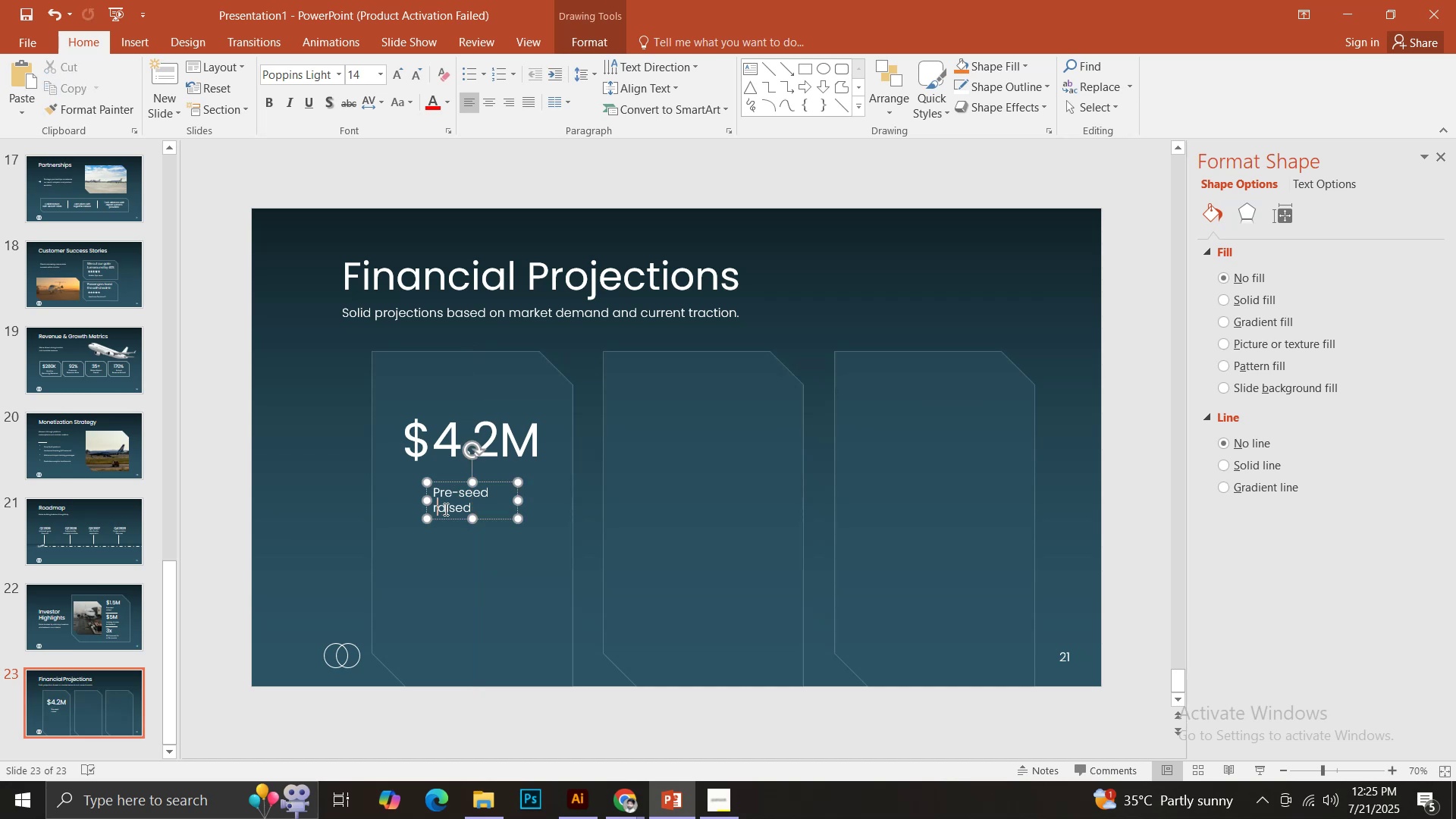 
key(Control+ControlLeft)
 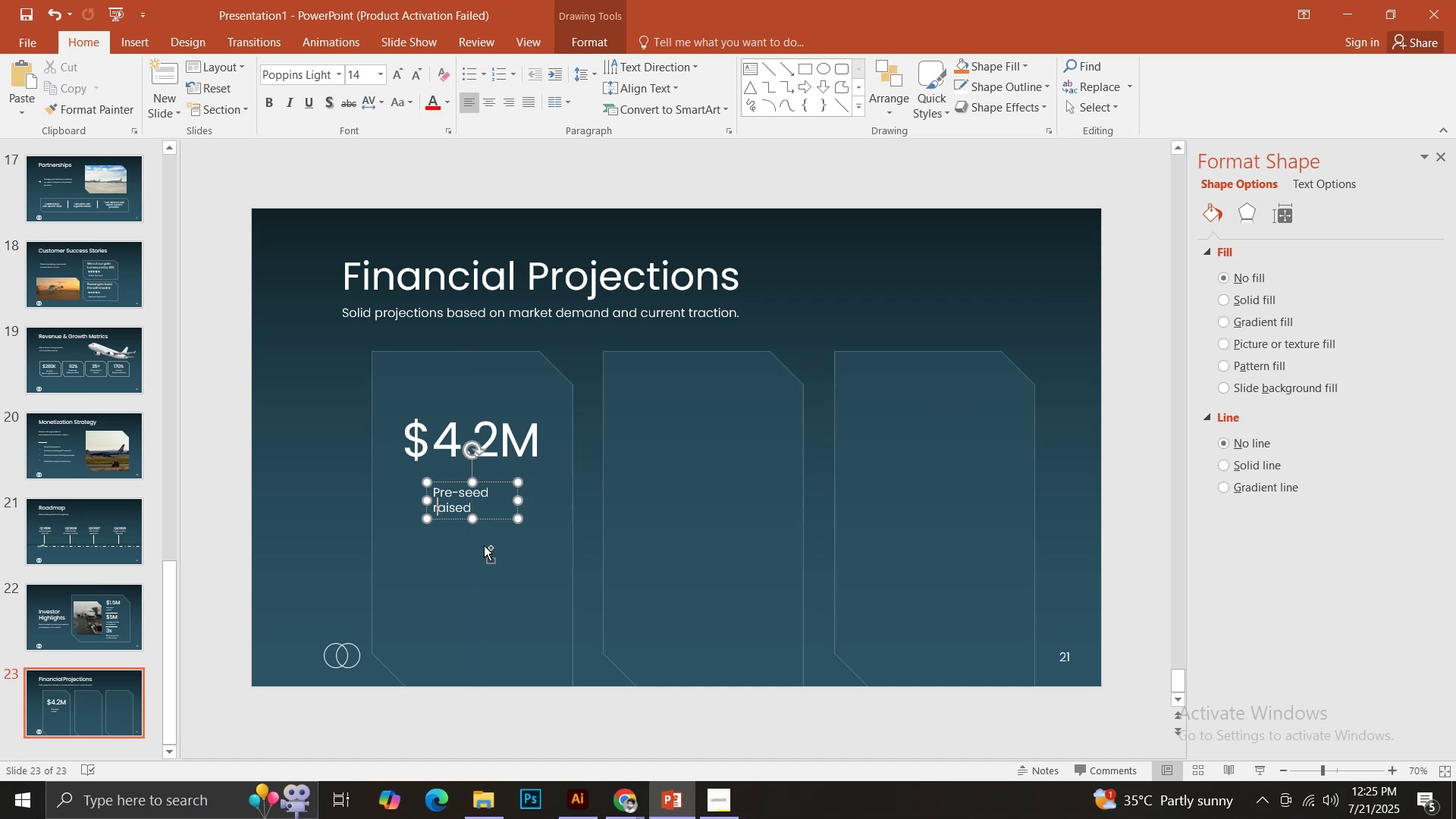 
key(Control+A)
 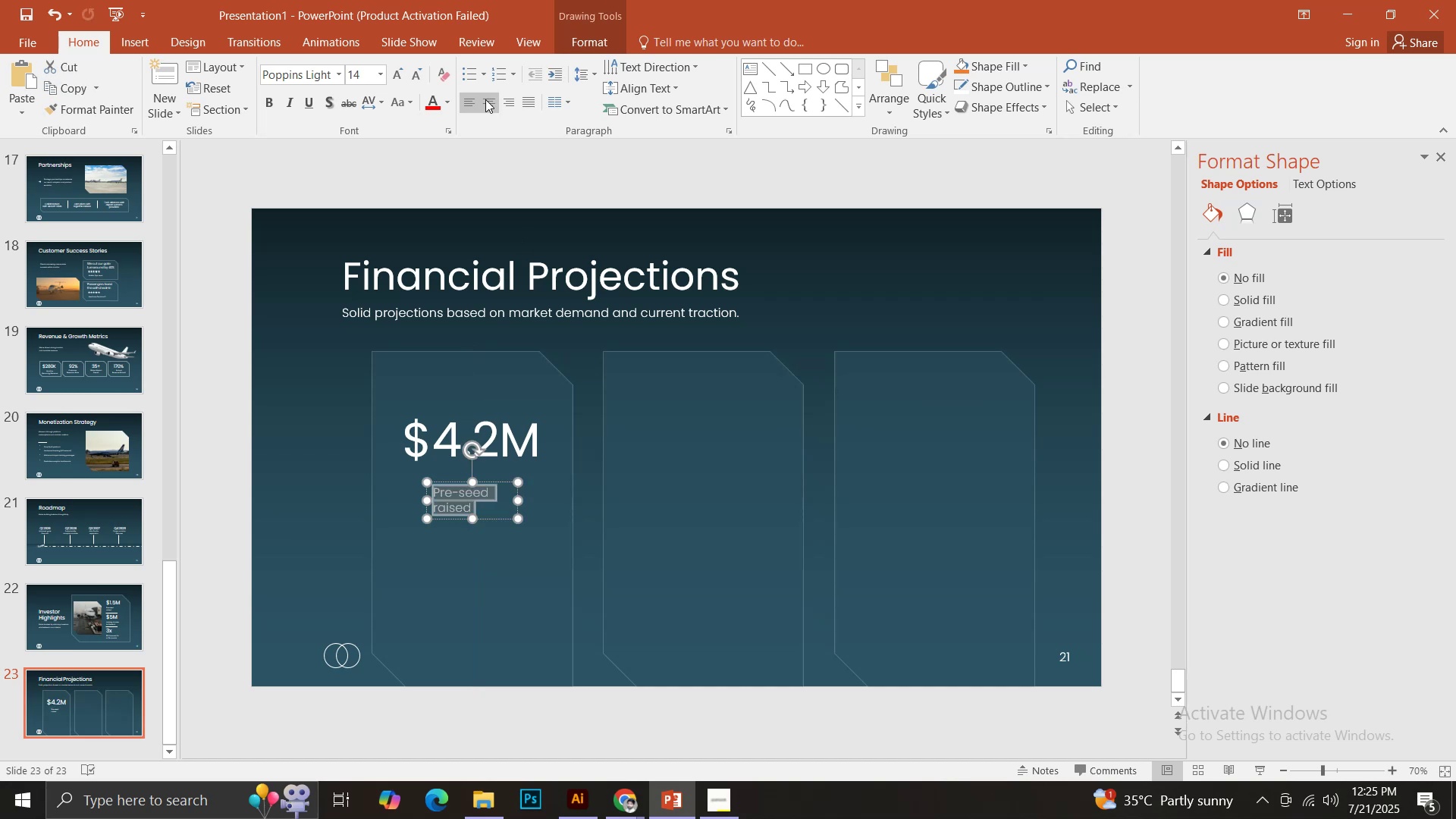 
left_click([486, 99])
 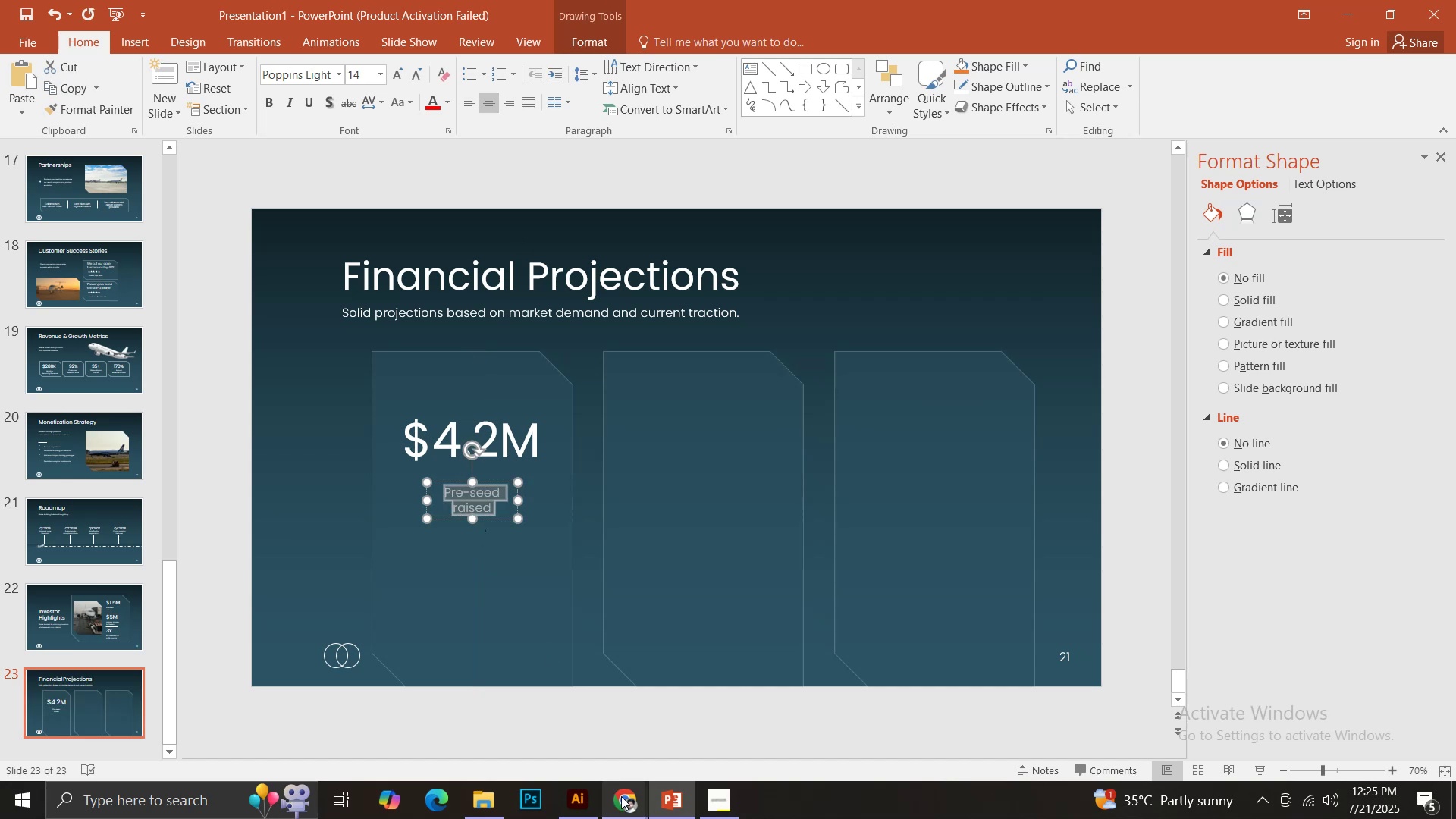 
double_click([520, 731])
 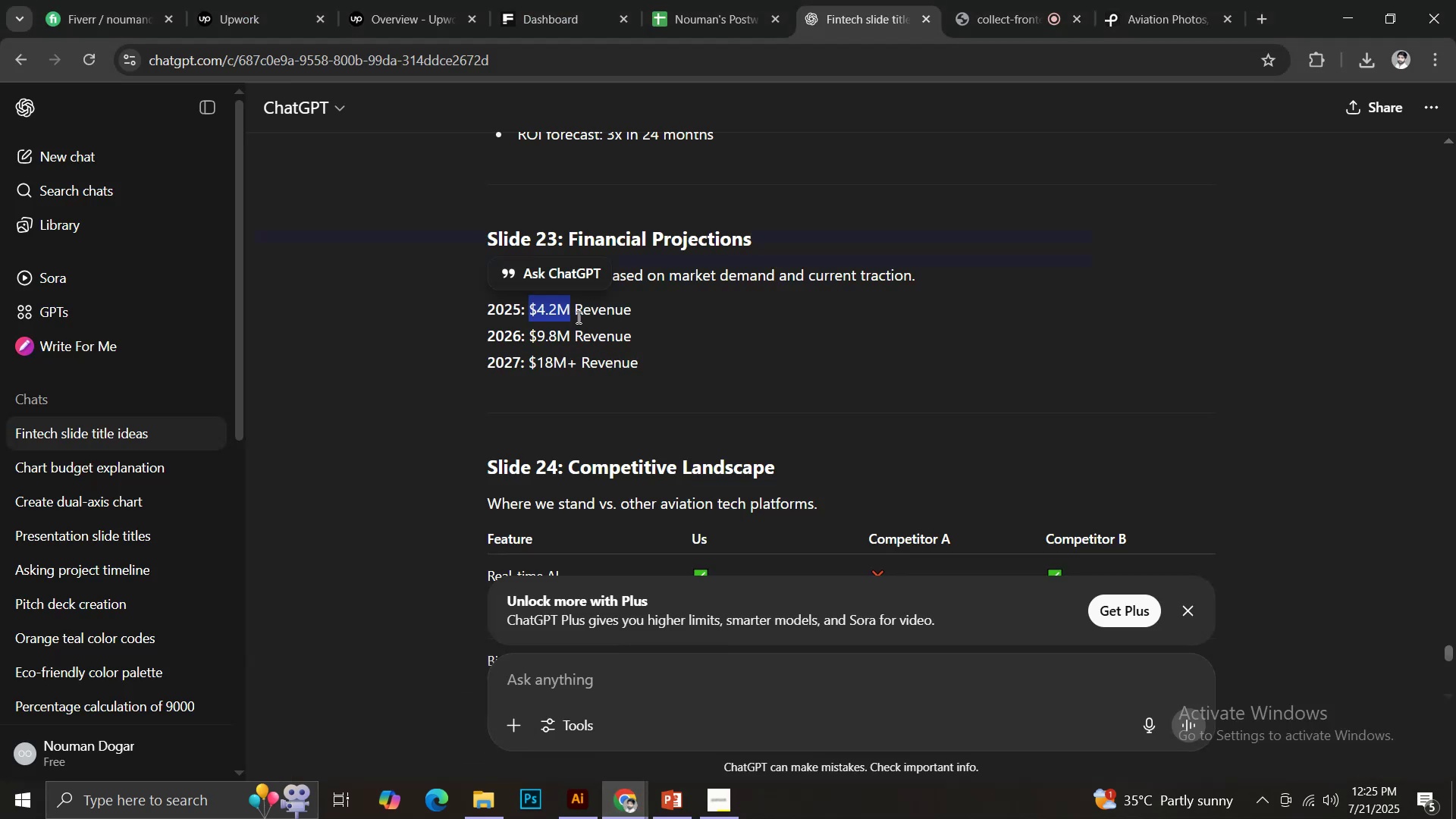 
left_click_drag(start_coordinate=[576, 312], to_coordinate=[651, 312])
 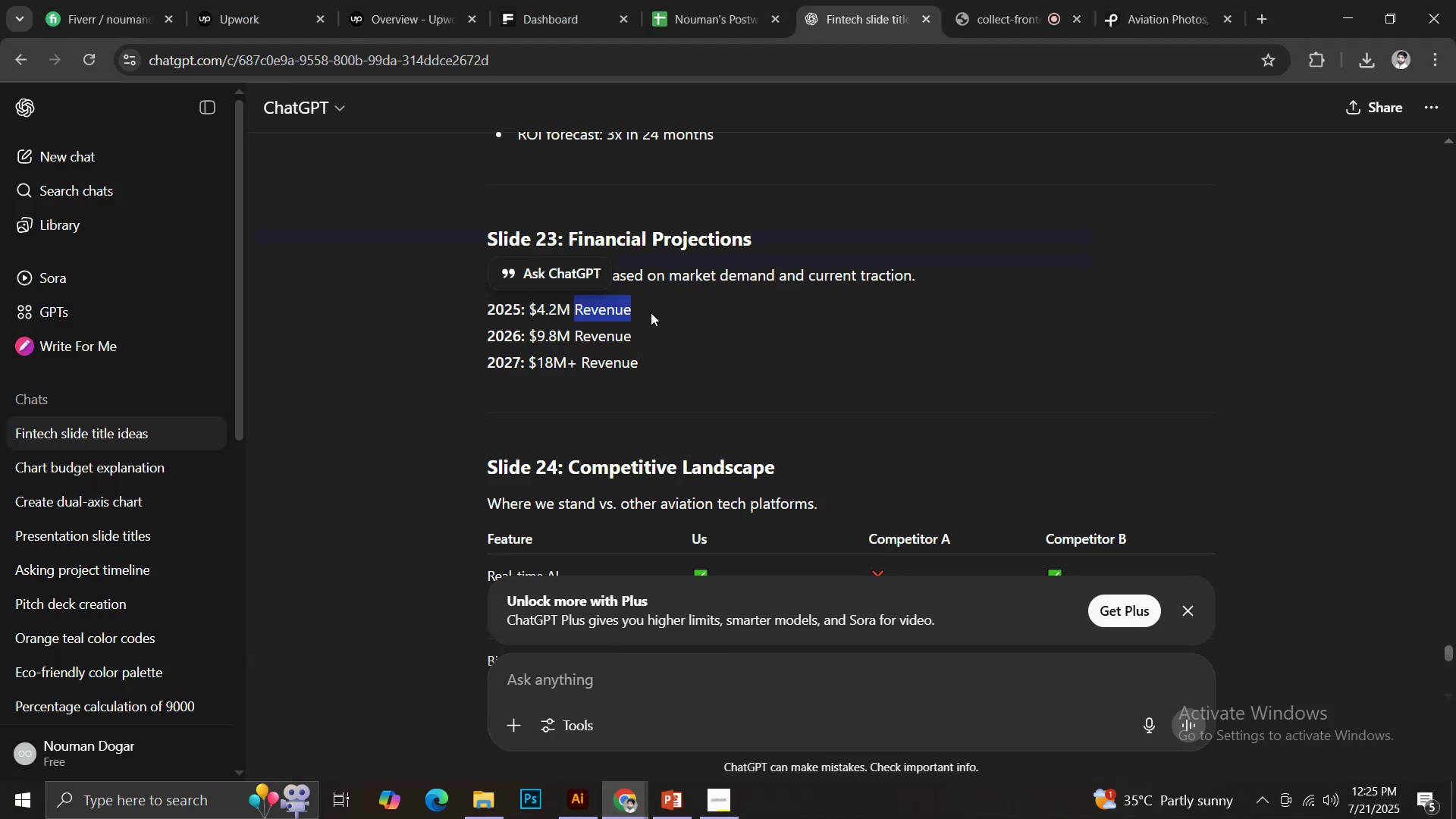 
key(Control+C)
 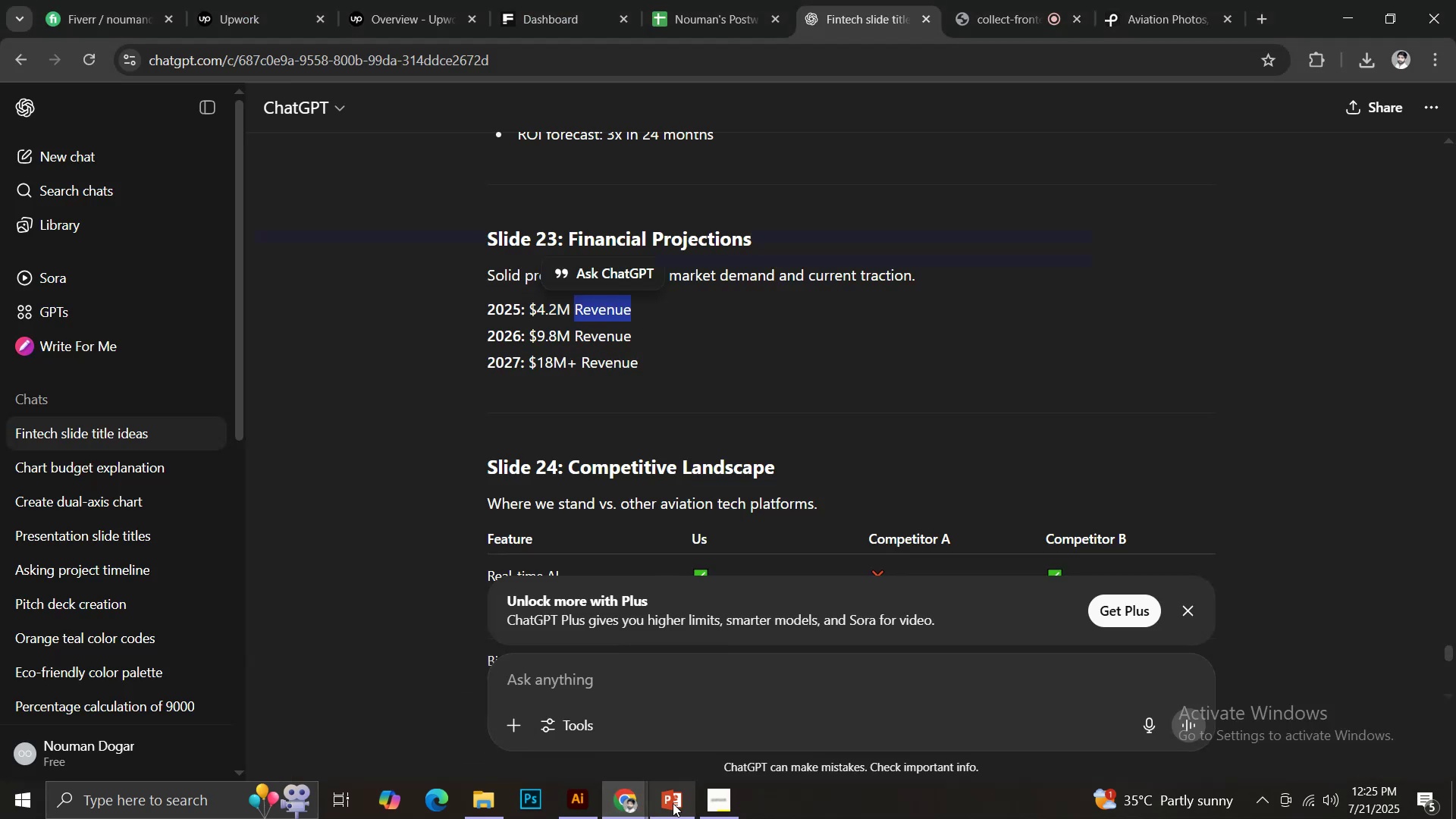 
left_click([673, 803])
 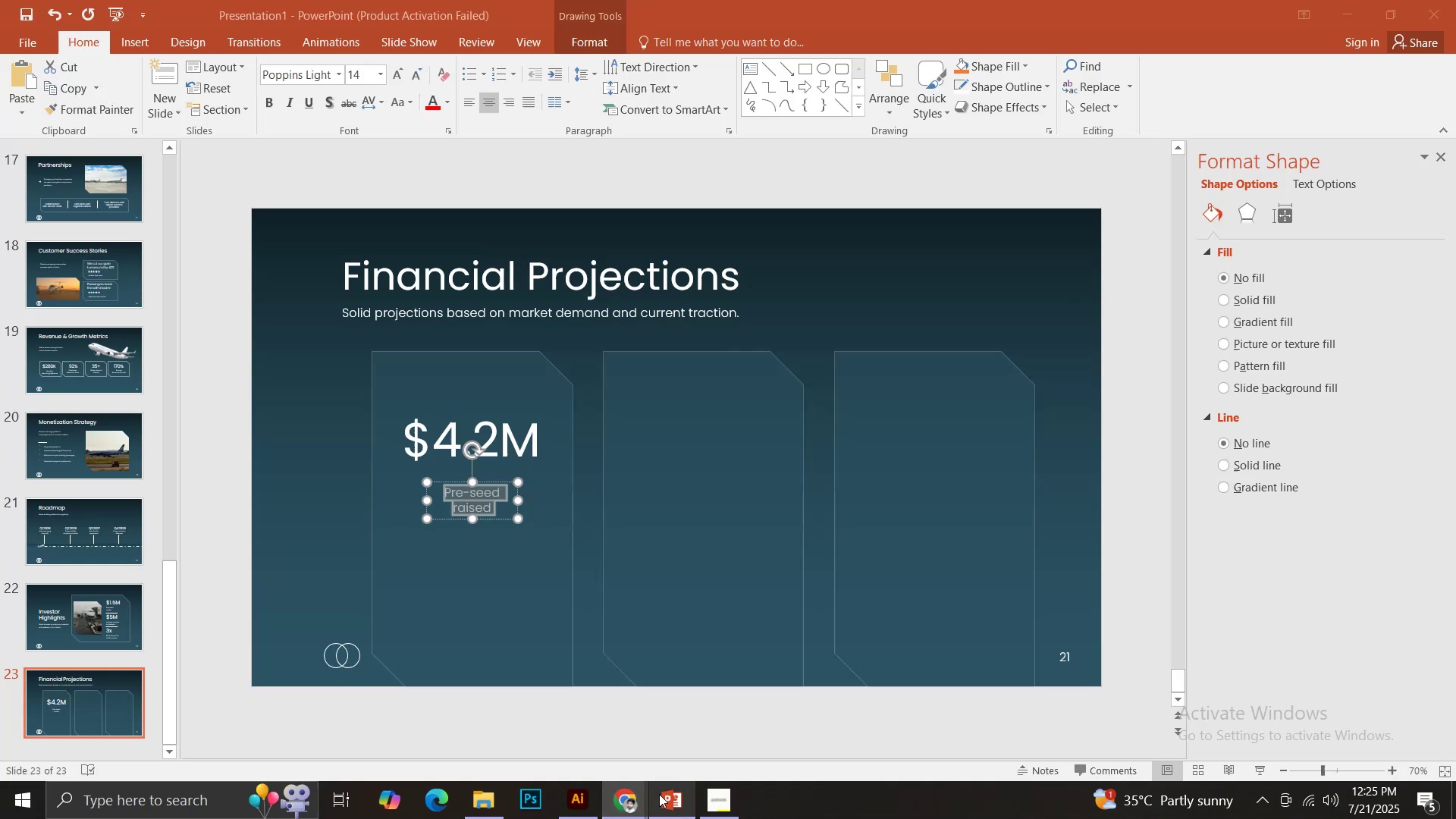 
key(Control+V)
 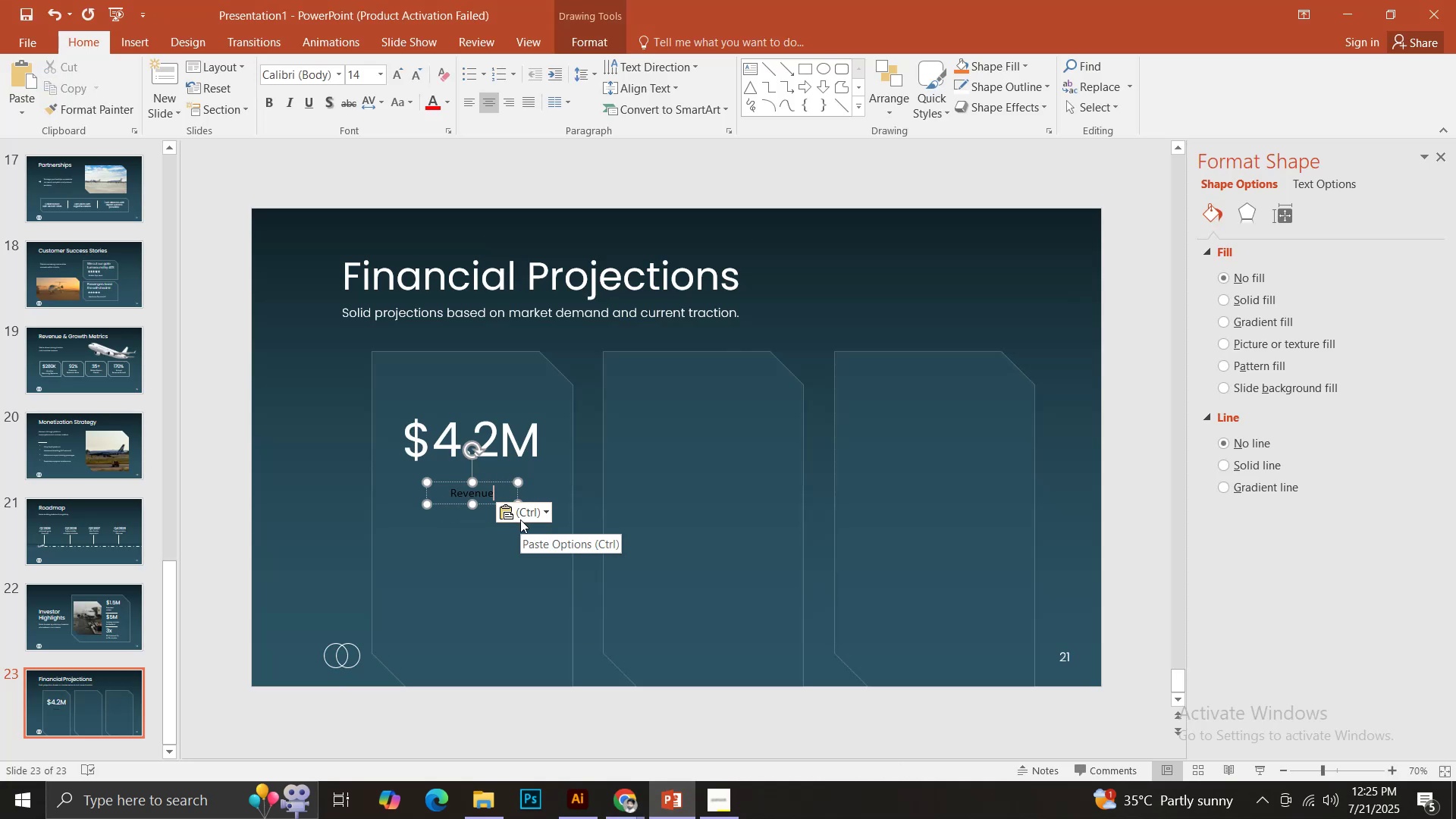 
left_click([521, 519])
 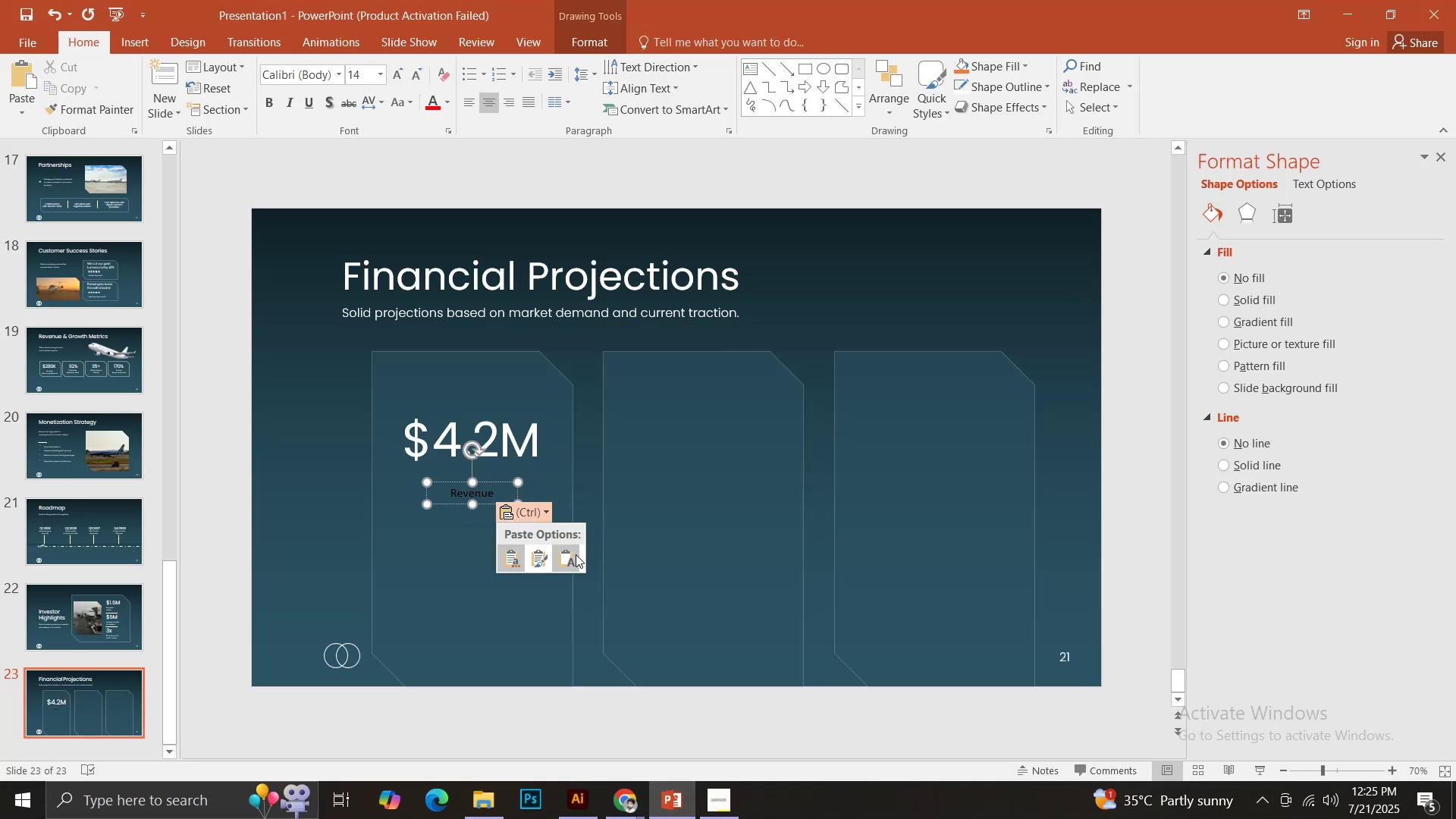 
left_click([573, 555])
 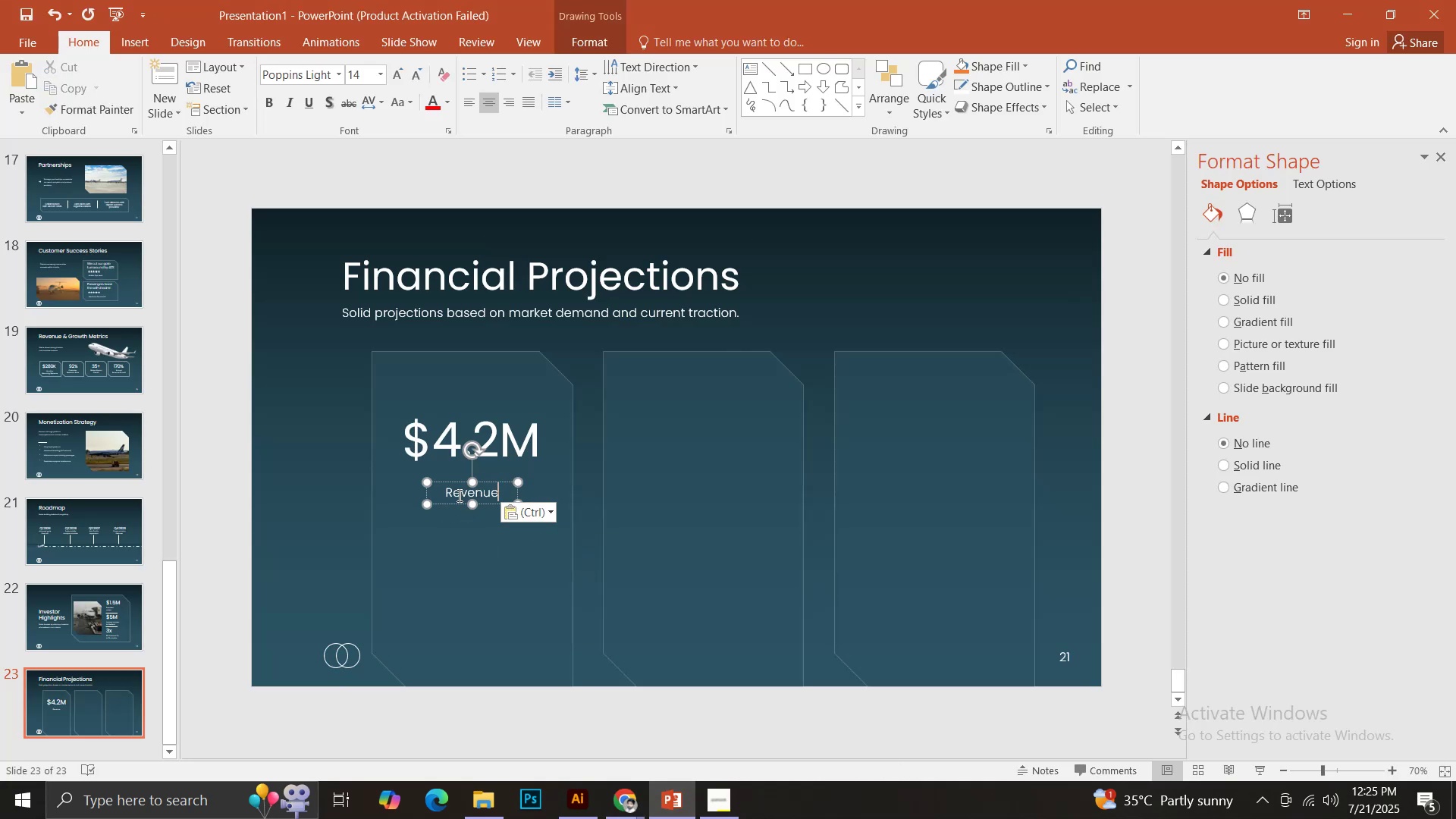 
left_click([458, 495])
 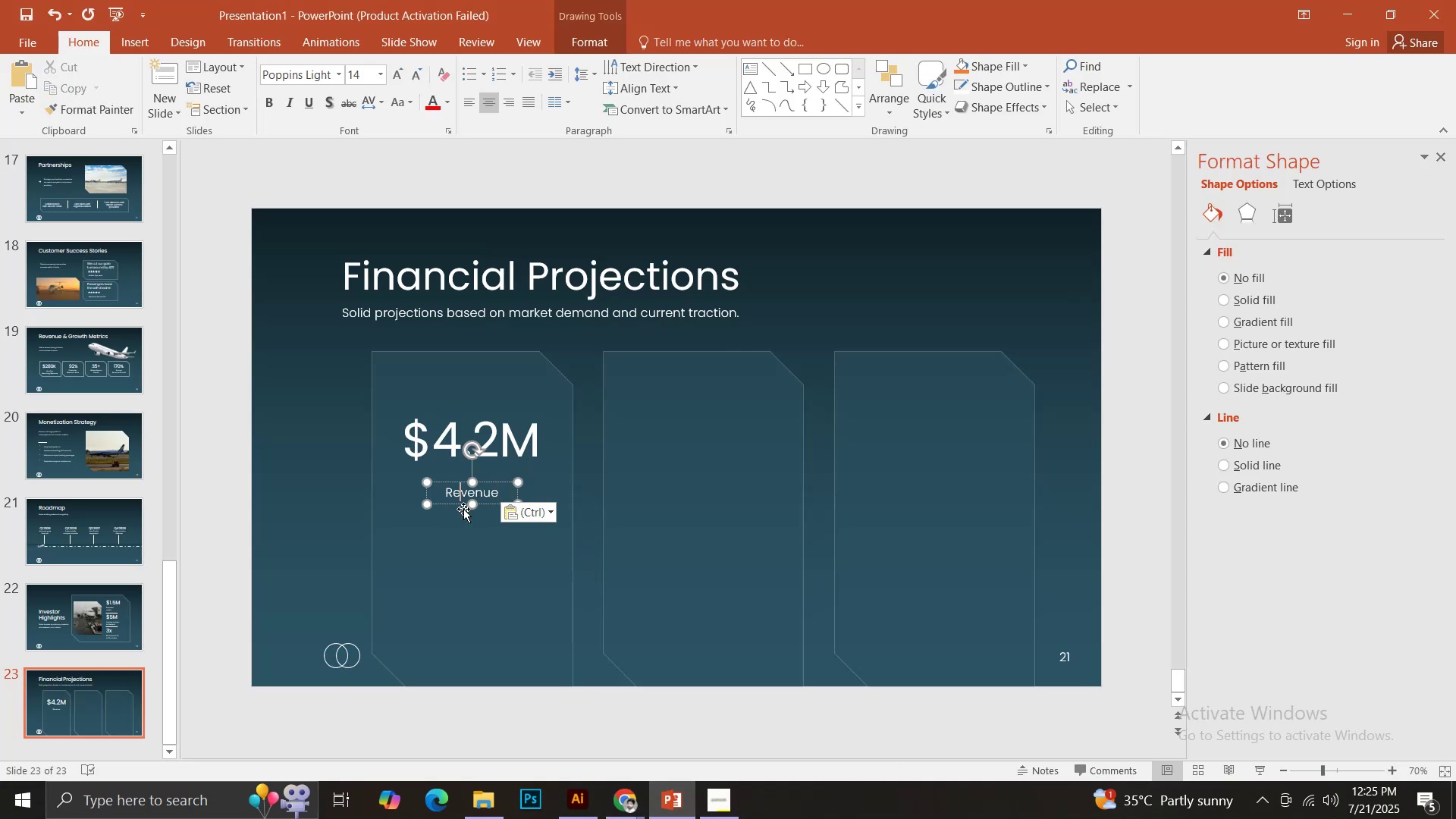 
key(Control+ControlLeft)
 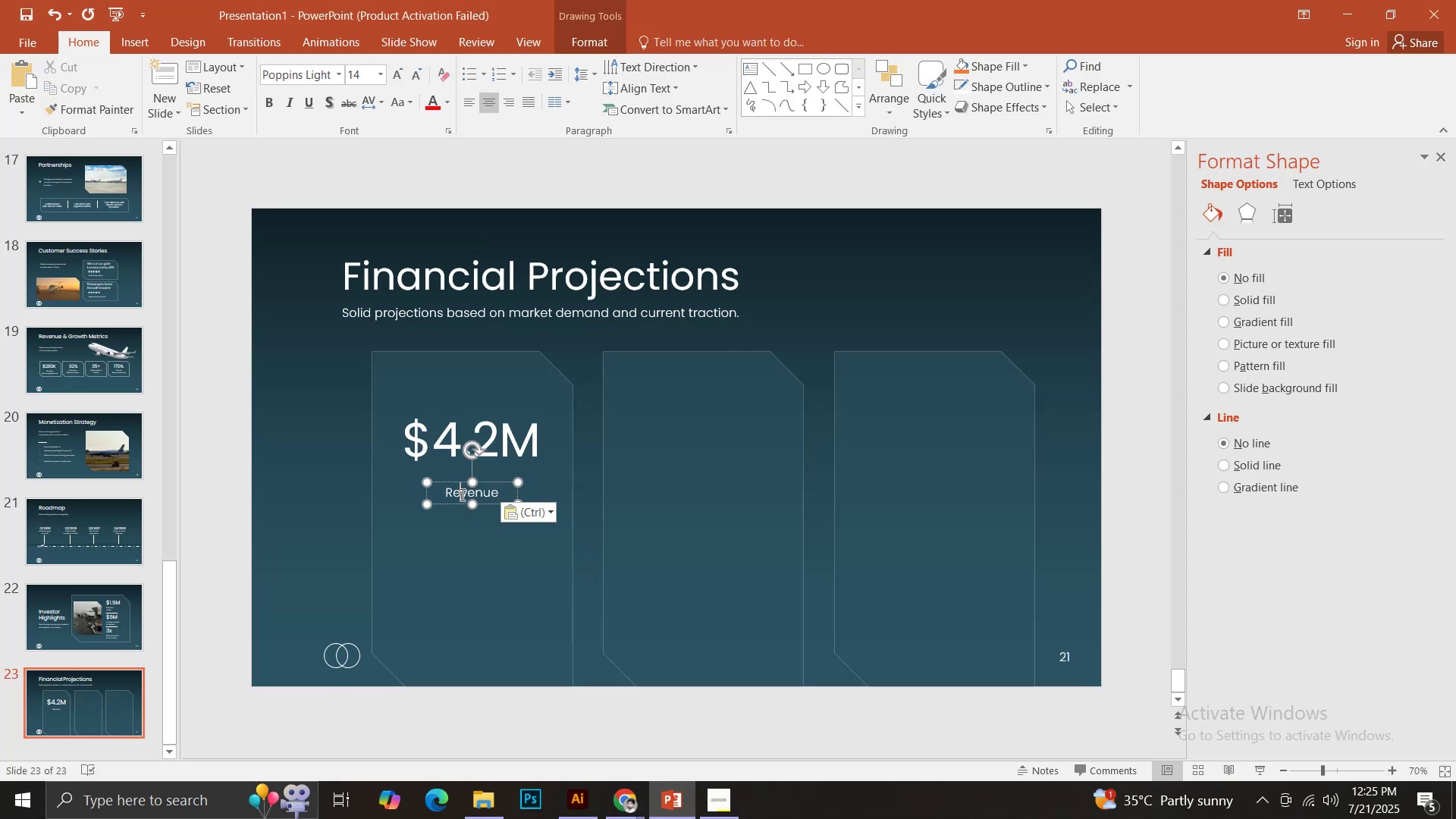 
key(Control+A)
 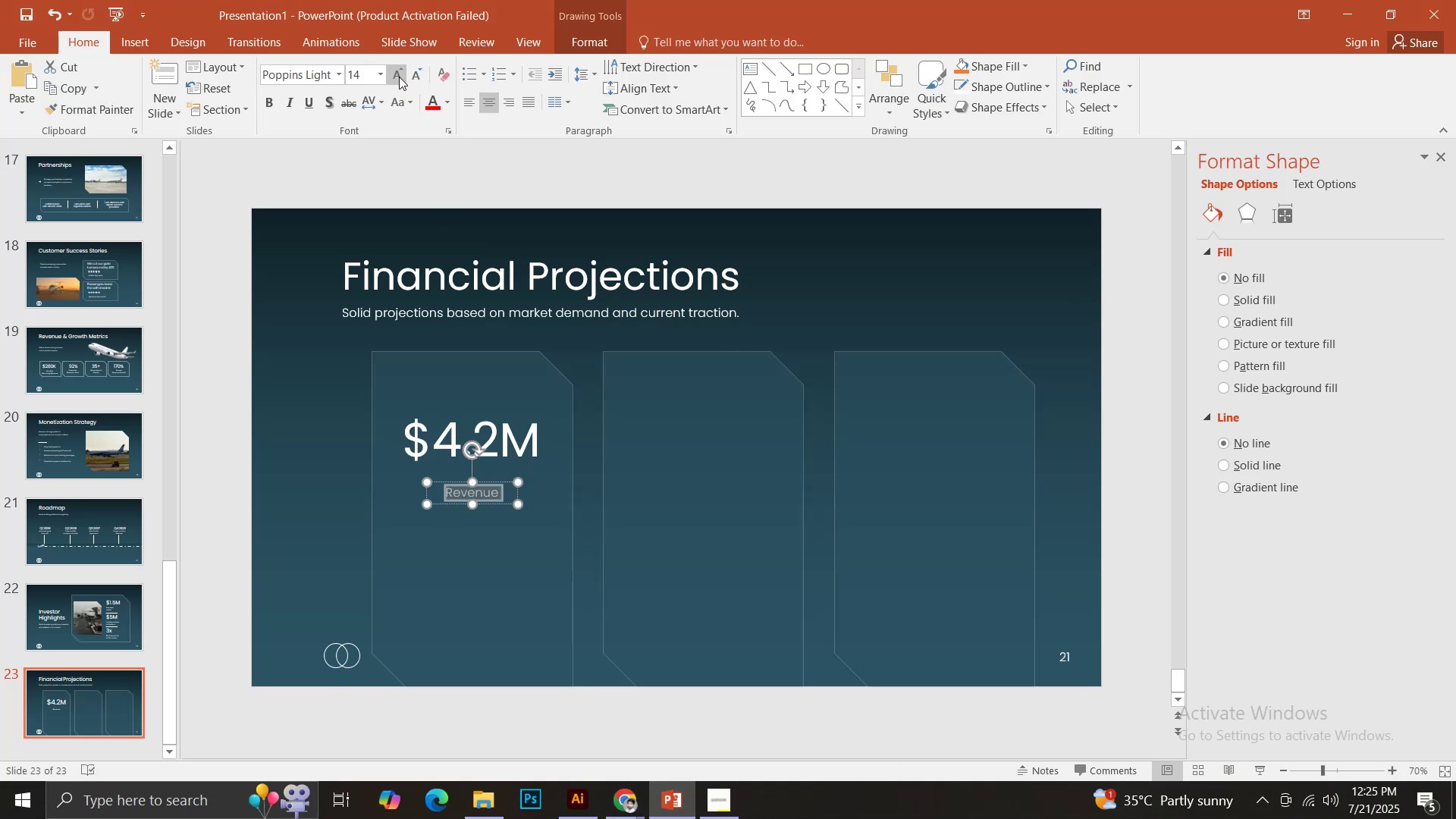 
double_click([398, 76])
 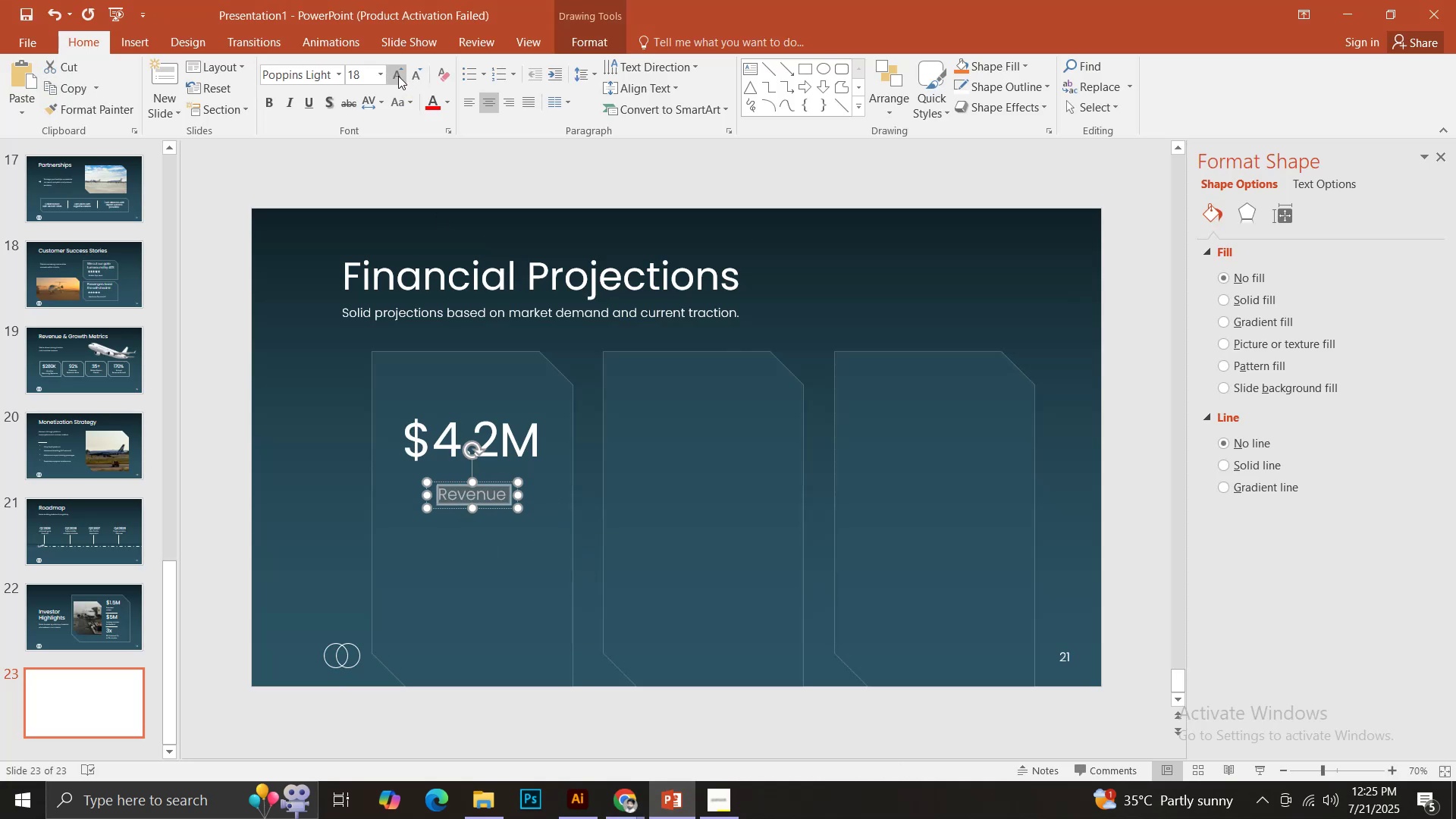 
triple_click([398, 76])
 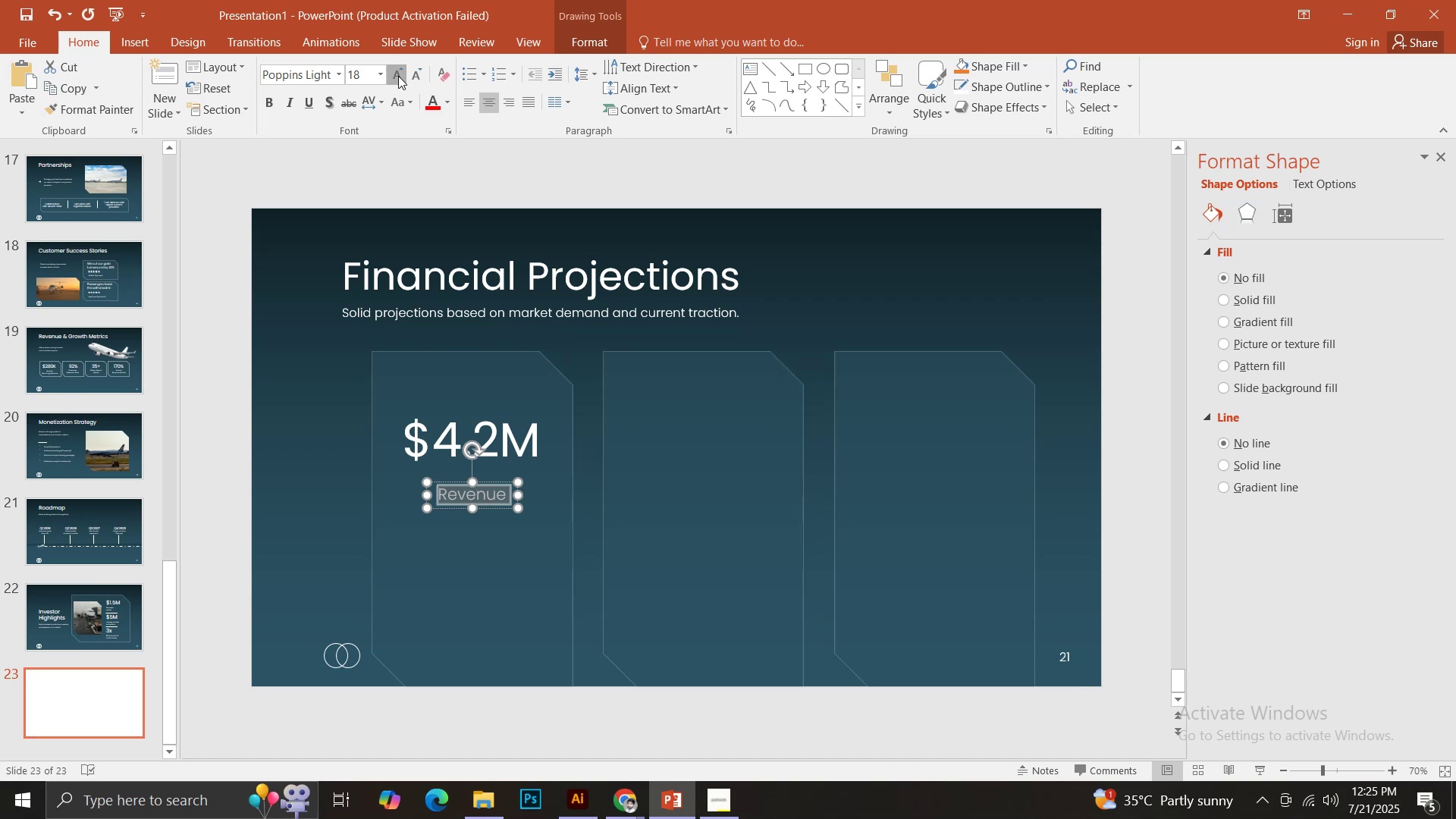 
triple_click([398, 76])
 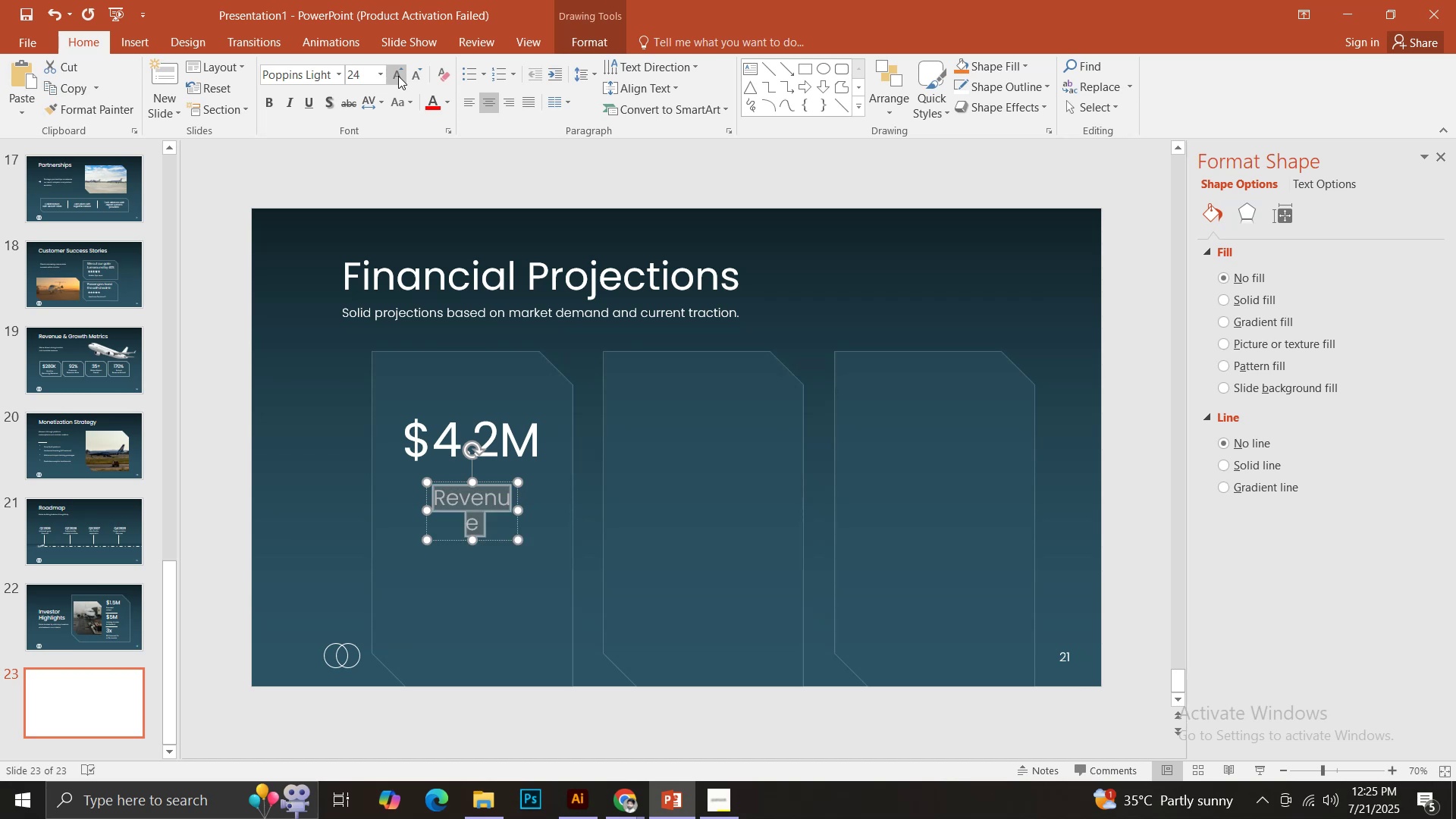 
triple_click([398, 76])
 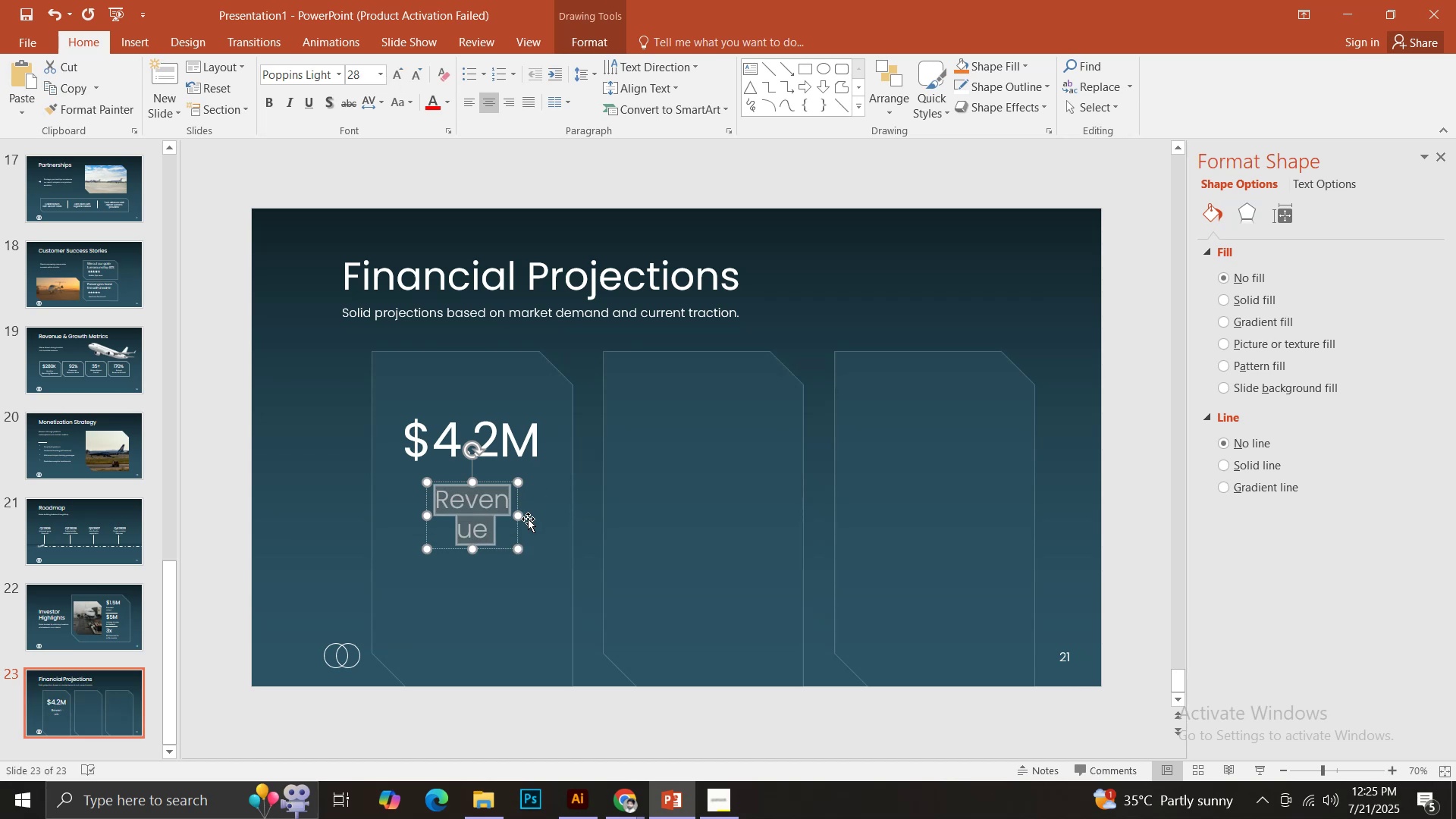 
hold_key(key=AltLeft, duration=0.89)
left_click_drag(start_coordinate=[522, 519], to_coordinate=[555, 514])
 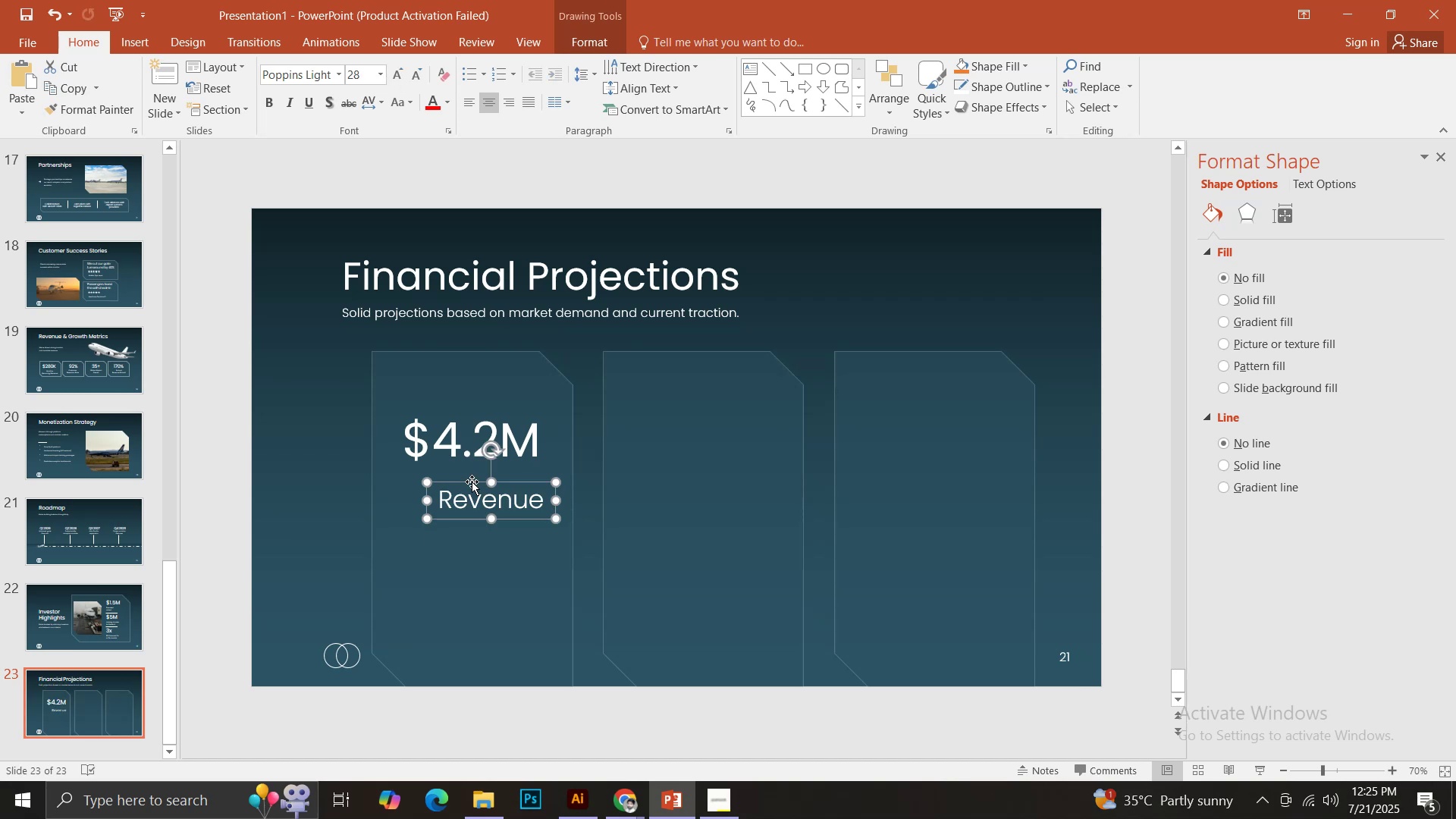 
left_click_drag(start_coordinate=[472, 482], to_coordinate=[452, 482])
 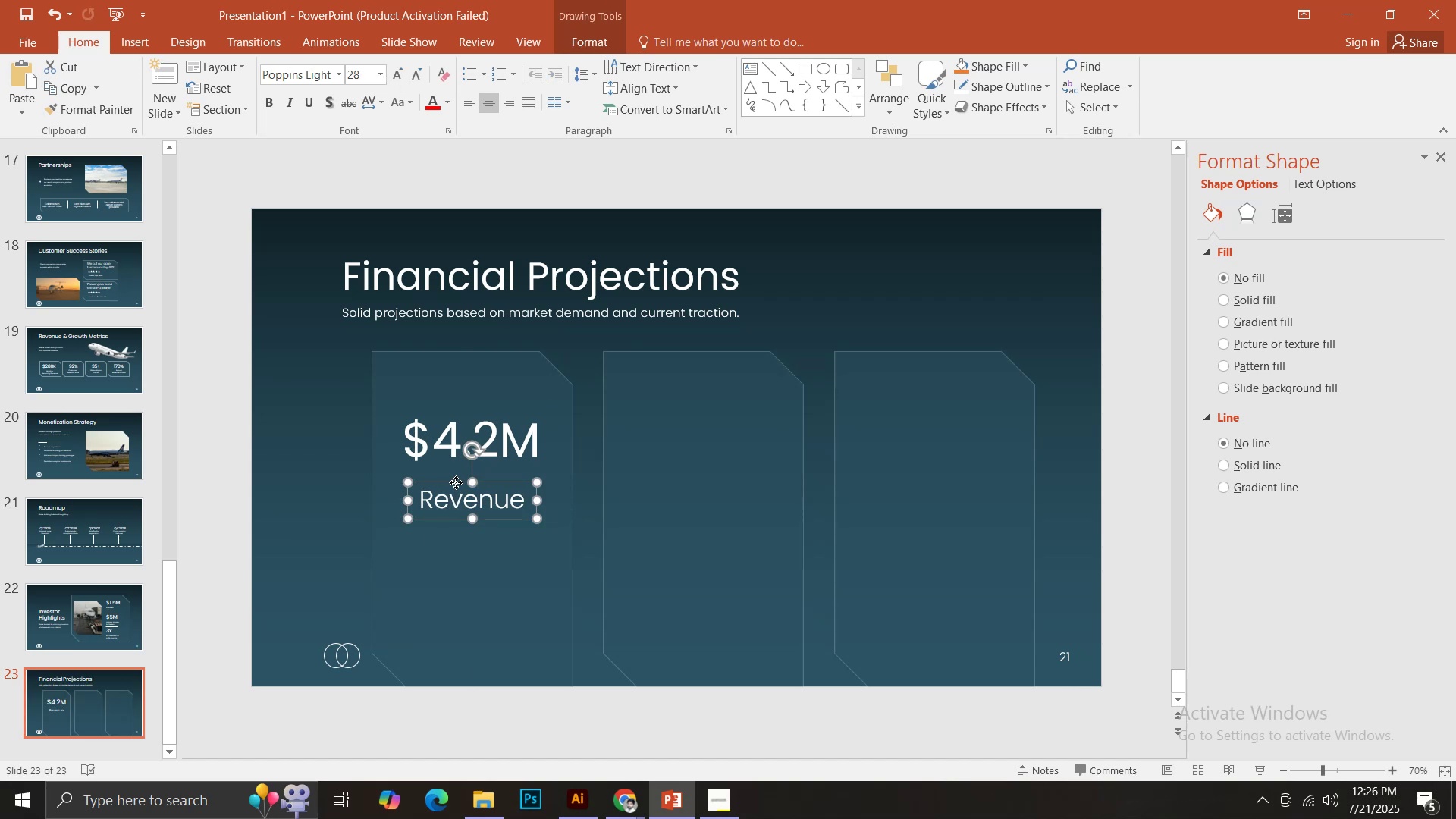 
hold_key(key=ShiftLeft, duration=0.78)
 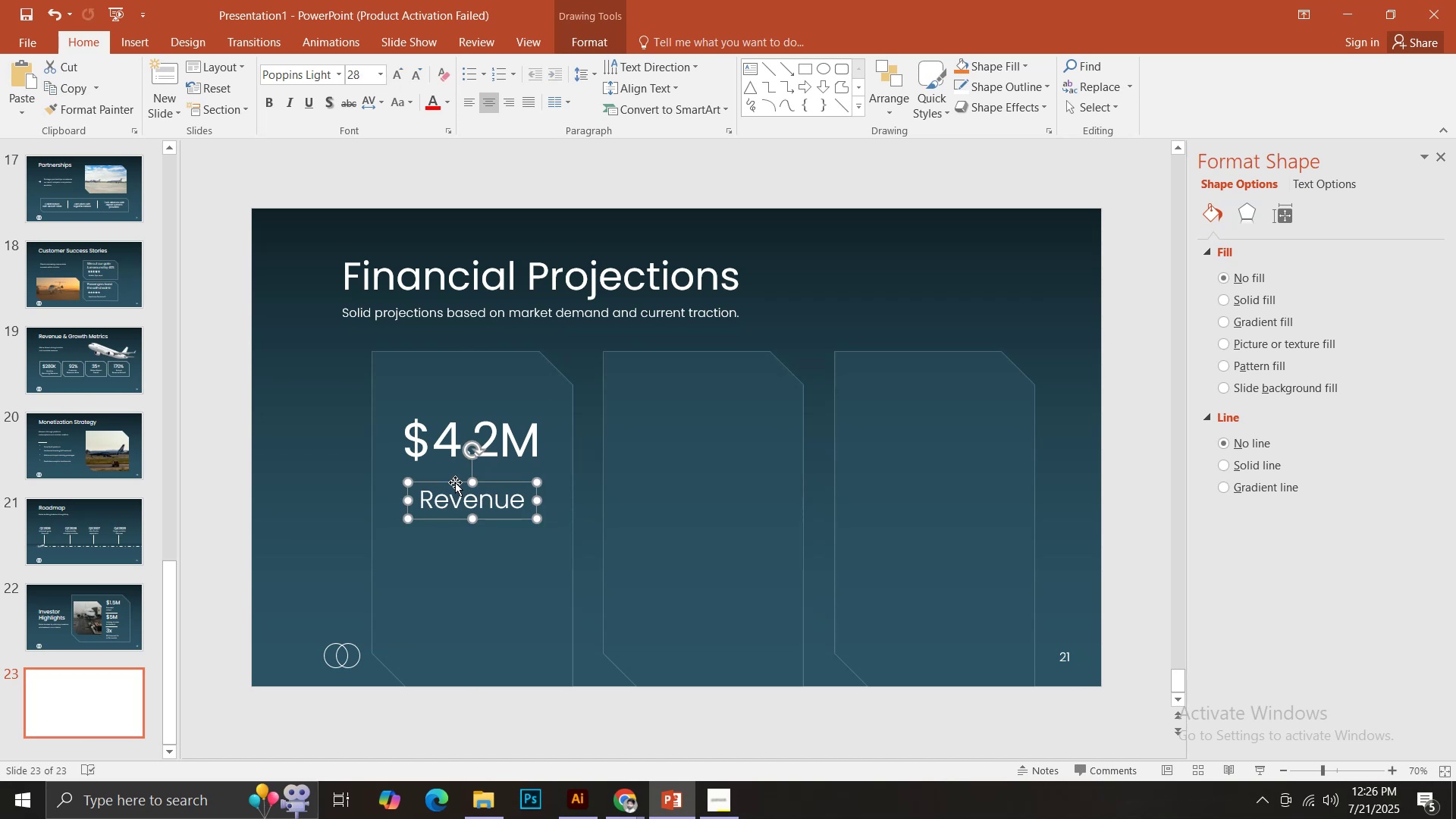 
left_click_drag(start_coordinate=[455, 482], to_coordinate=[450, 458])
 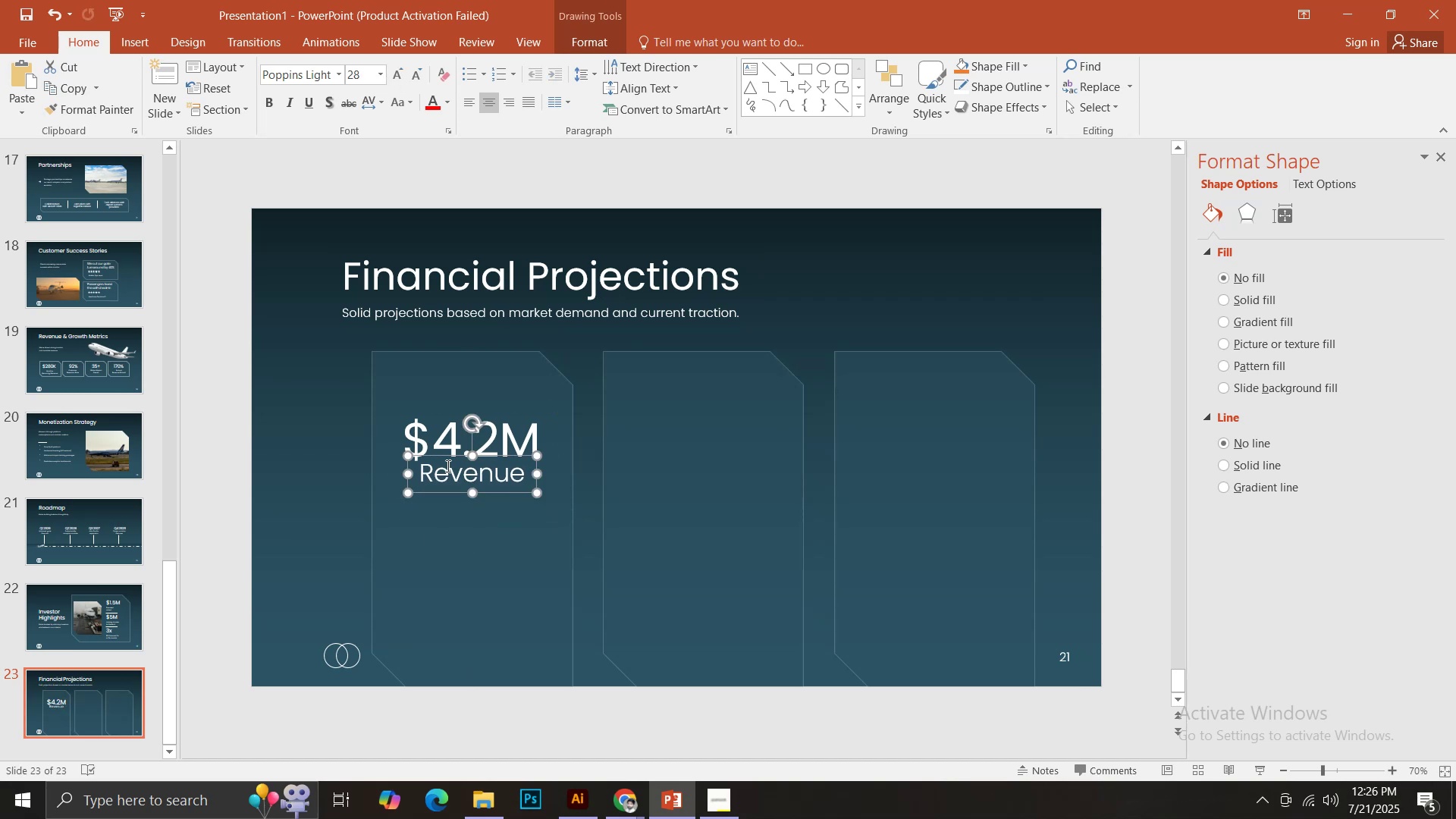 
hold_key(key=ShiftLeft, duration=1.38)
 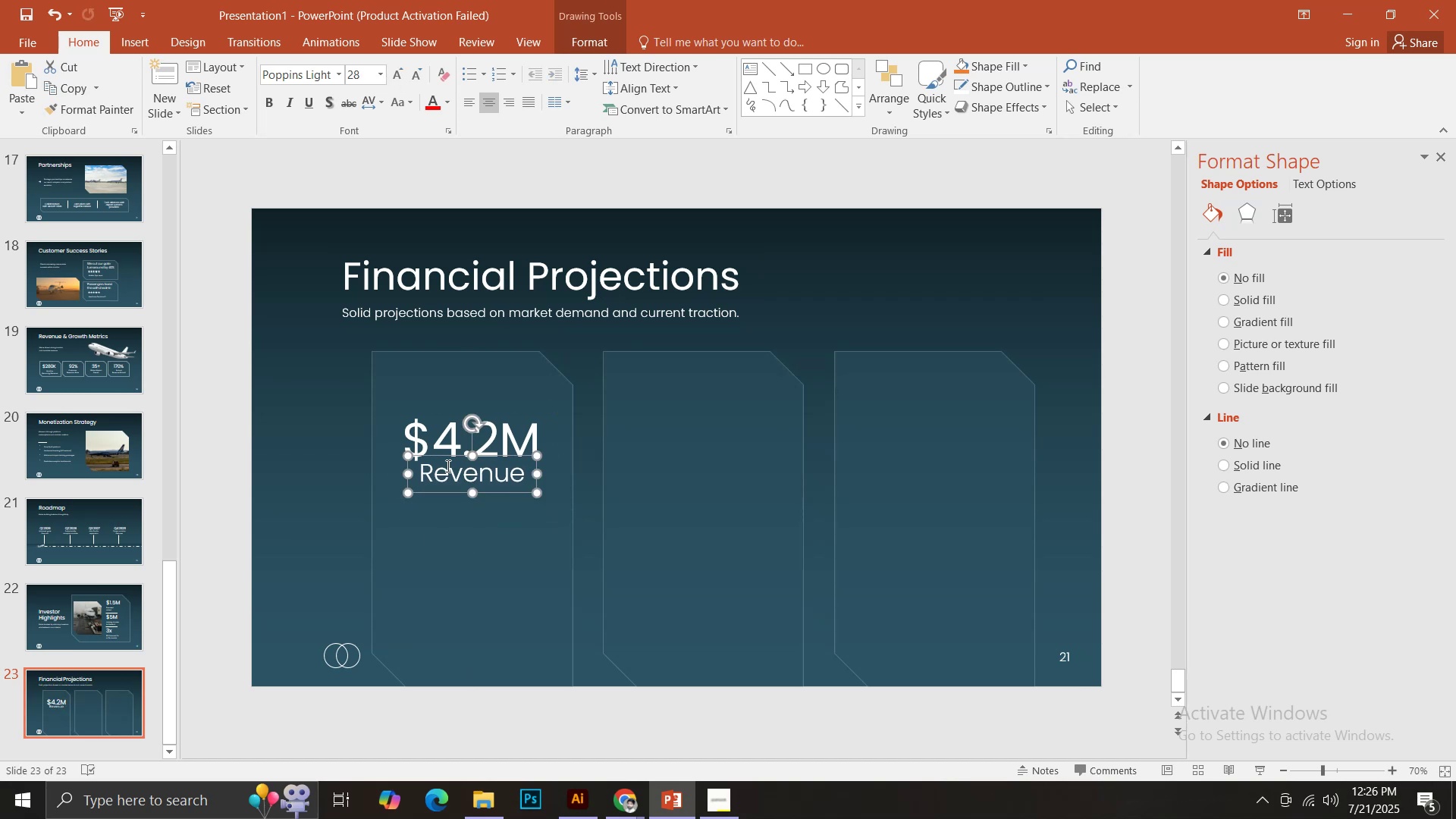 
left_click([447, 466])
 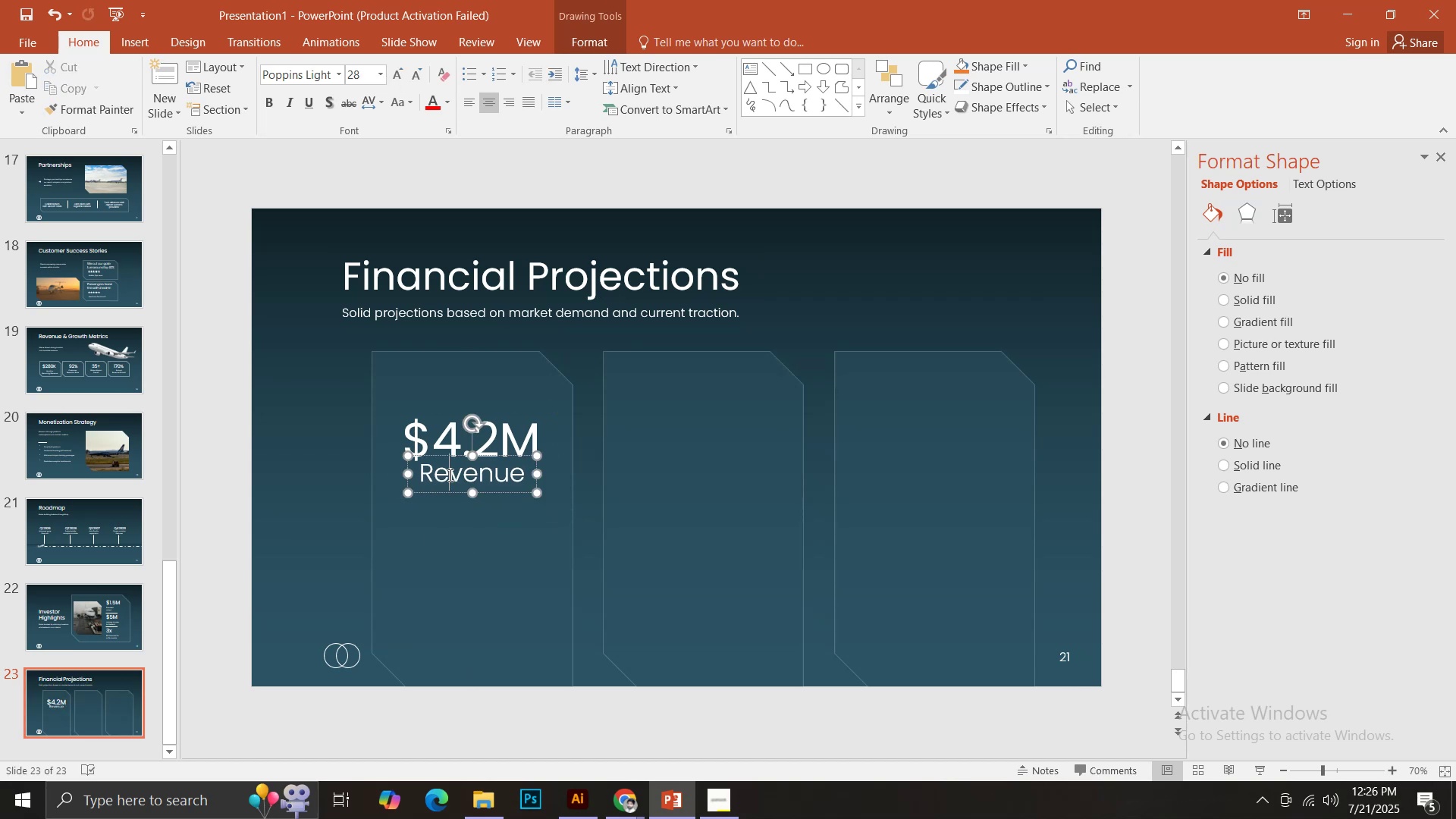 
key(Control+ControlLeft)
 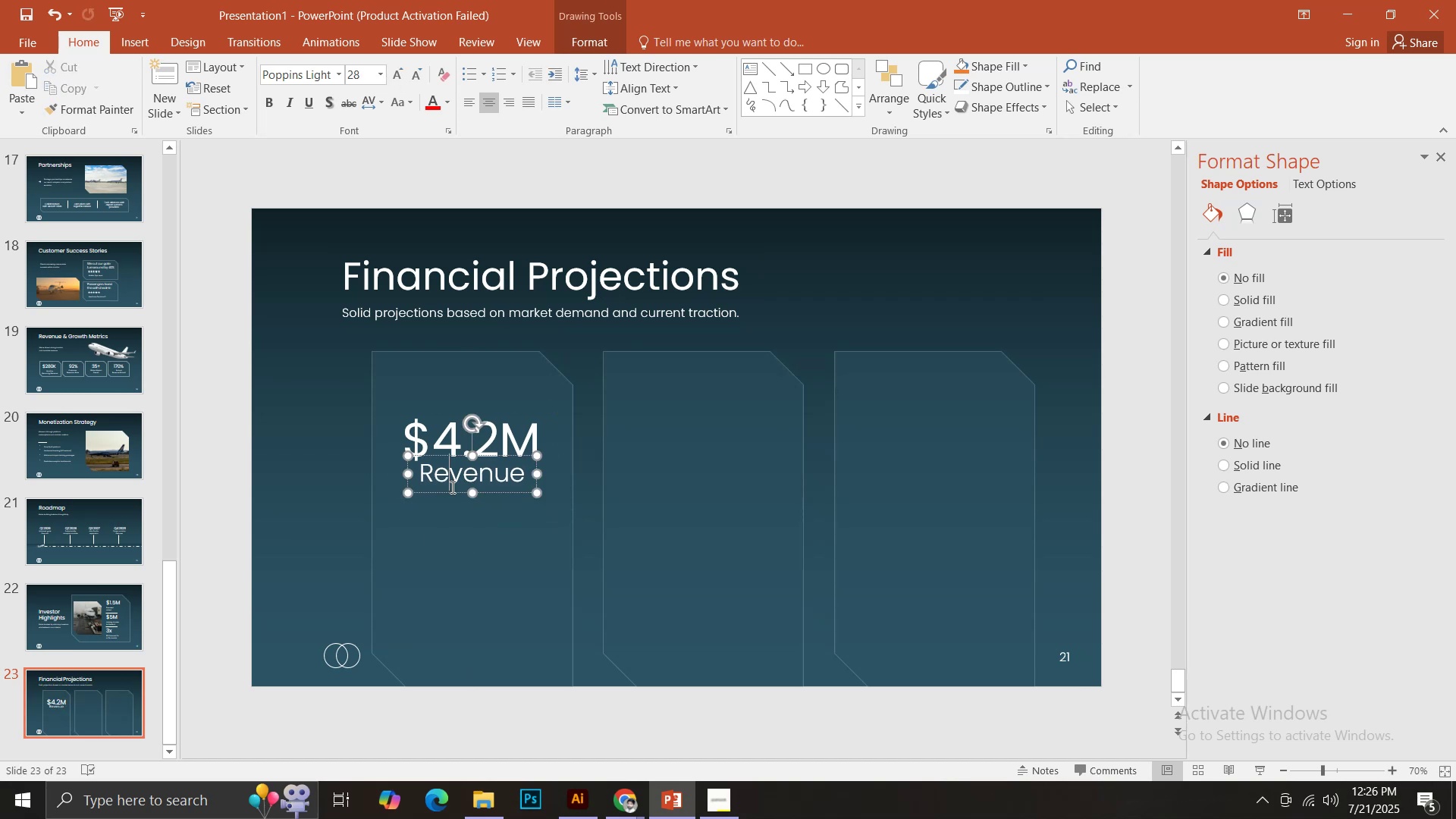 
key(Control+A)
 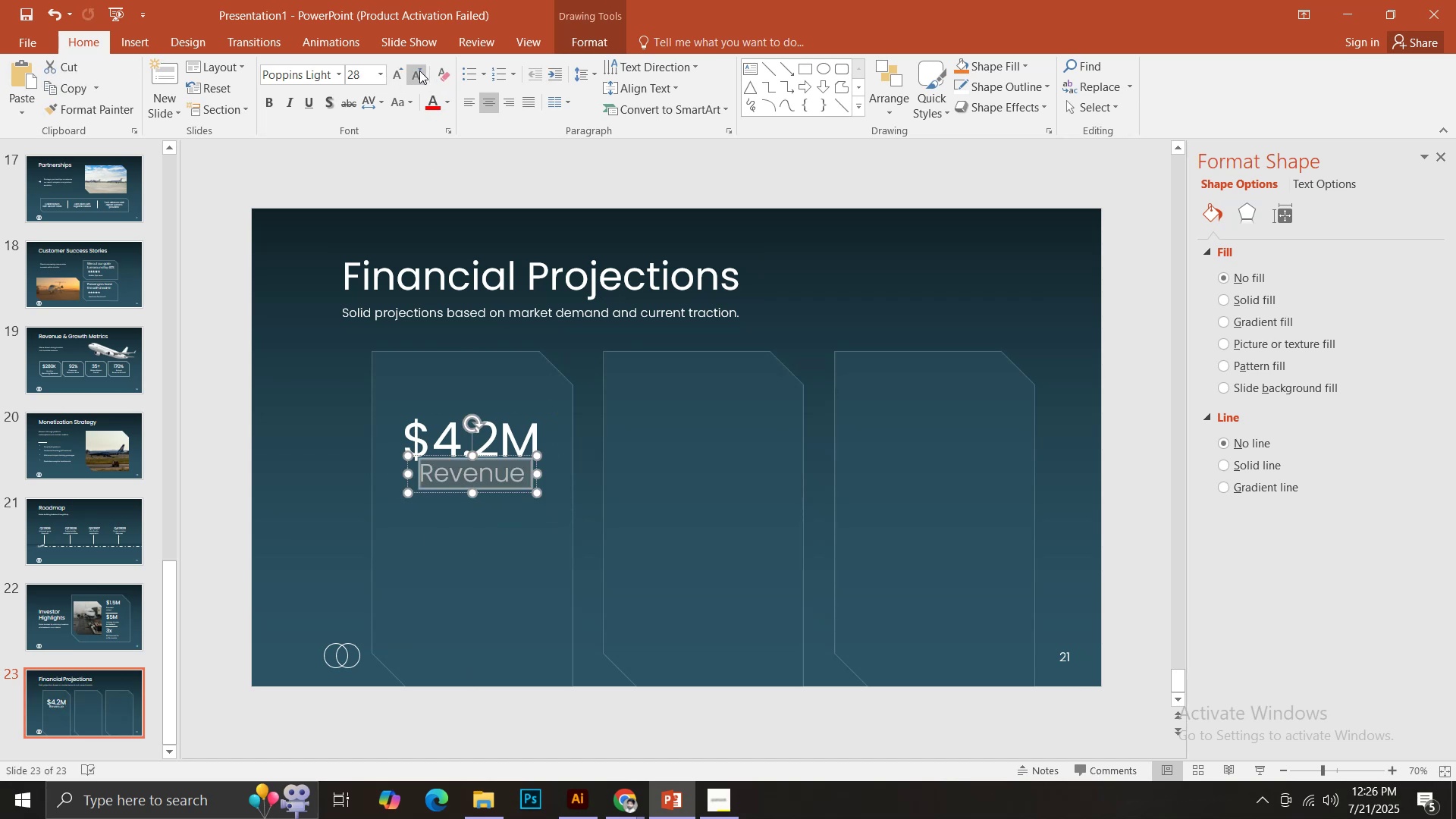 
double_click([419, 71])
 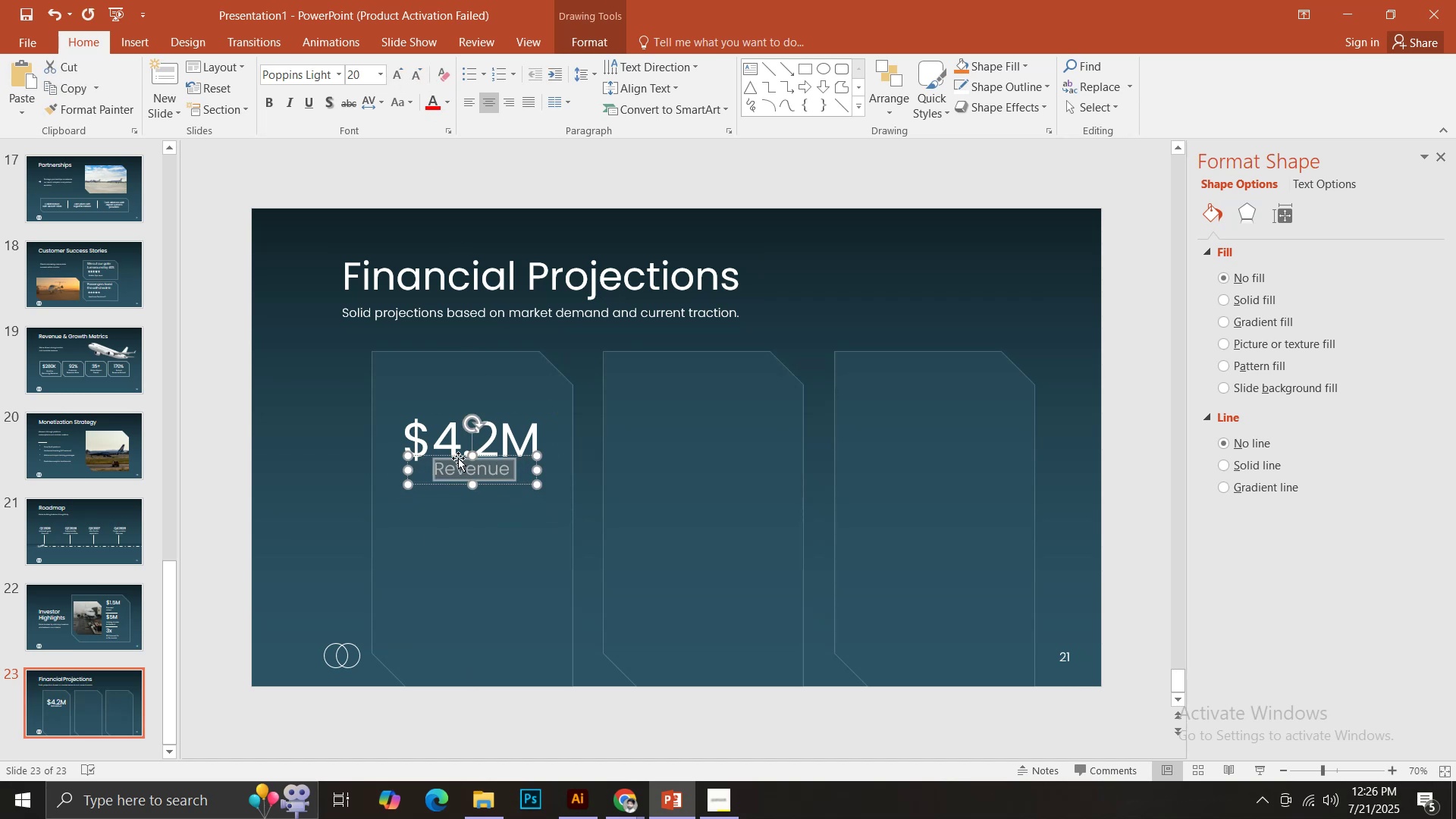 
left_click_drag(start_coordinate=[458, 458], to_coordinate=[460, 463])
 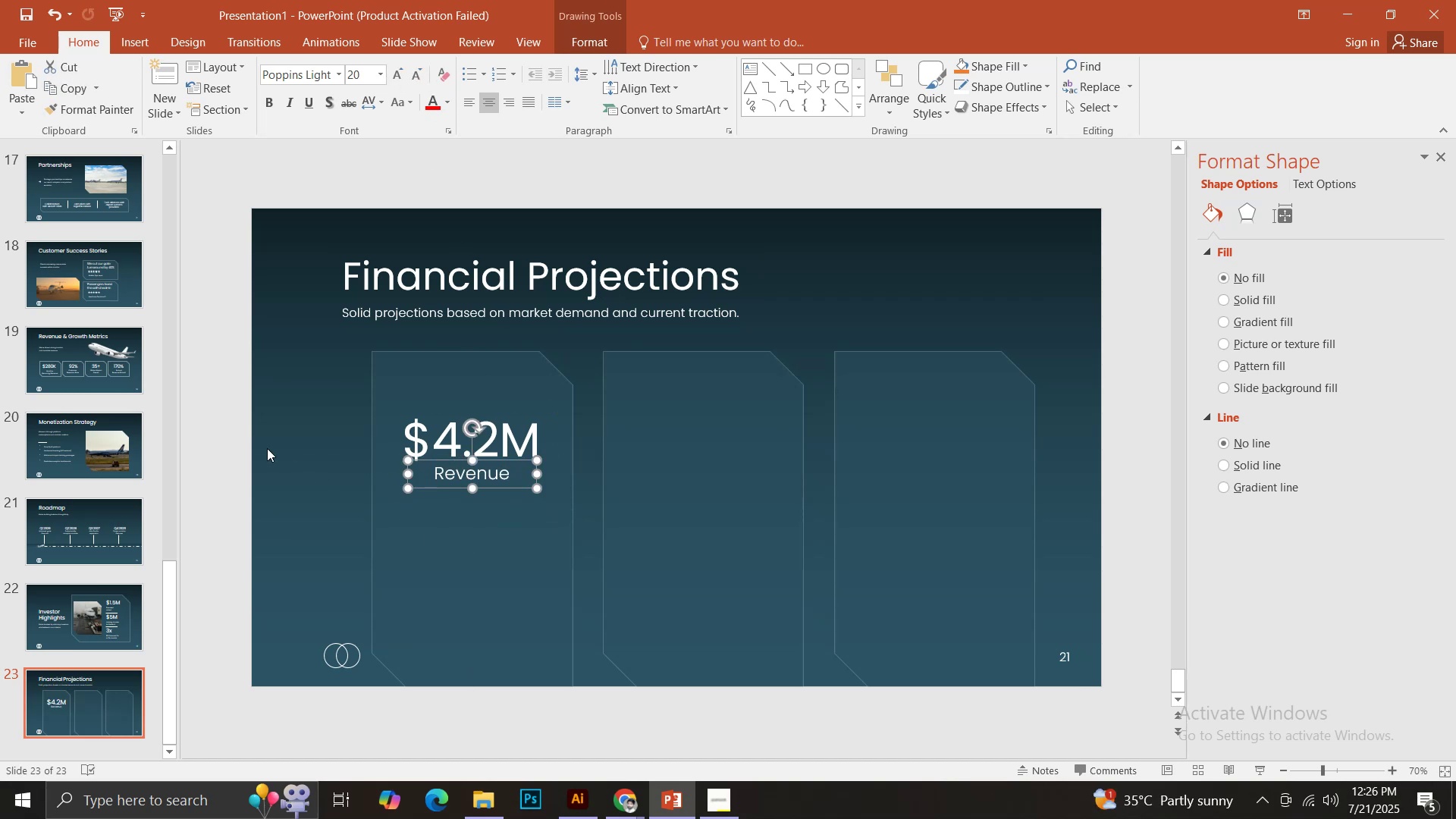 
hold_key(key=ShiftLeft, duration=1.48)
 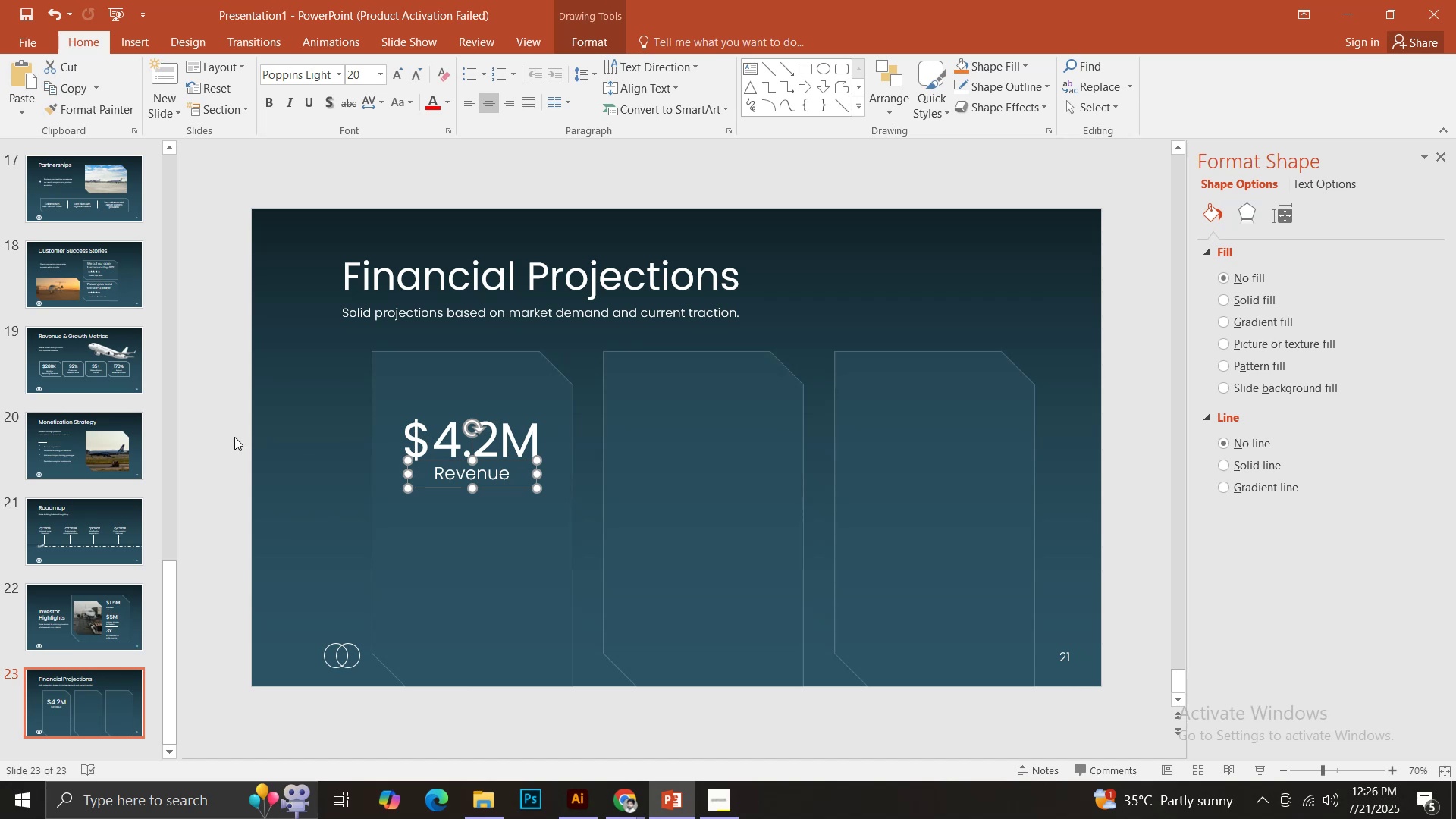 
left_click([234, 437])
 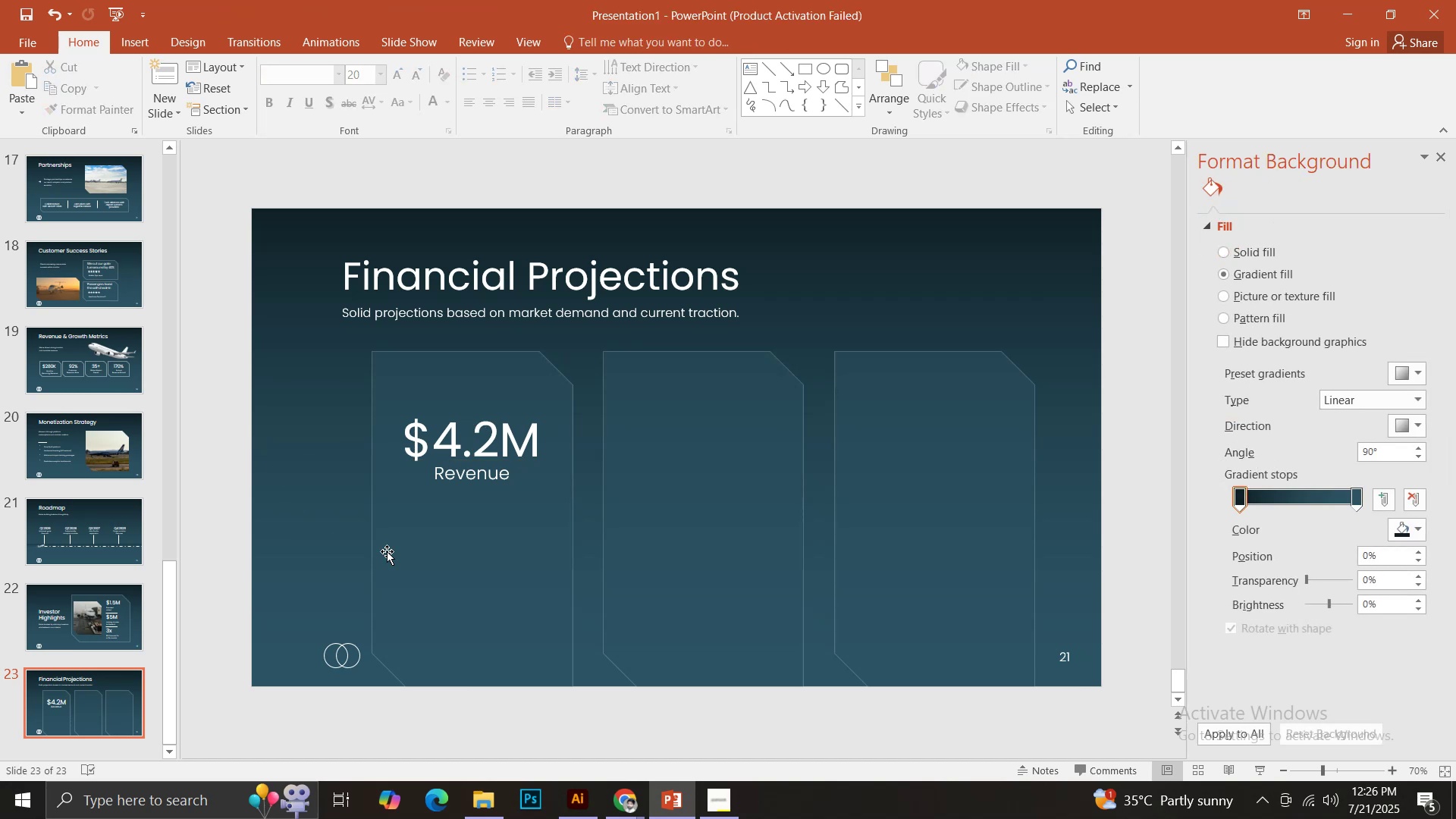 
left_click([441, 486])
 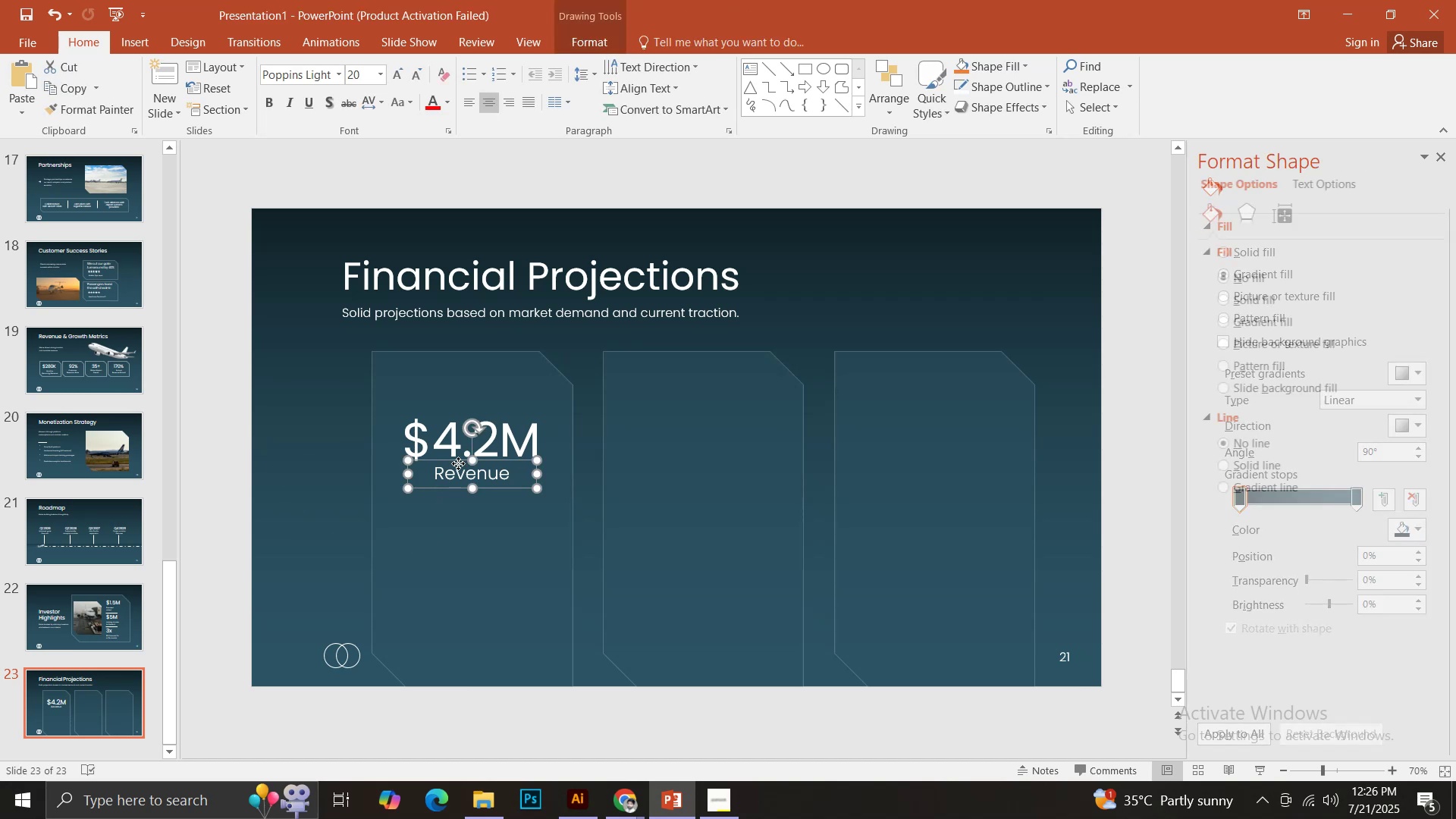 
hold_key(key=ShiftLeft, duration=0.42)
left_click([448, 447])
 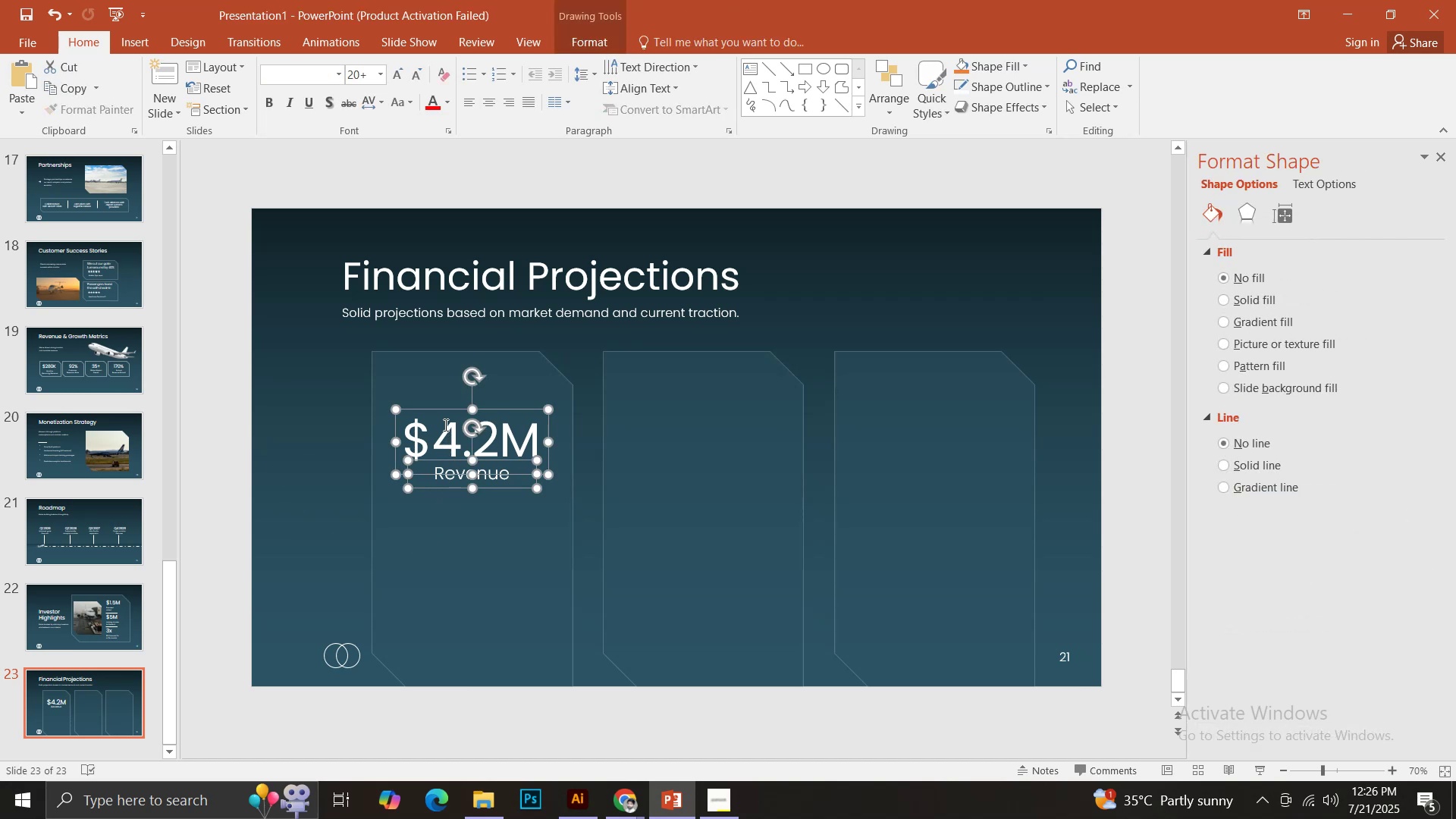 
hold_key(key=ControlLeft, duration=2.62)
left_click_drag(start_coordinate=[440, 409], to_coordinate=[673, 423])
 